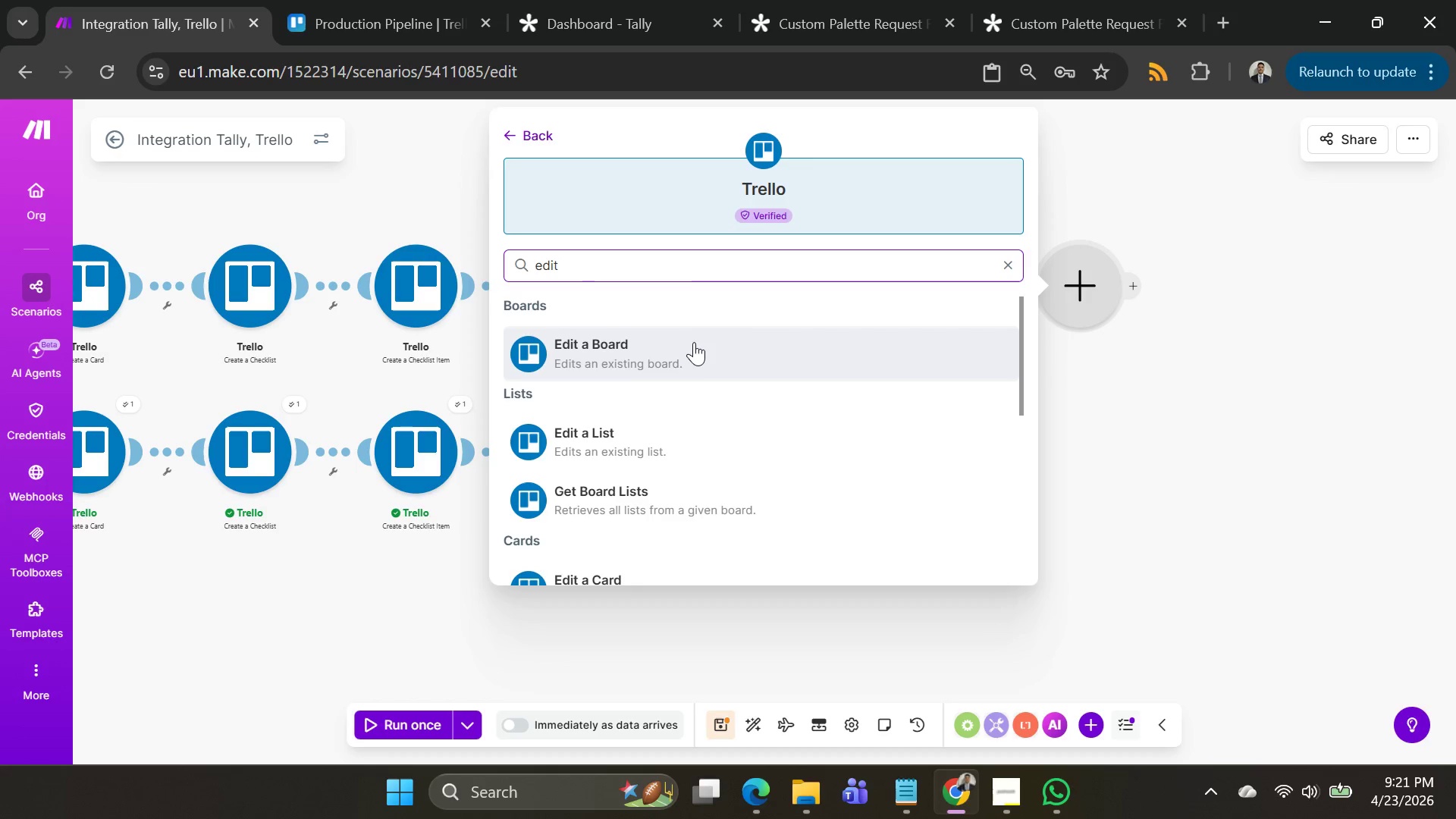 
scroll: coordinate [691, 494], scroll_direction: down, amount: 1.0
 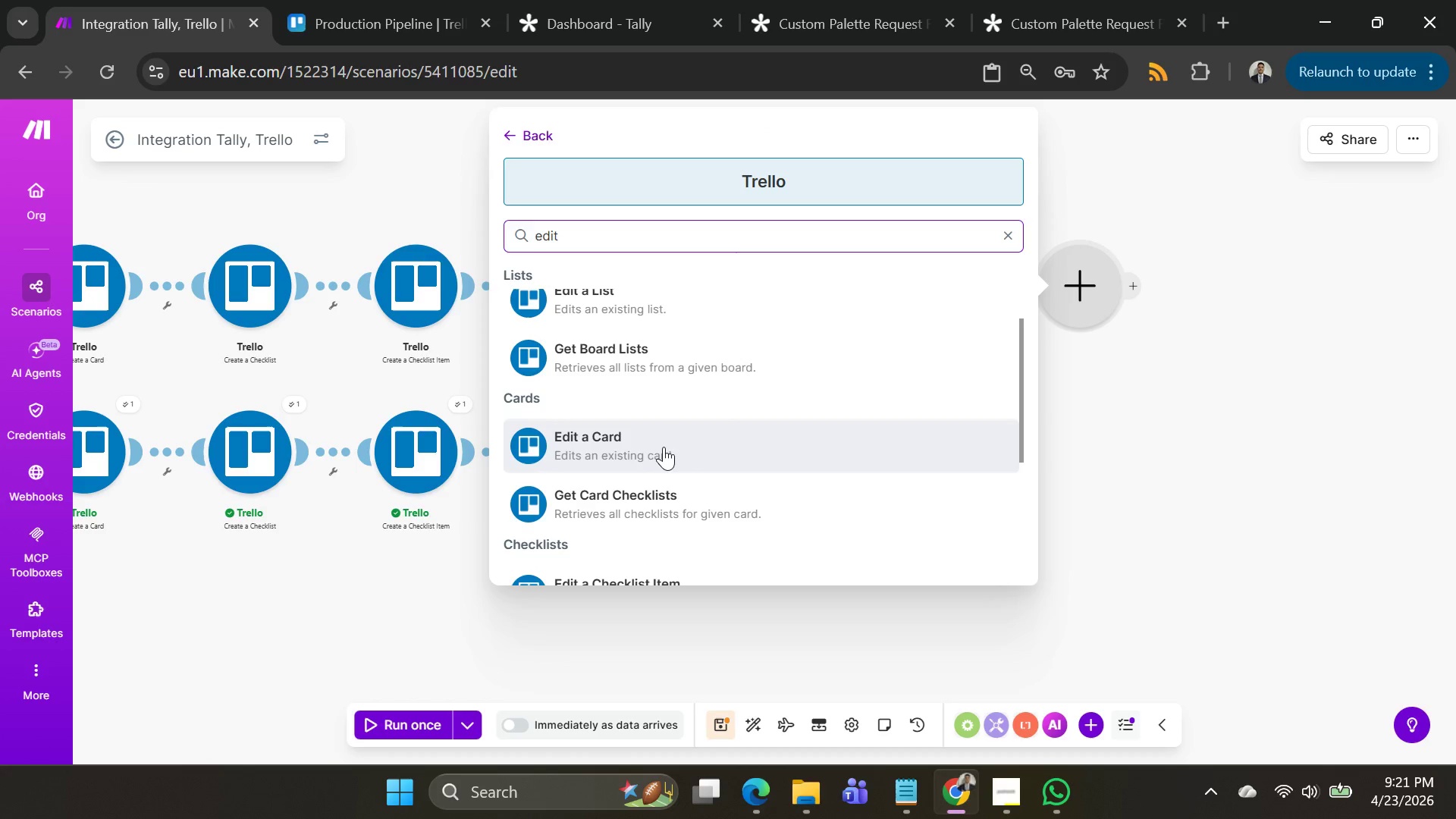 
left_click([664, 445])
 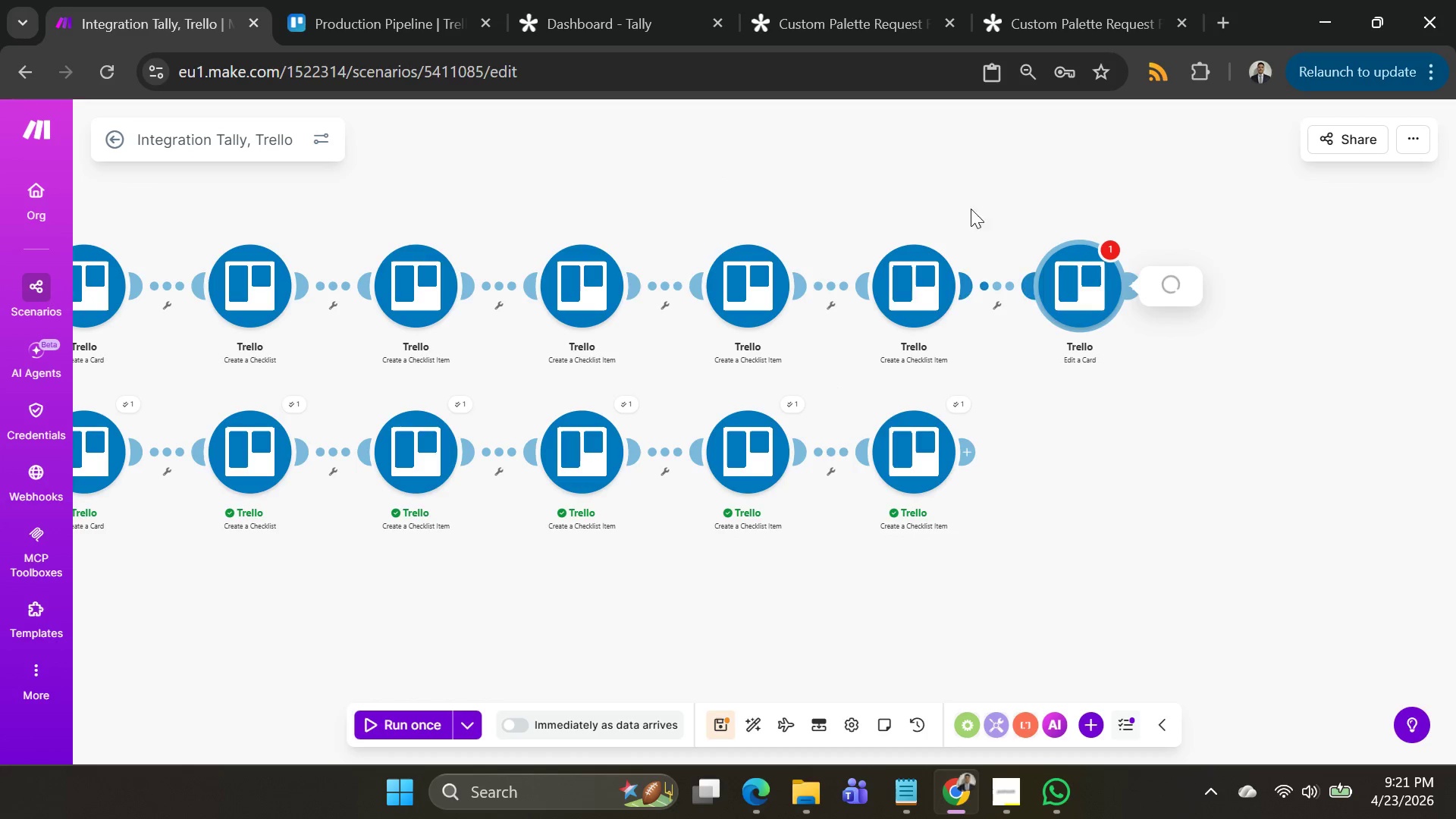 
left_click_drag(start_coordinate=[977, 196], to_coordinate=[689, 160])
 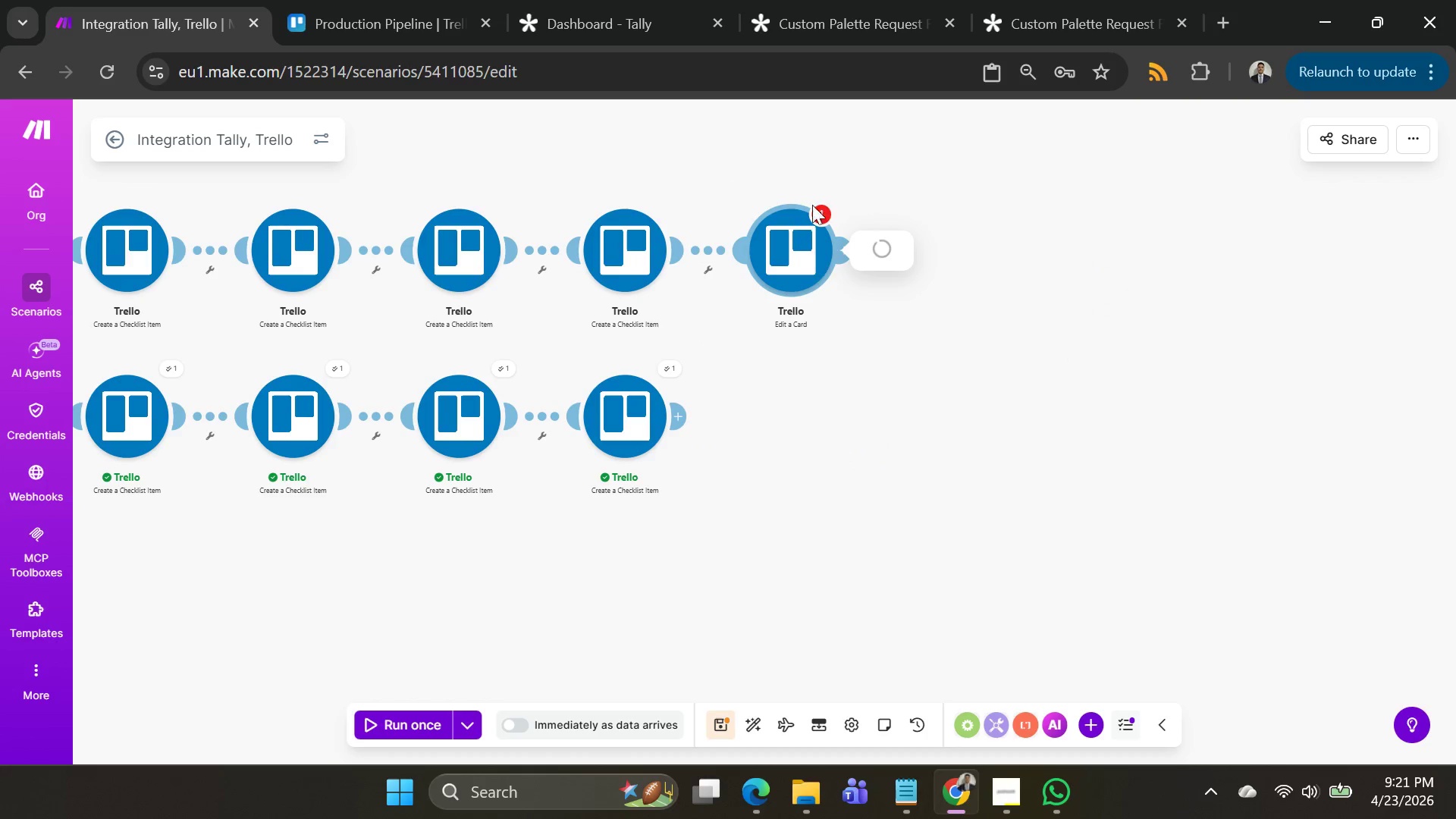 
mouse_move([826, 222])
 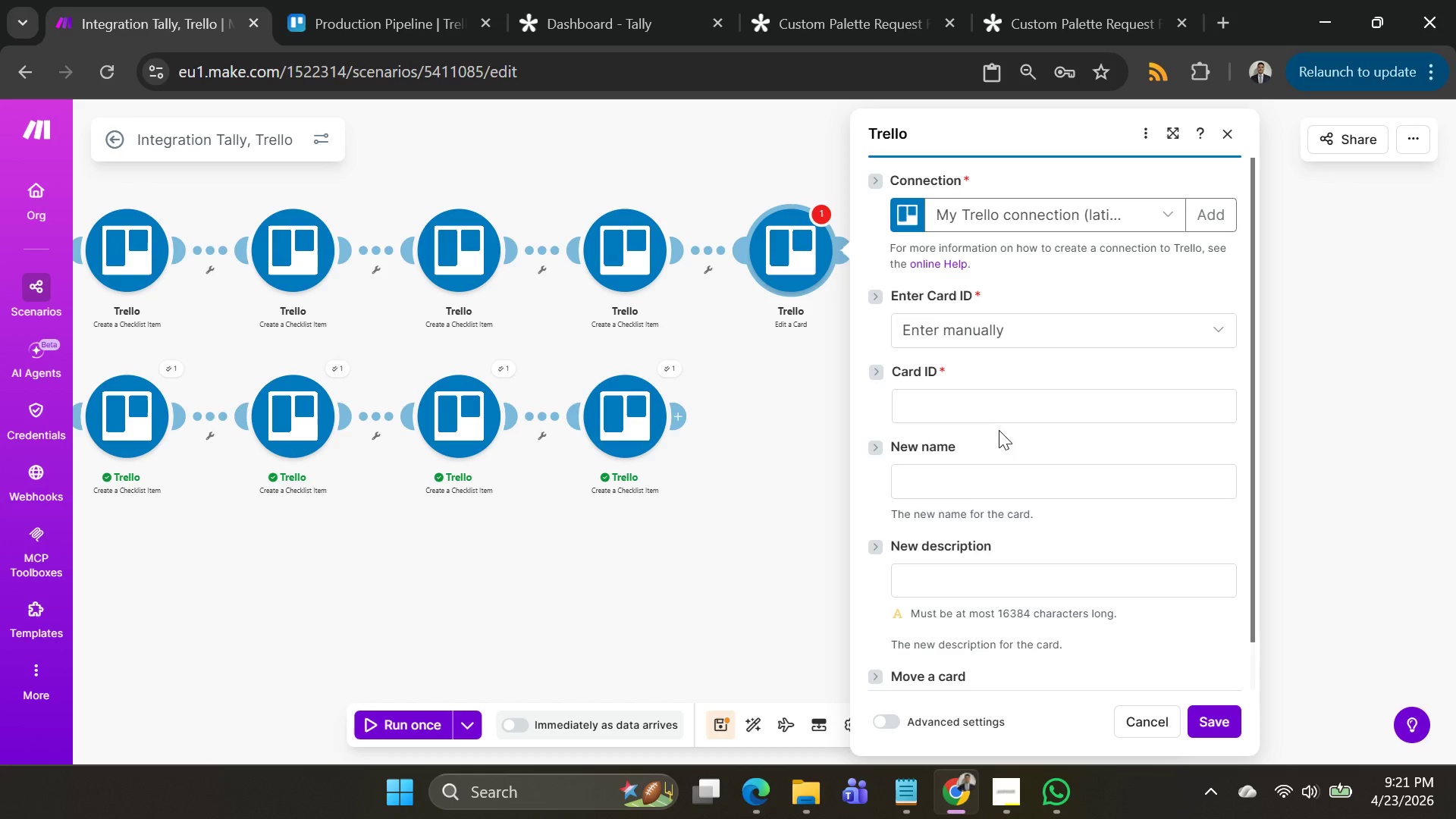 
scroll: coordinate [1026, 464], scroll_direction: down, amount: 7.0
 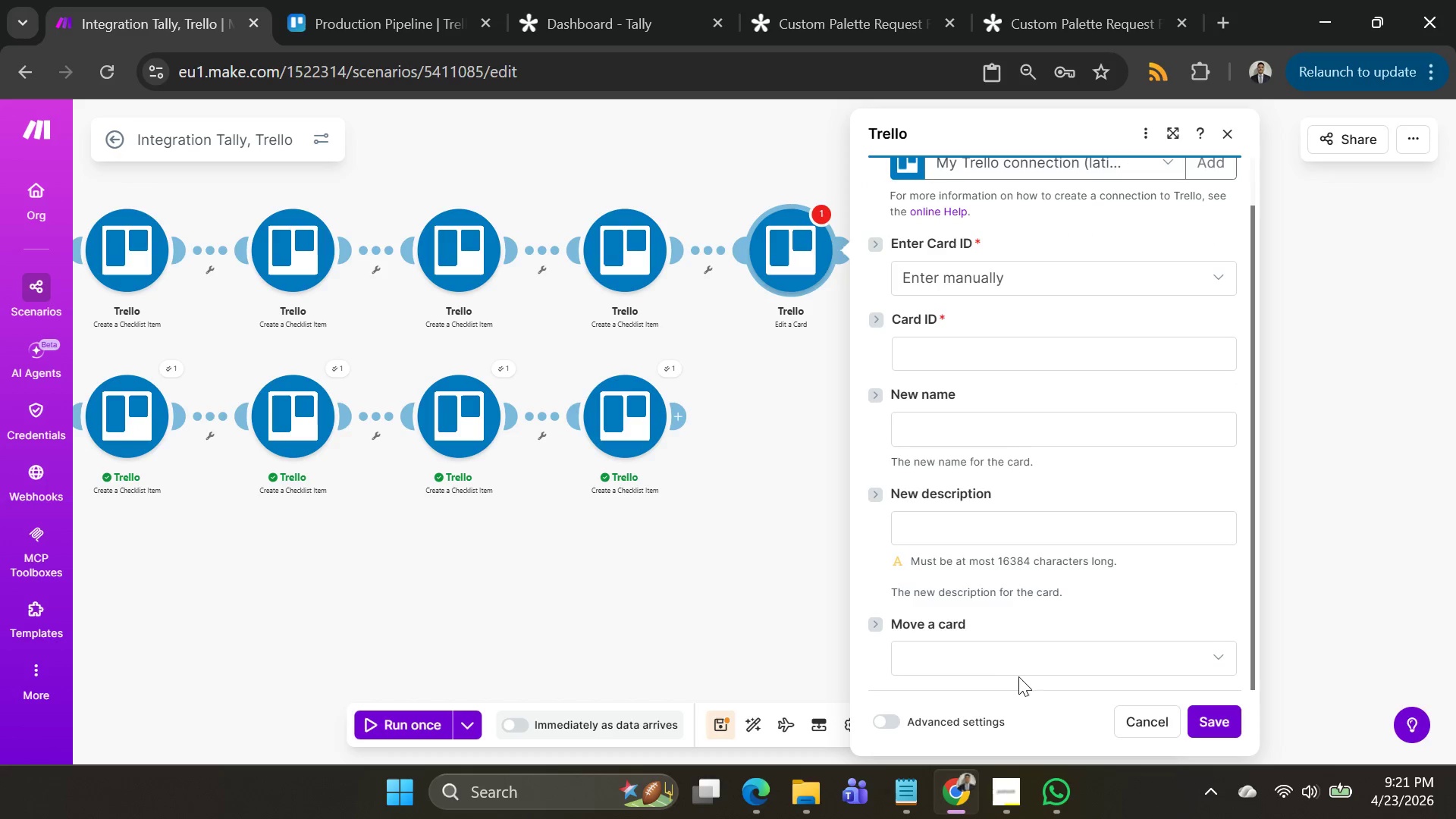 
left_click([1018, 667])
 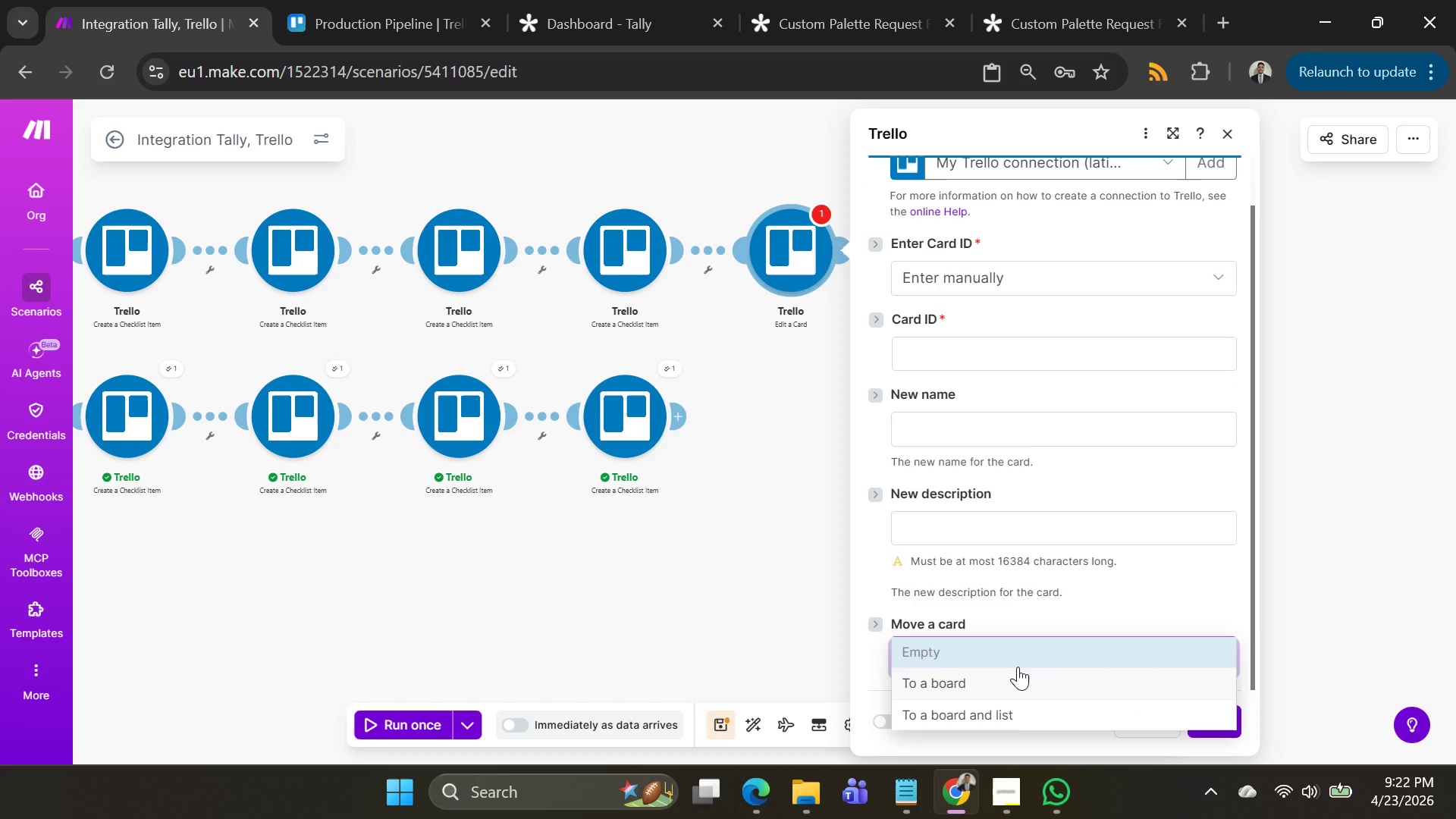 
wait(6.12)
 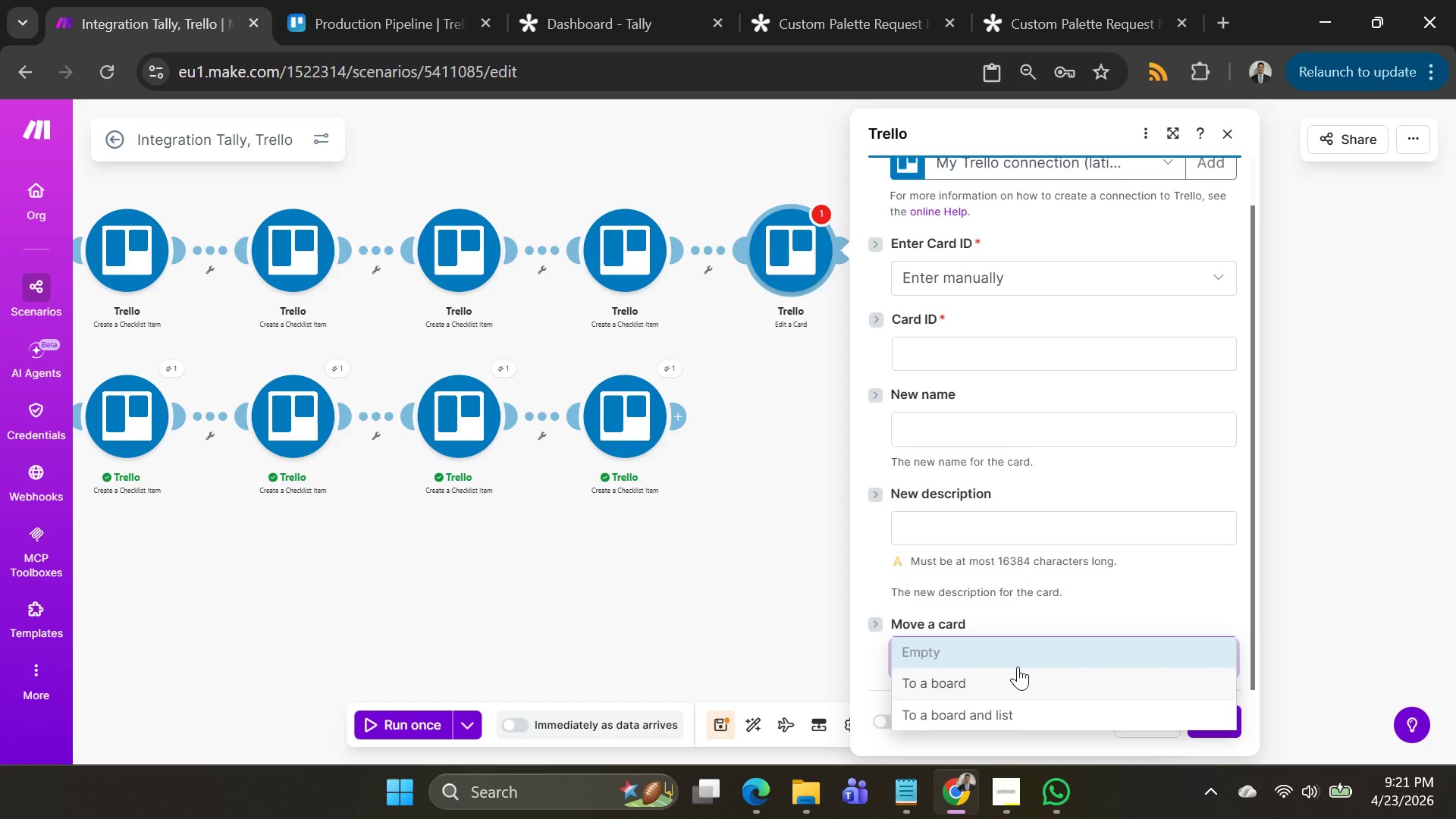 
left_click([1013, 719])
 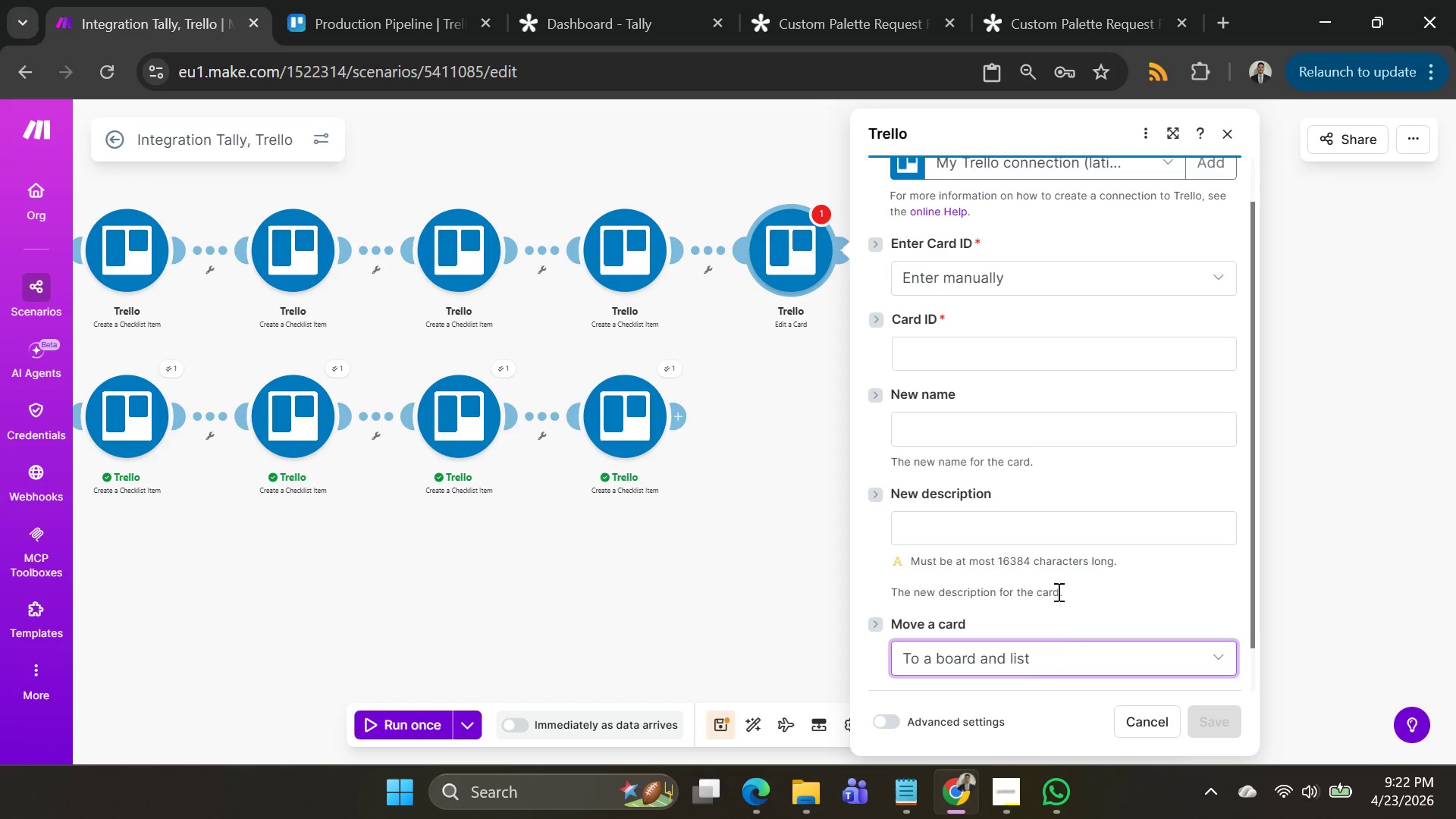 
scroll: coordinate [1101, 507], scroll_direction: down, amount: 7.0
 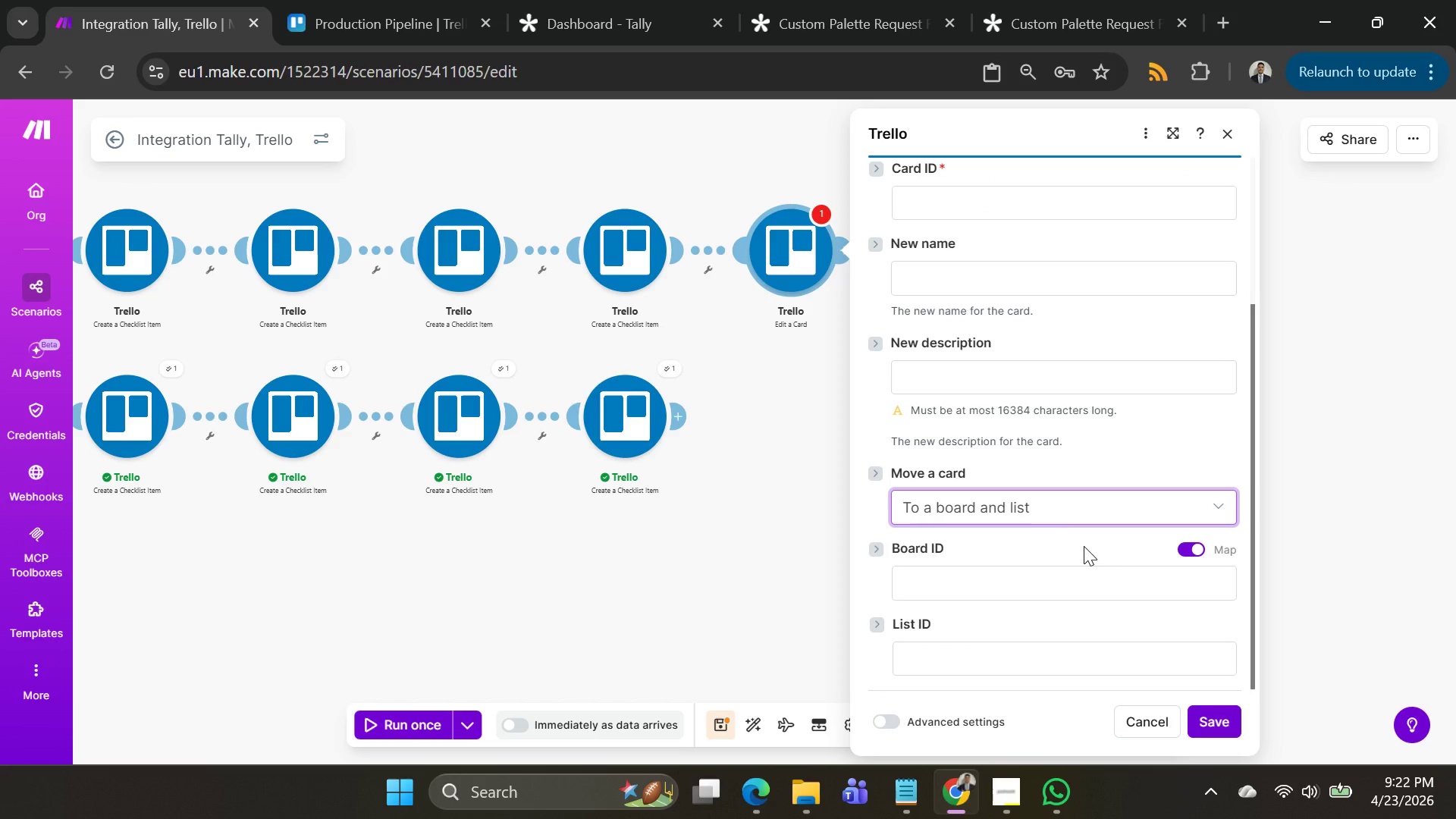 
wait(5.01)
 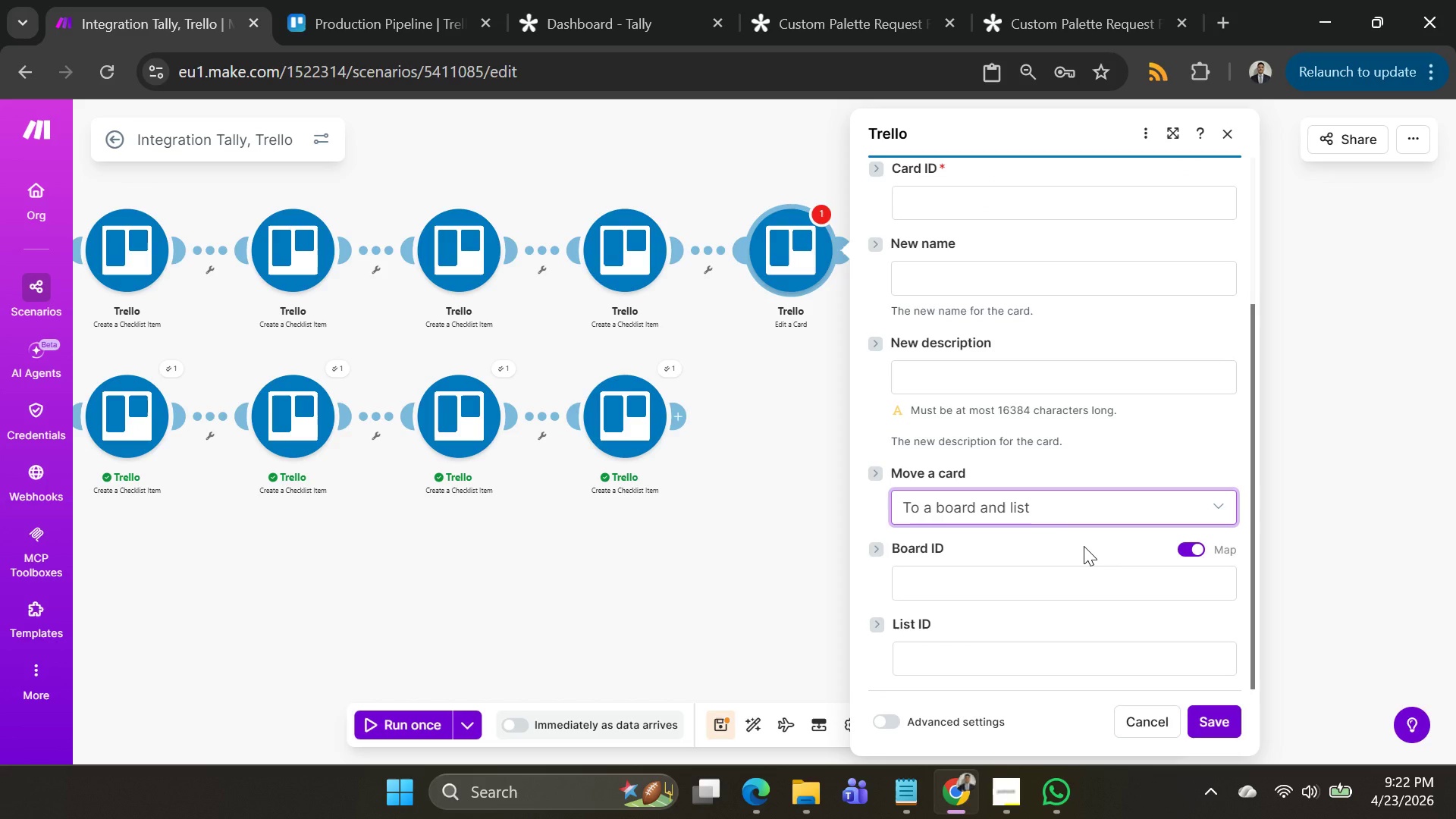 
left_click([1079, 583])
 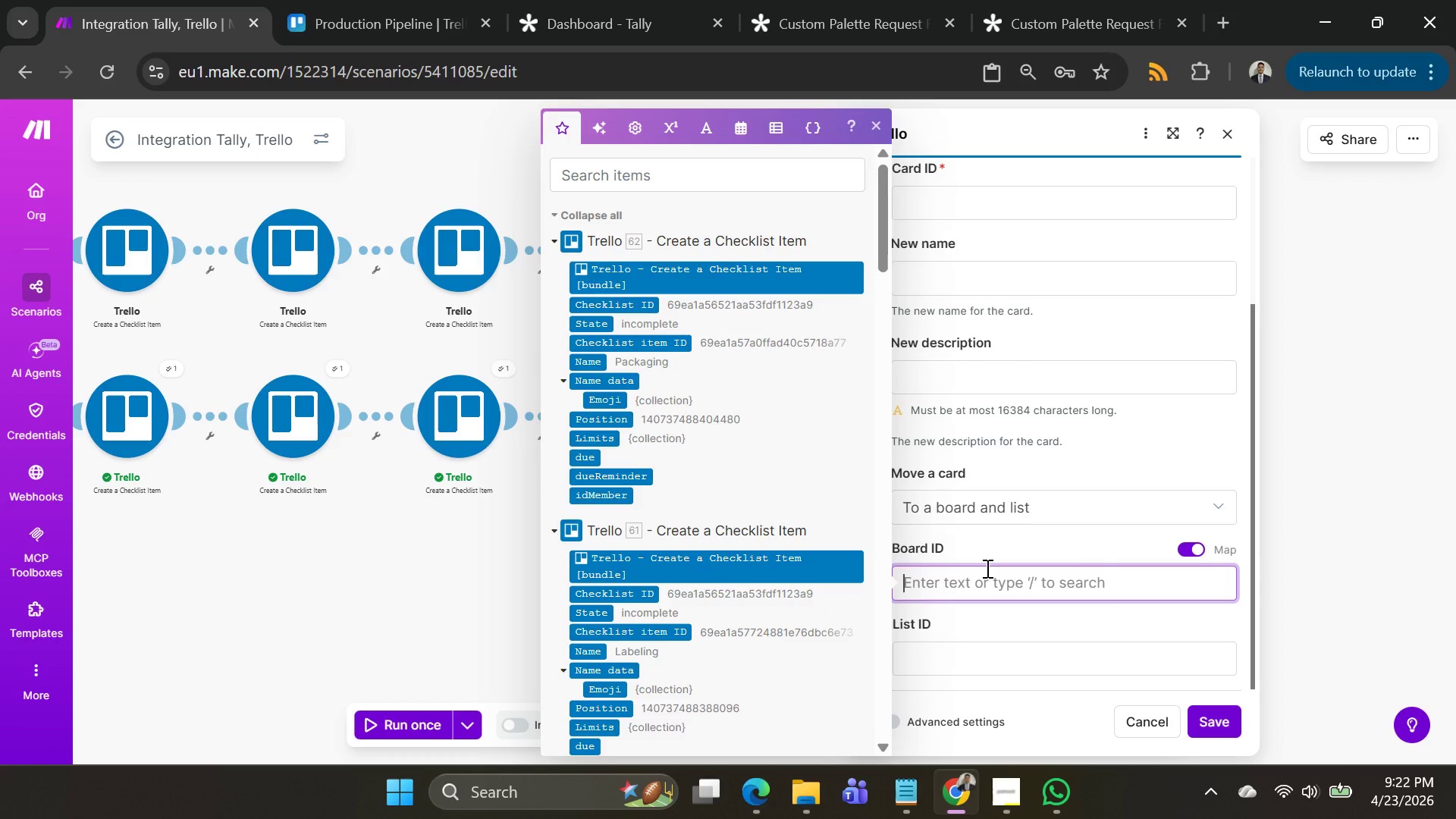 
wait(8.36)
 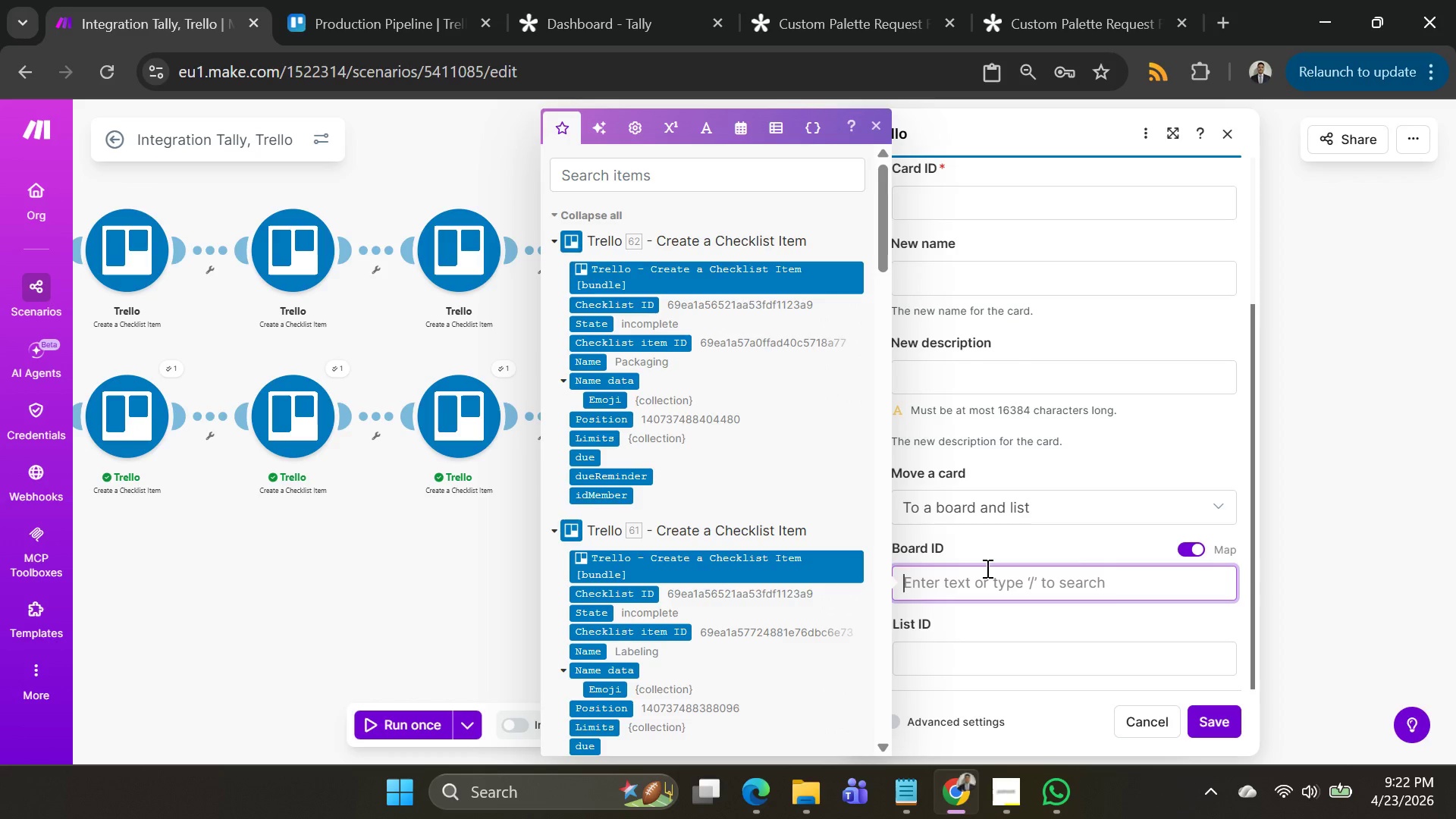 
scroll: coordinate [1084, 473], scroll_direction: up, amount: 3.0
 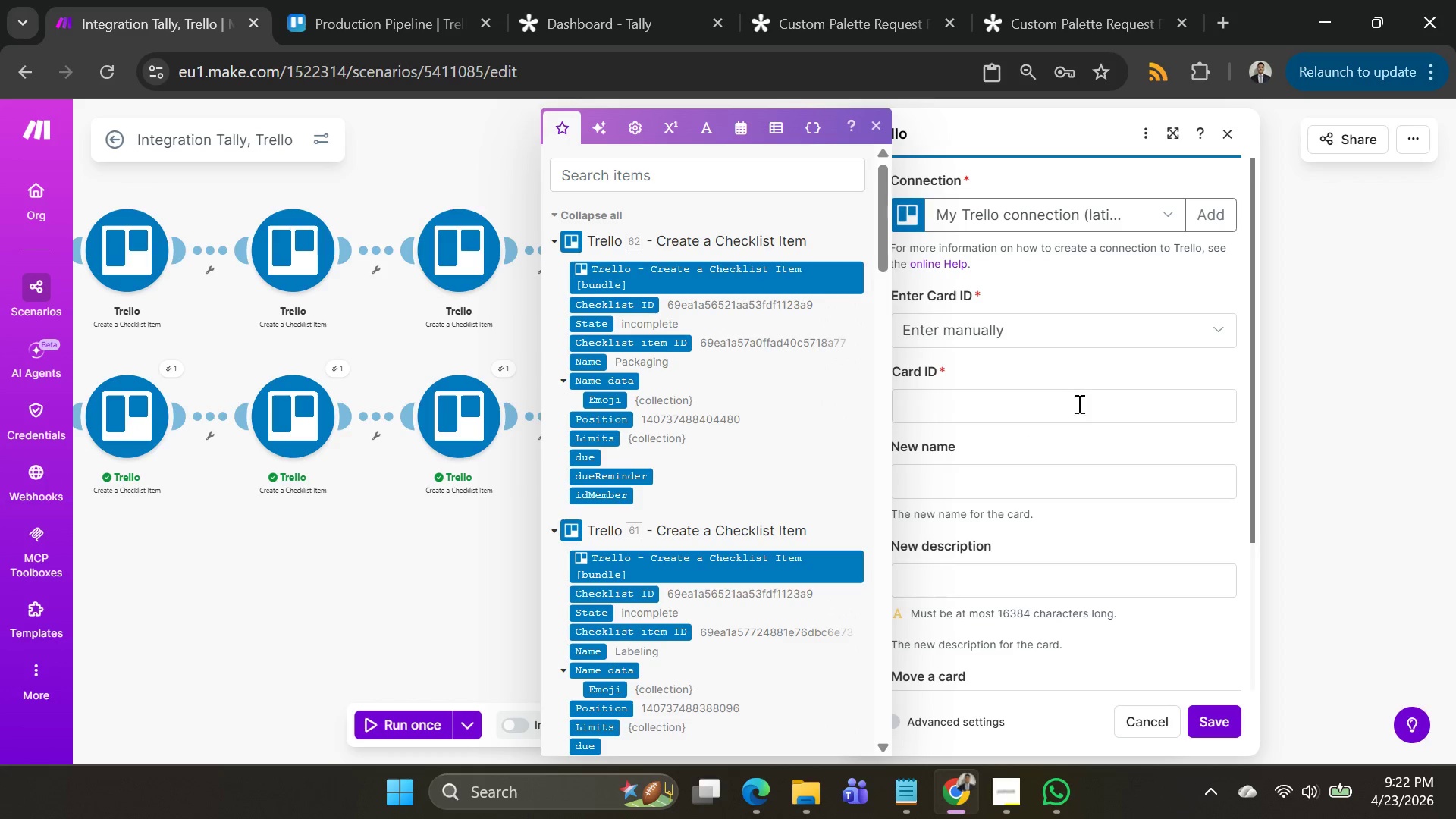 
left_click([1099, 329])
 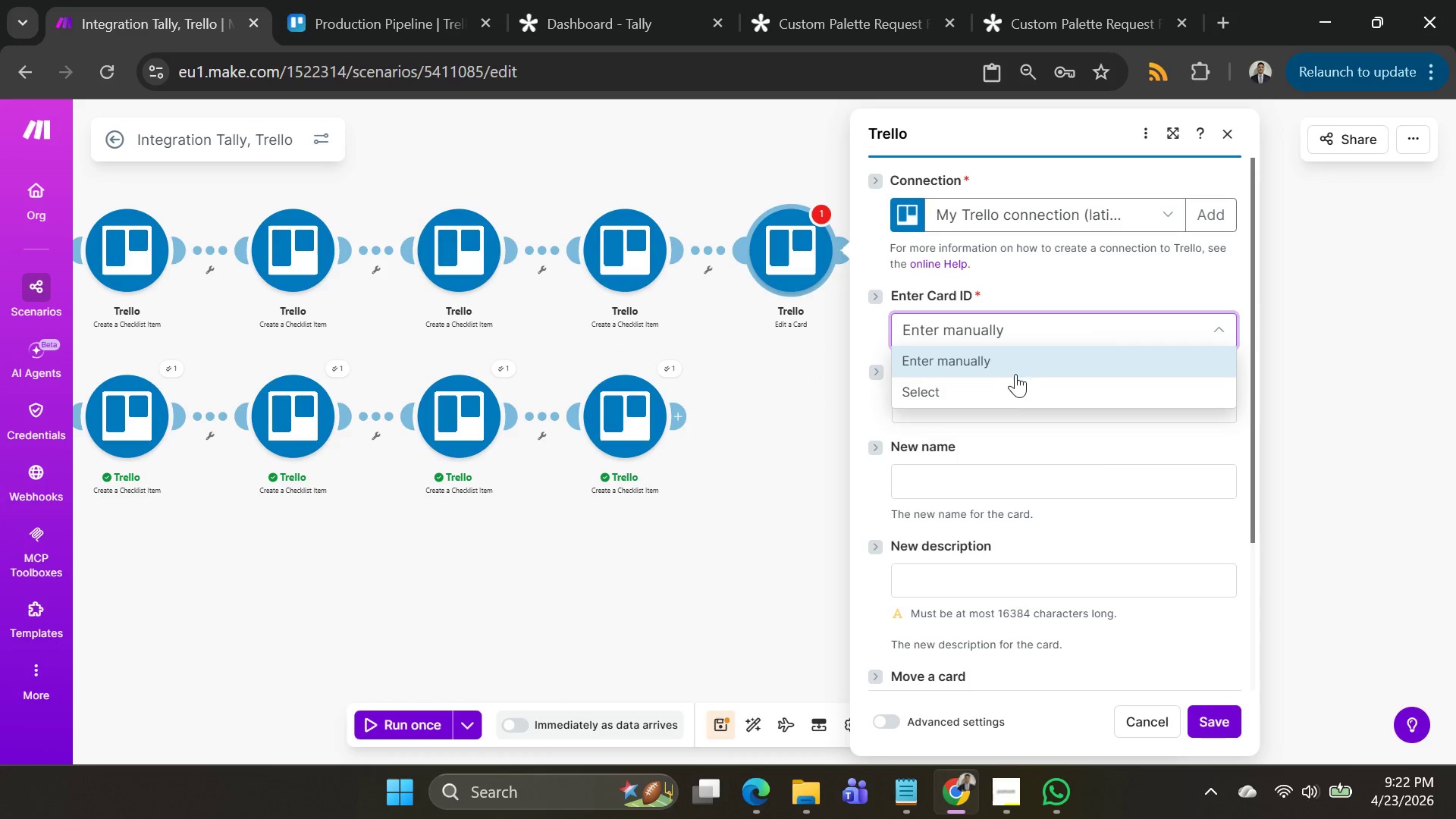 
left_click([1009, 379])
 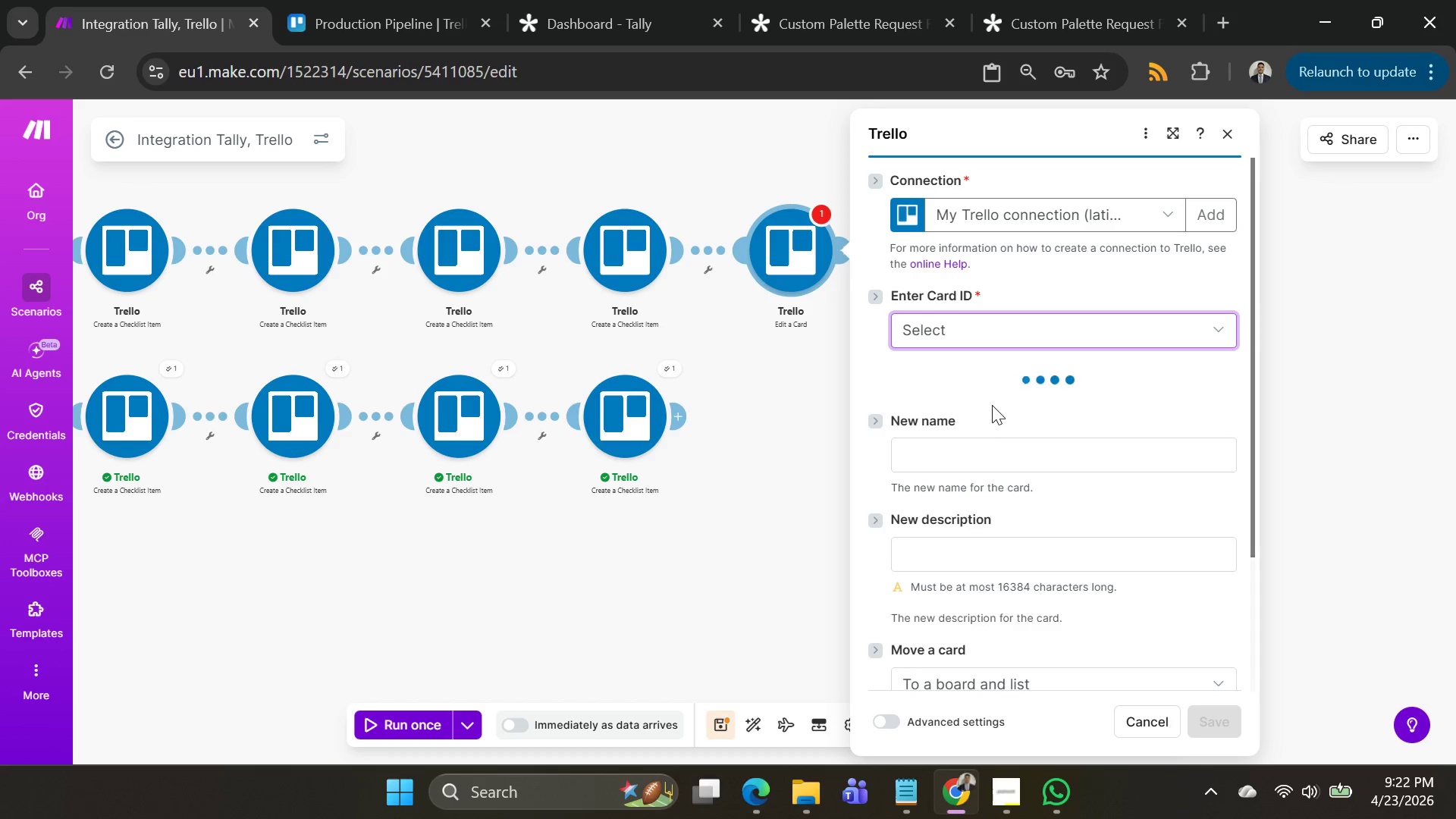 
left_click([998, 394])
 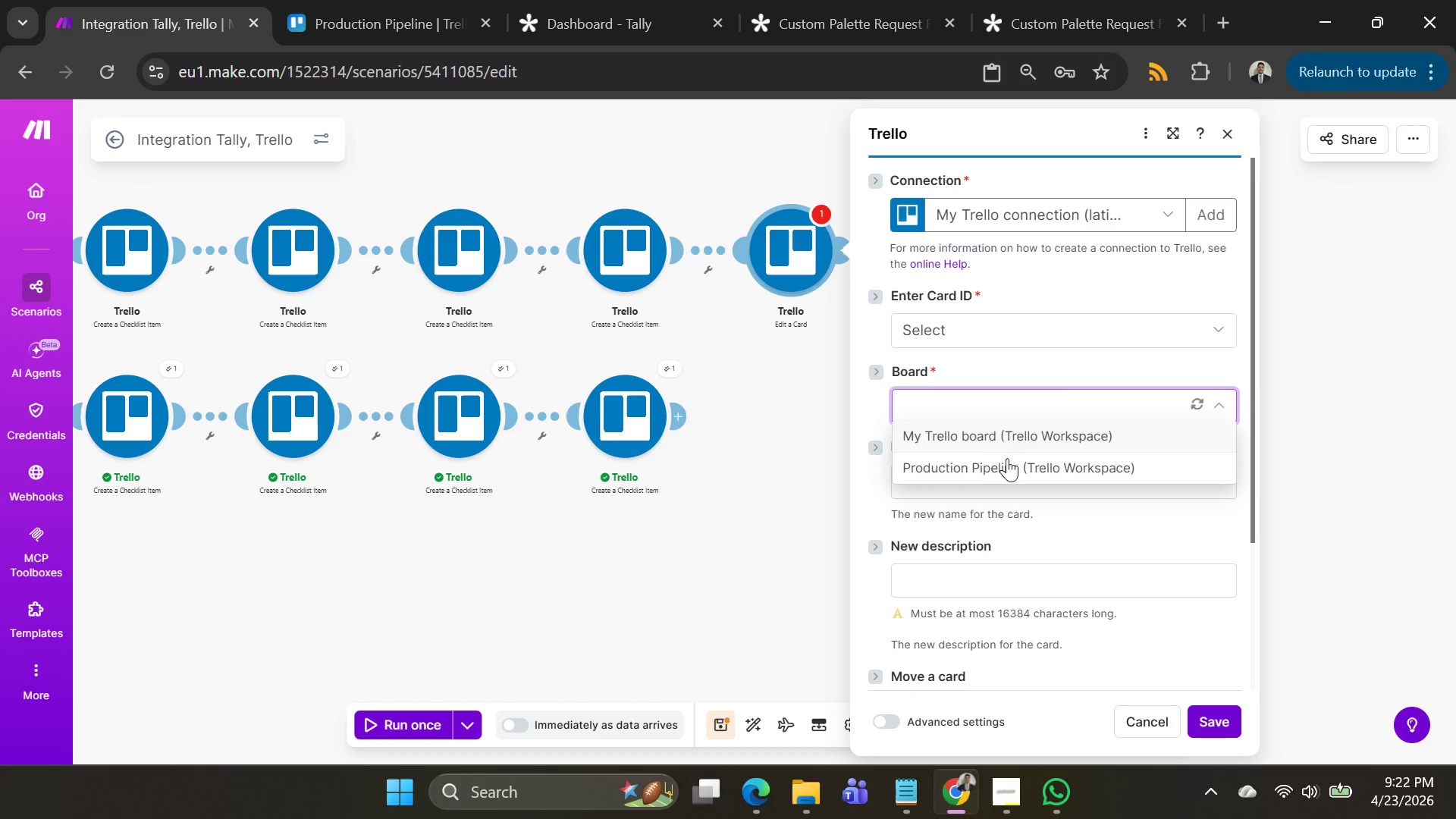 
left_click([1008, 461])
 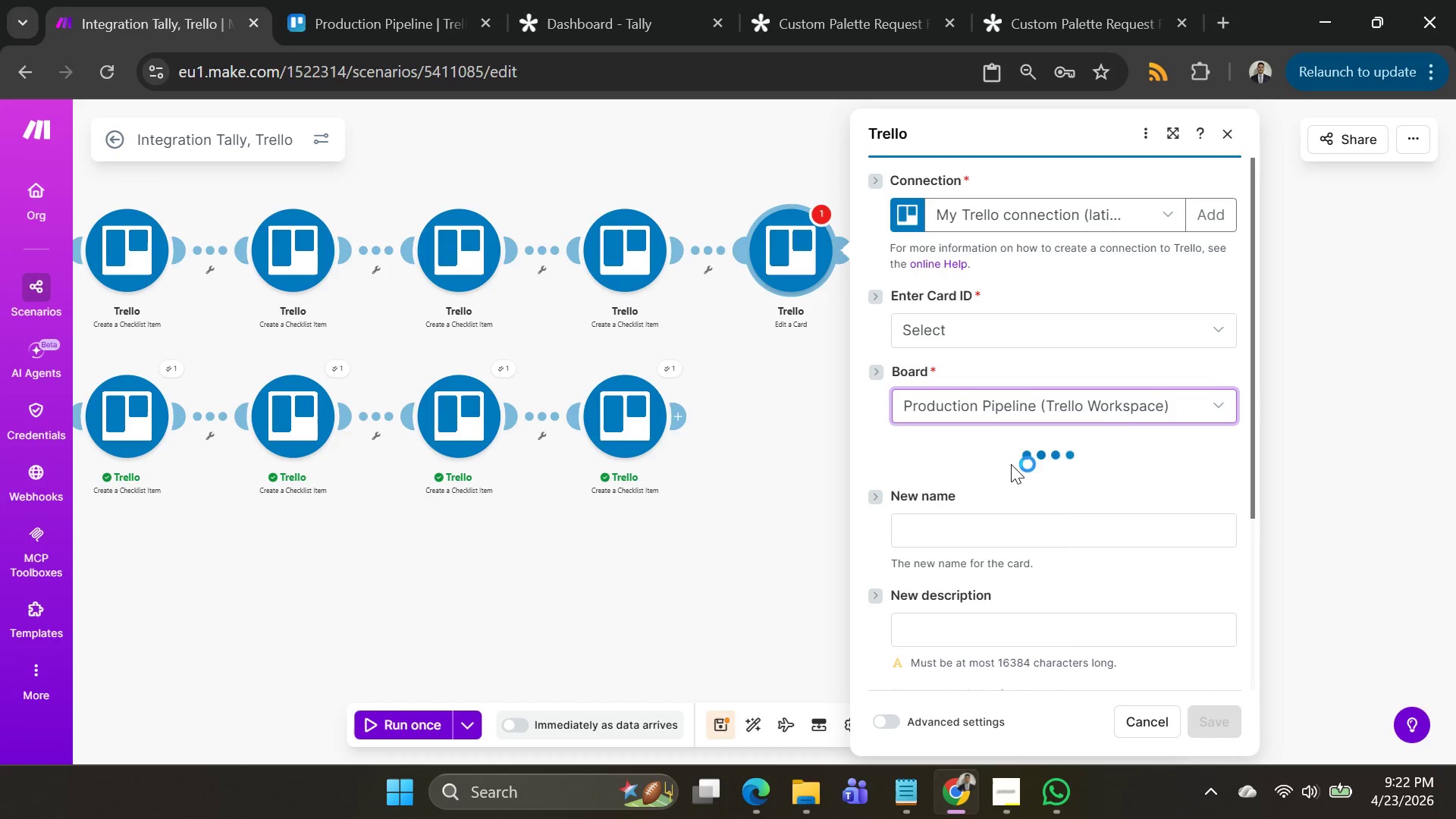 
scroll: coordinate [1100, 422], scroll_direction: down, amount: 16.0
 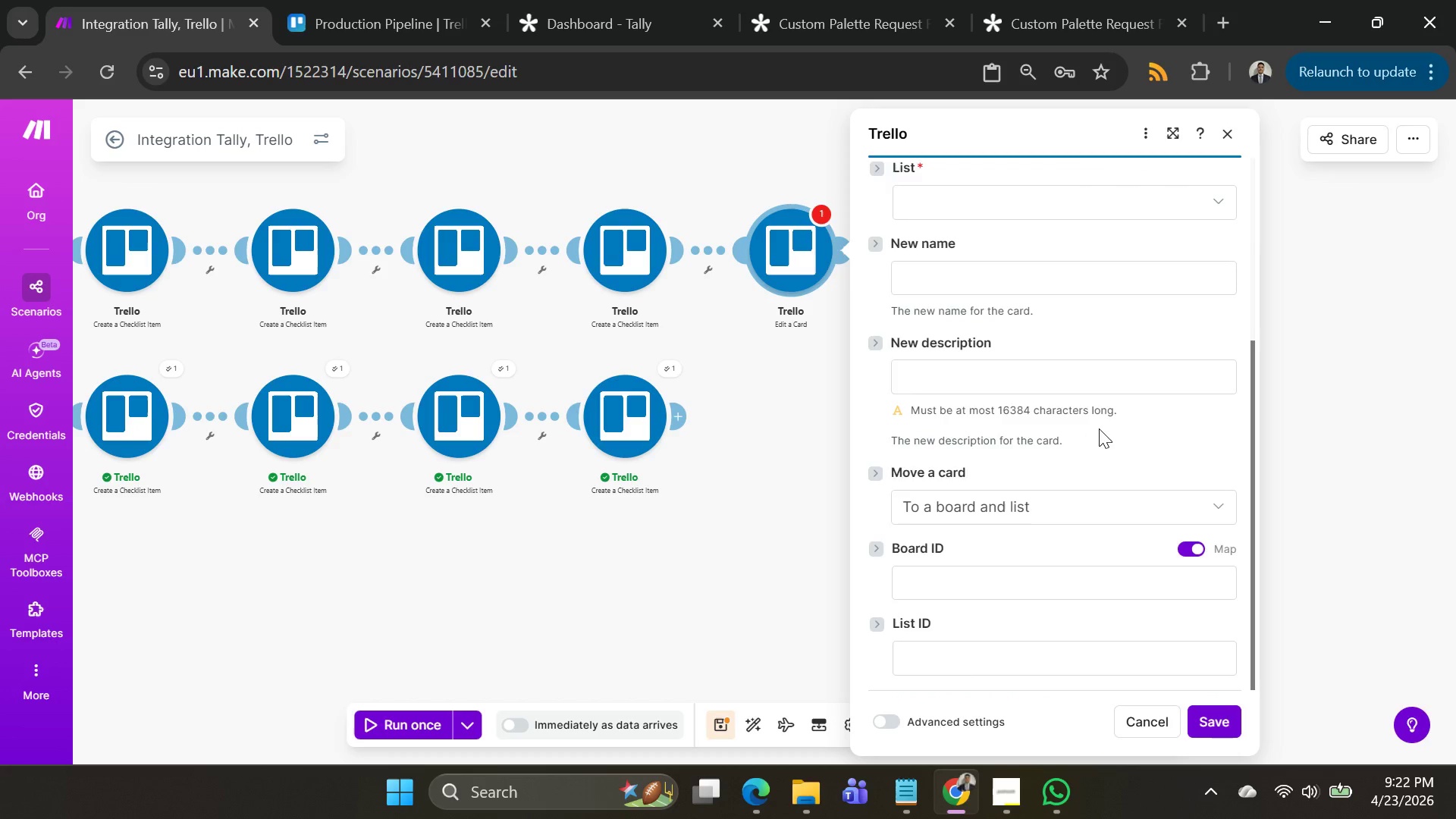 
scroll: coordinate [1098, 429], scroll_direction: up, amount: 2.0
 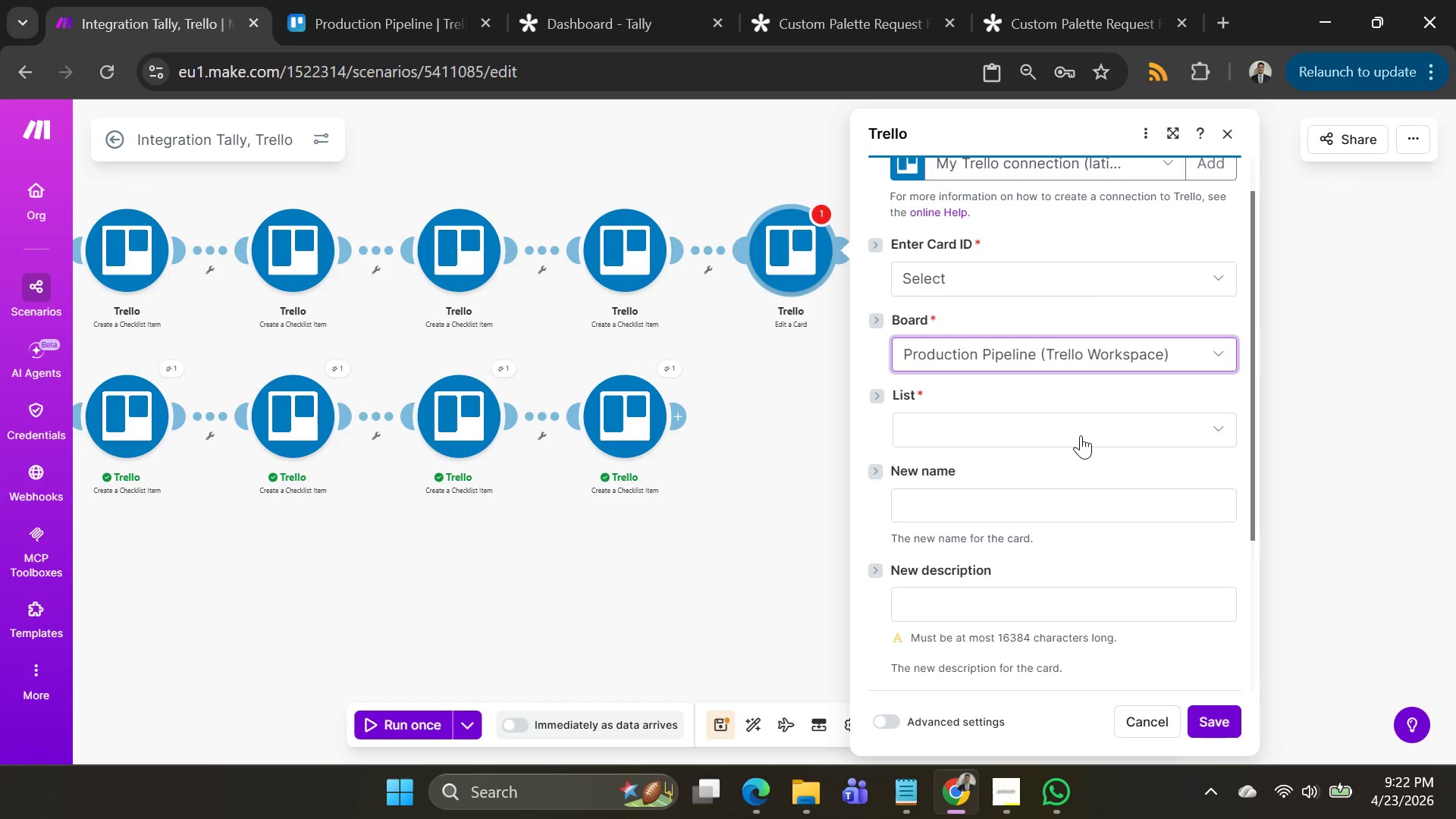 
left_click([1077, 434])
 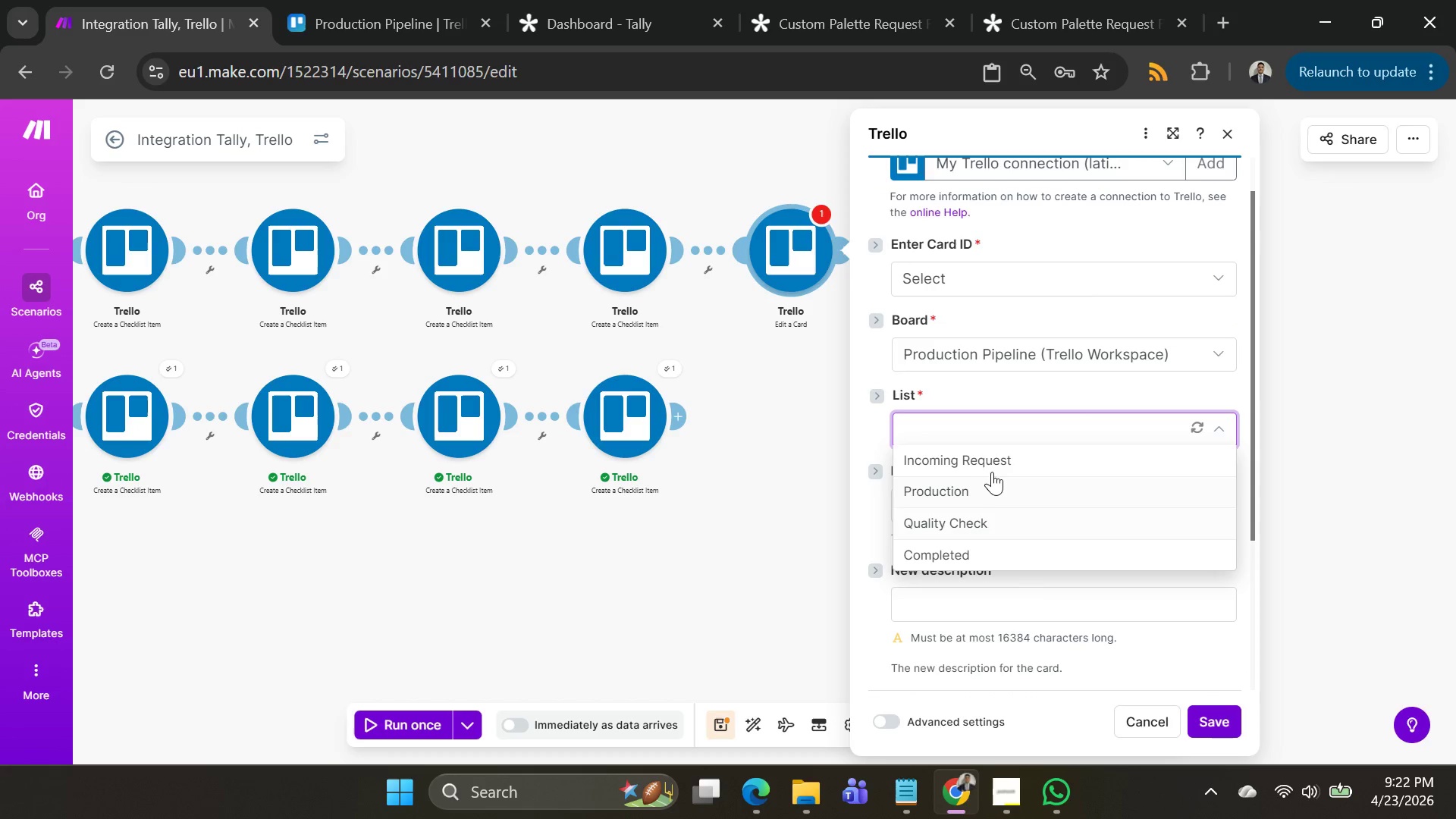 
left_click([987, 494])
 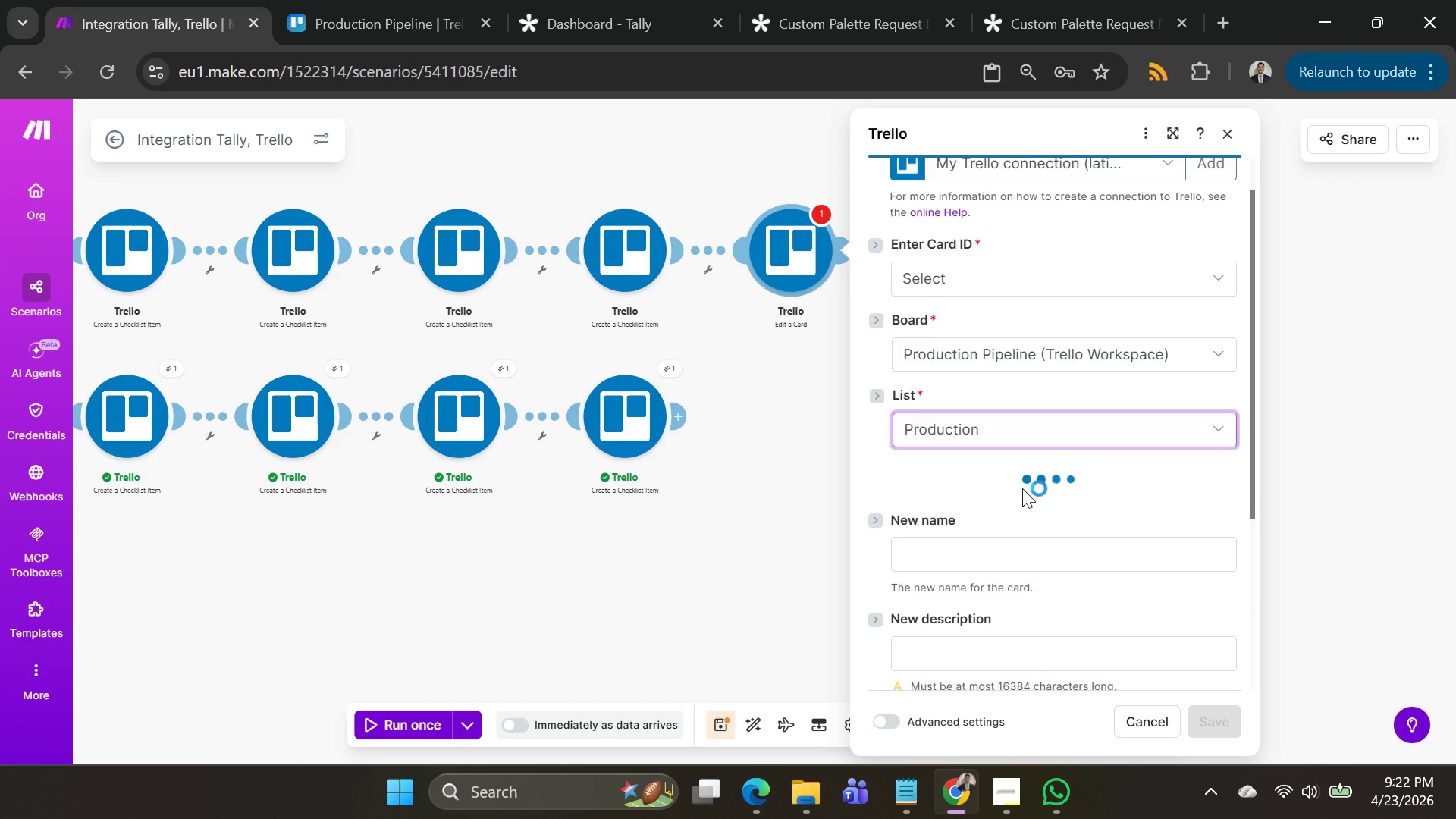 
scroll: coordinate [1040, 481], scroll_direction: down, amount: 2.0
 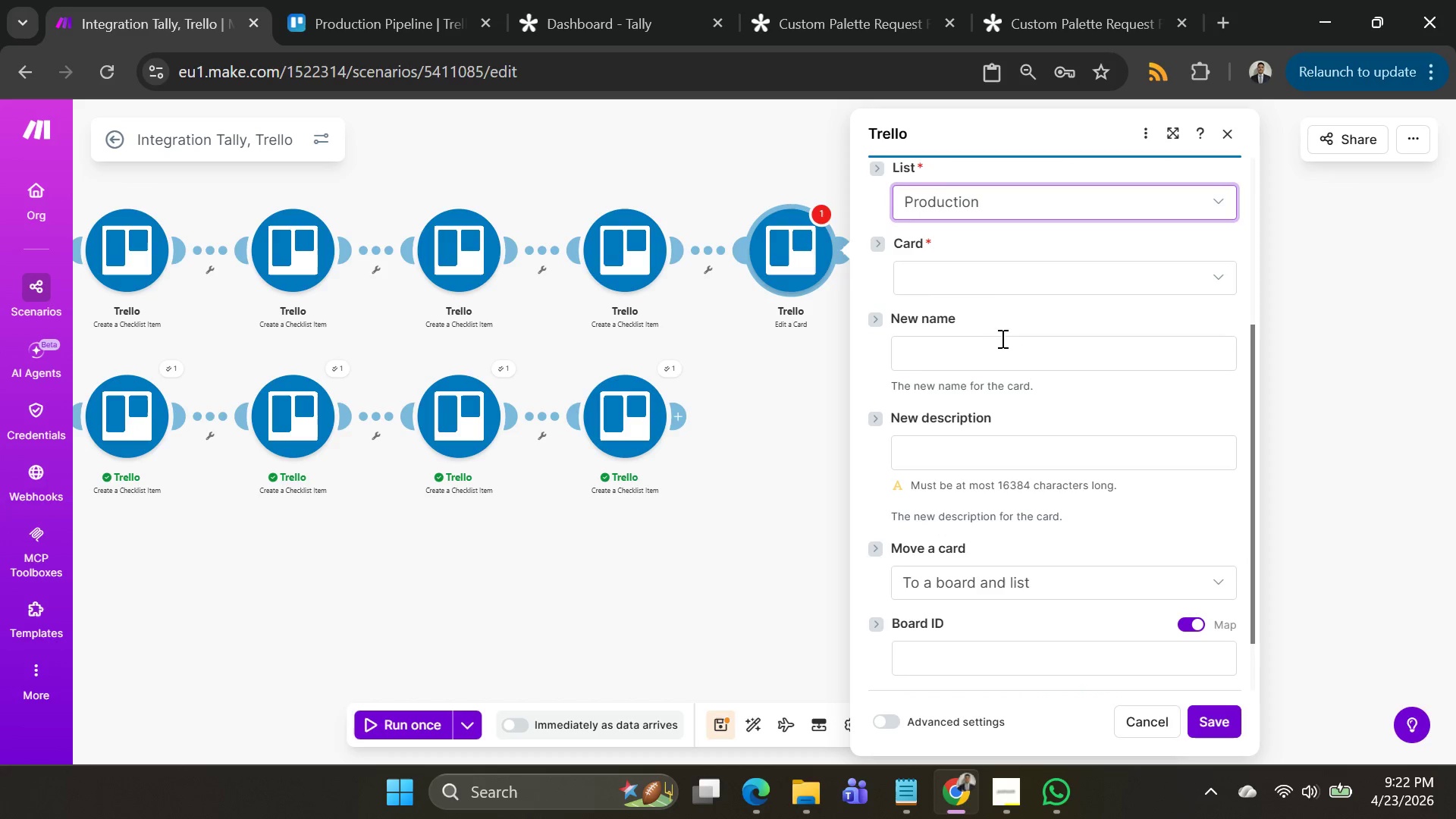 
left_click([996, 292])
 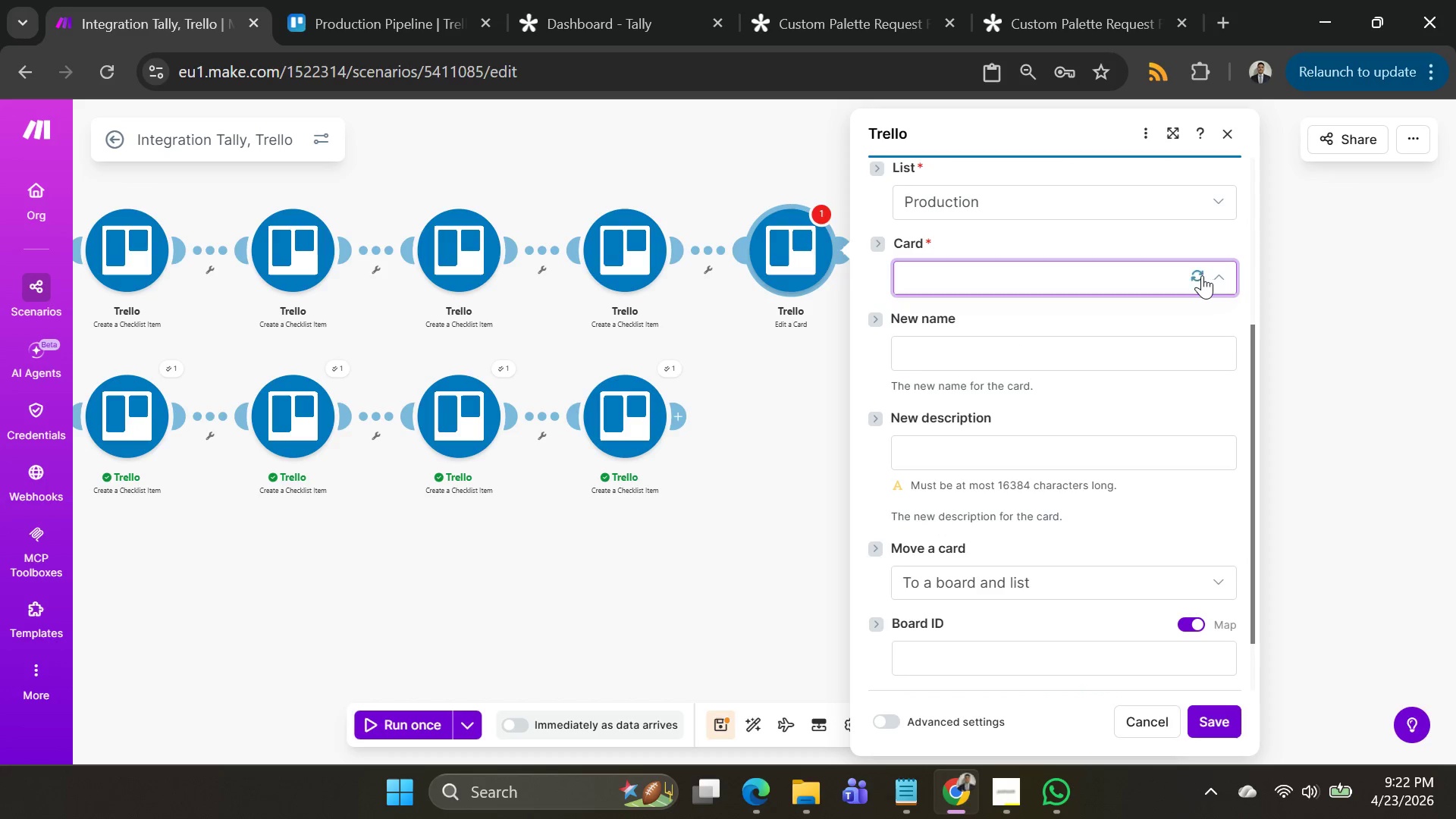 
scroll: coordinate [1099, 452], scroll_direction: down, amount: 6.0
 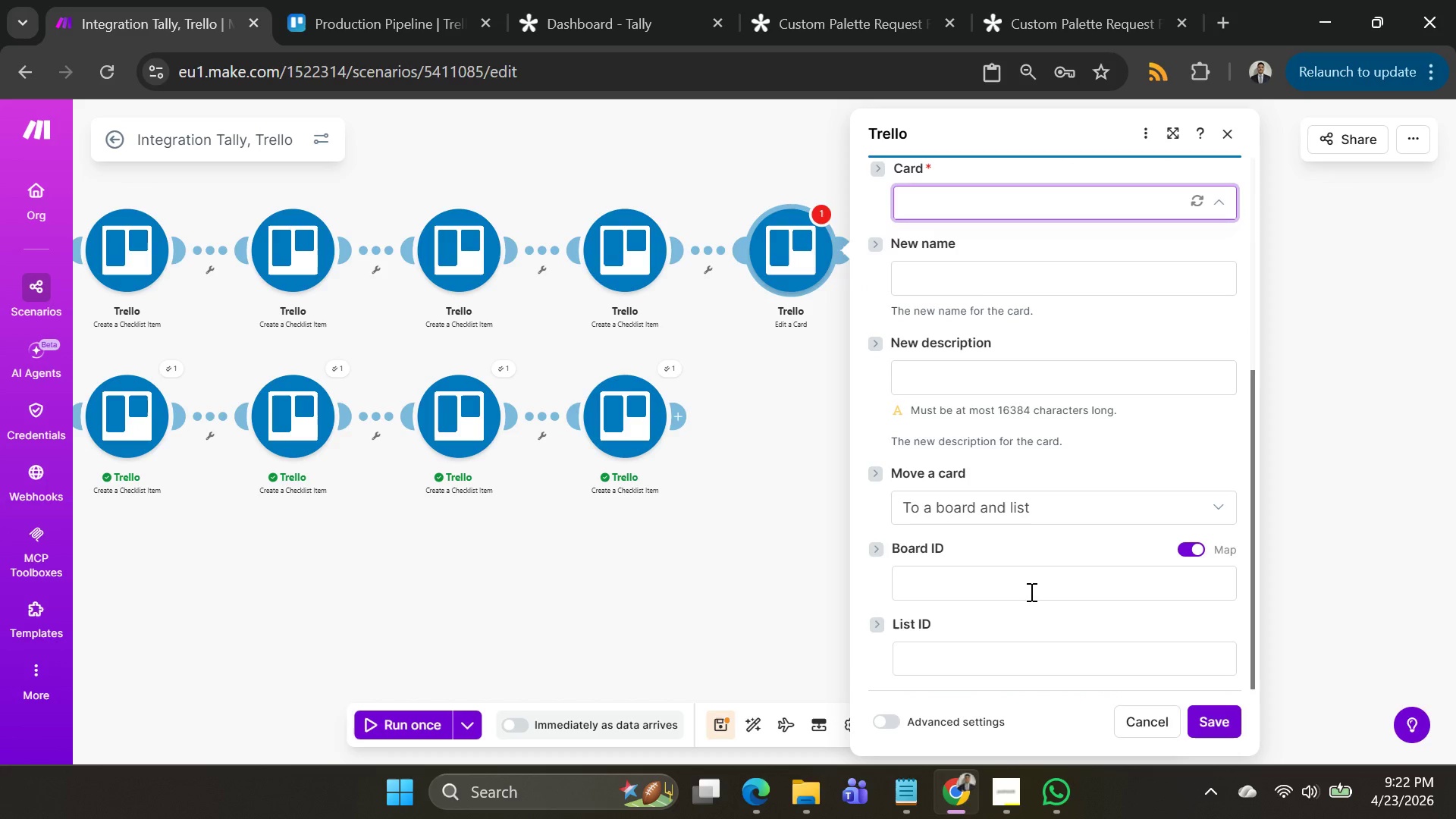 
left_click([1030, 592])
 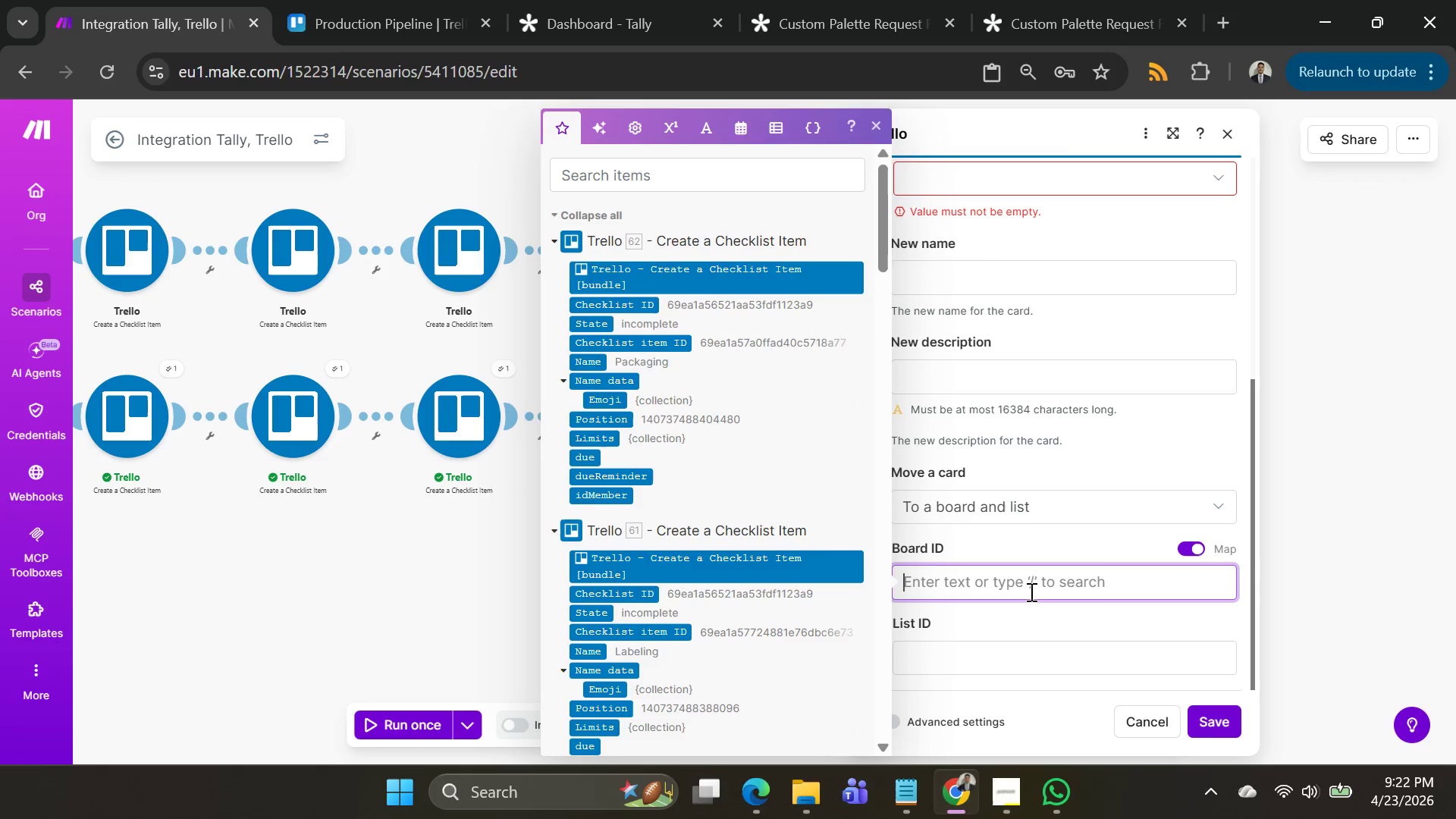 
wait(5.56)
 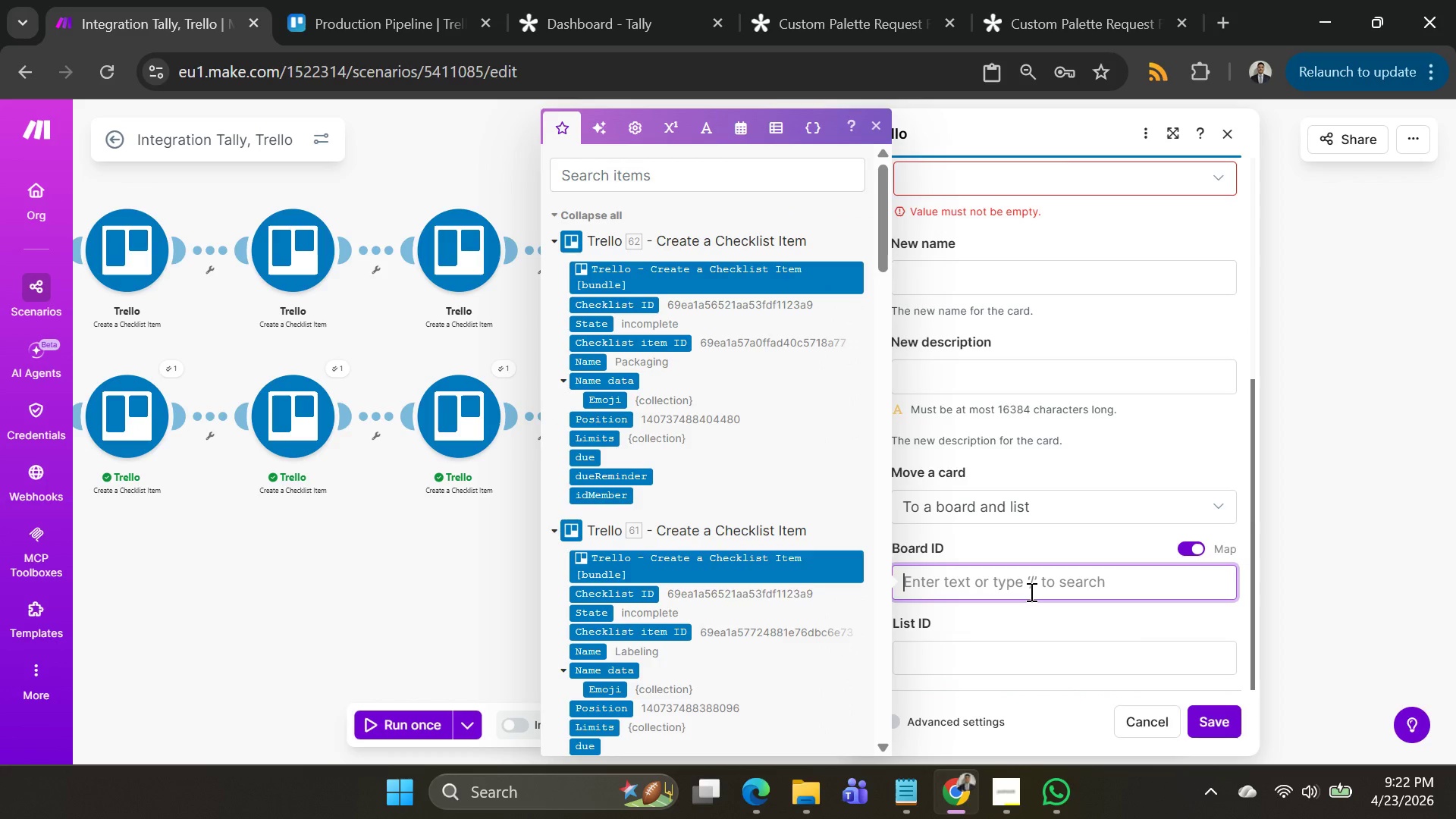 
left_click([1009, 654])
 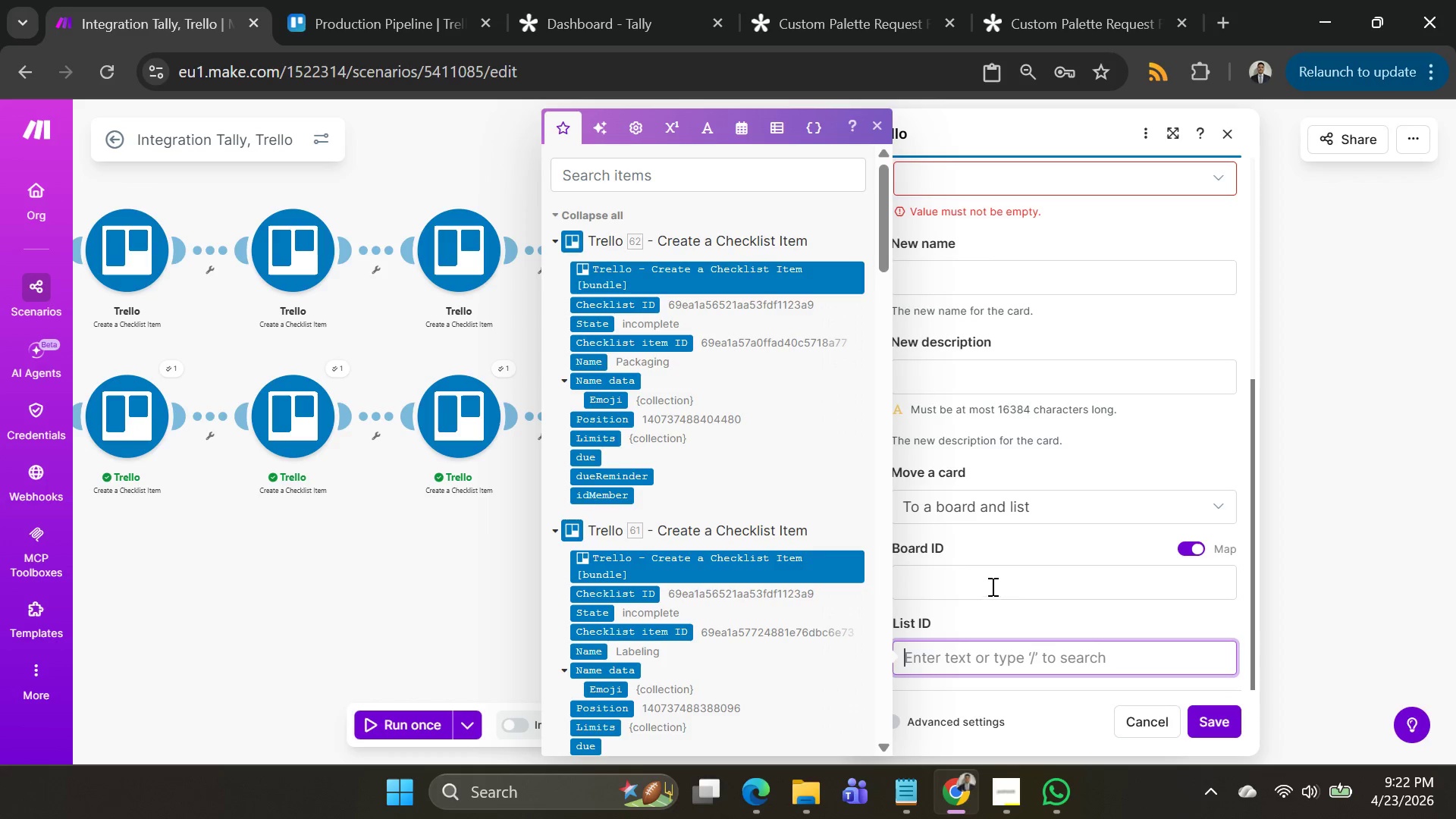 
left_click([991, 579])
 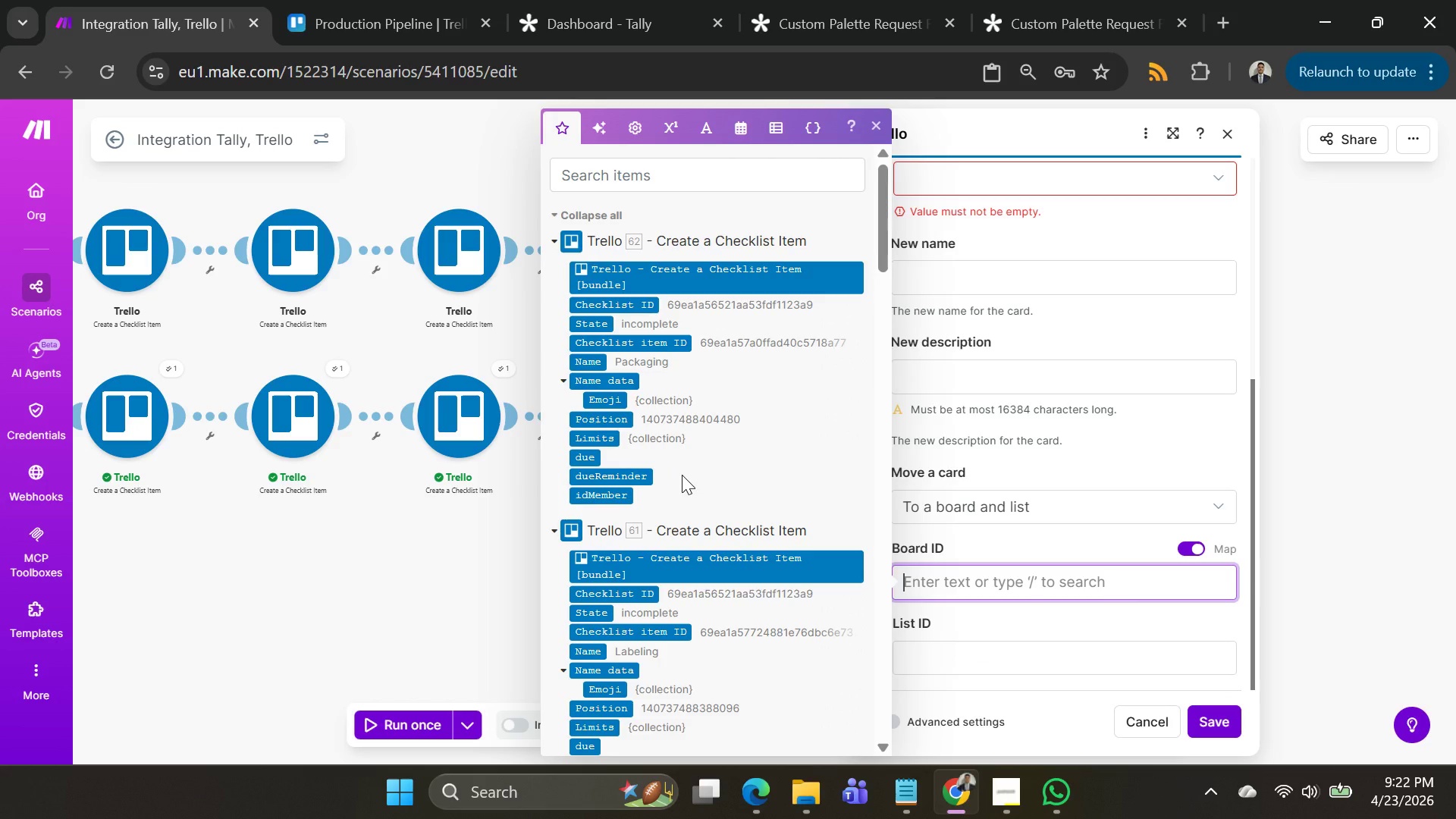 
wait(10.47)
 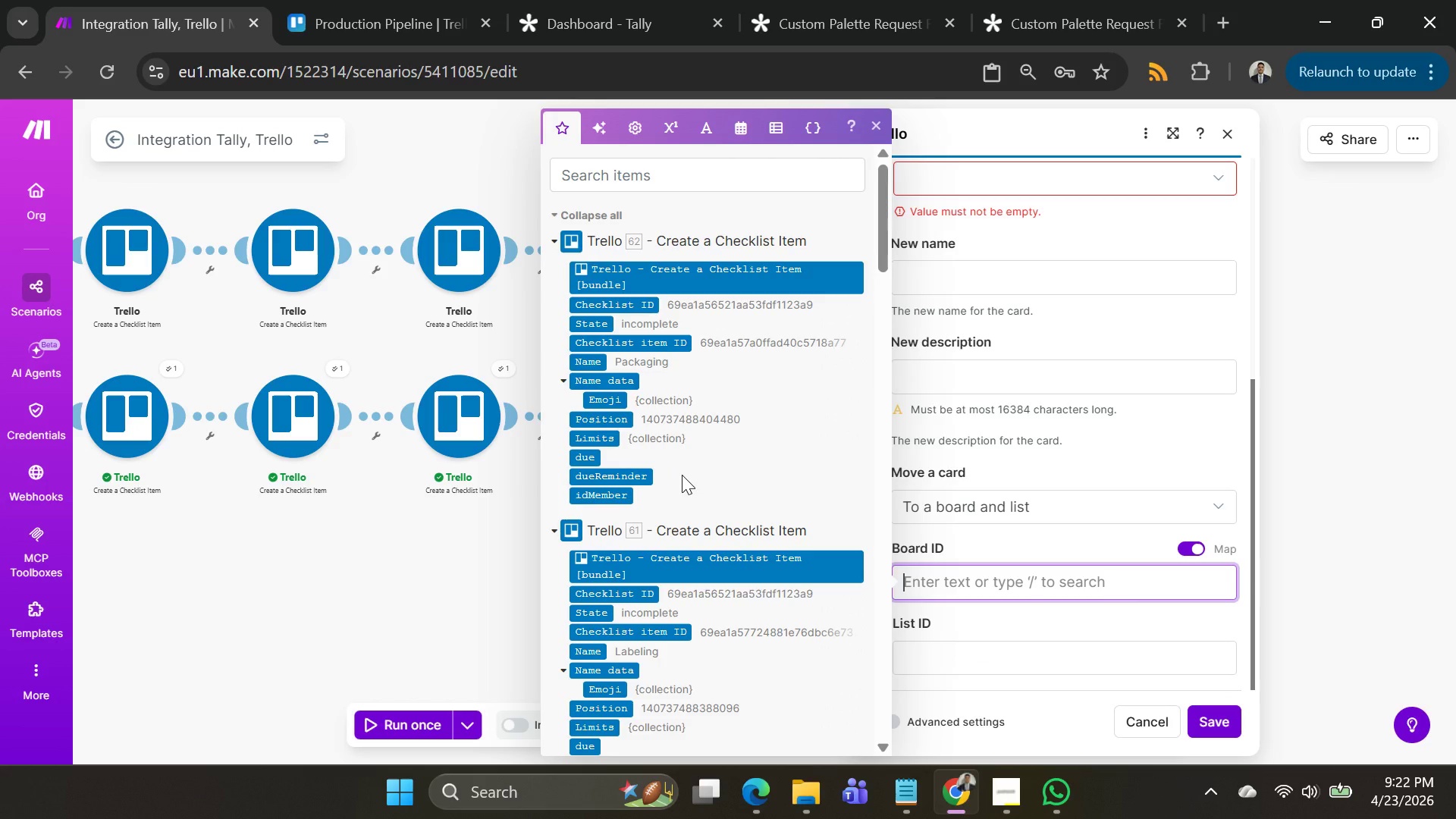 
scroll: coordinate [1000, 509], scroll_direction: up, amount: 2.0
 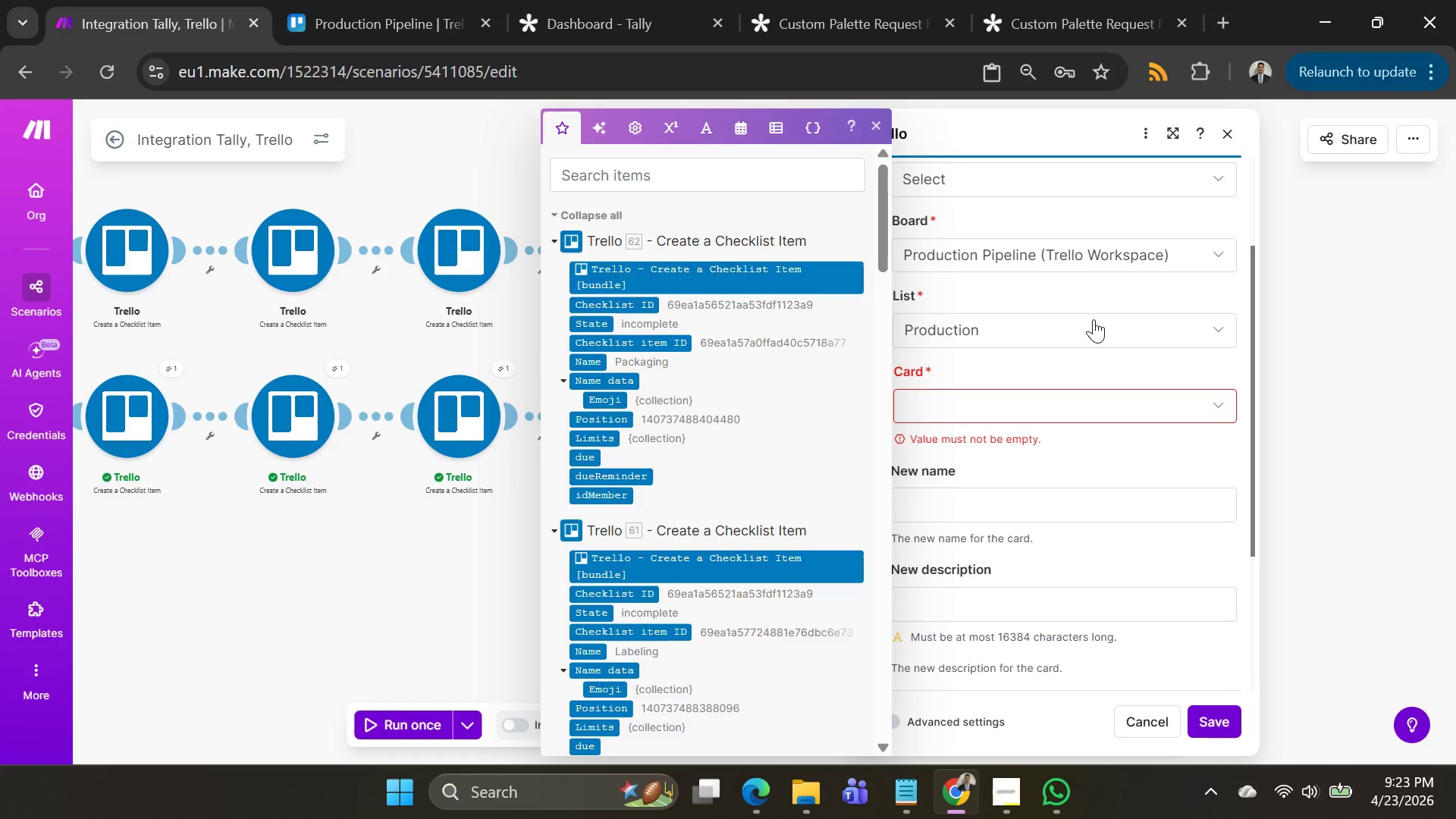 
left_click([1094, 319])
 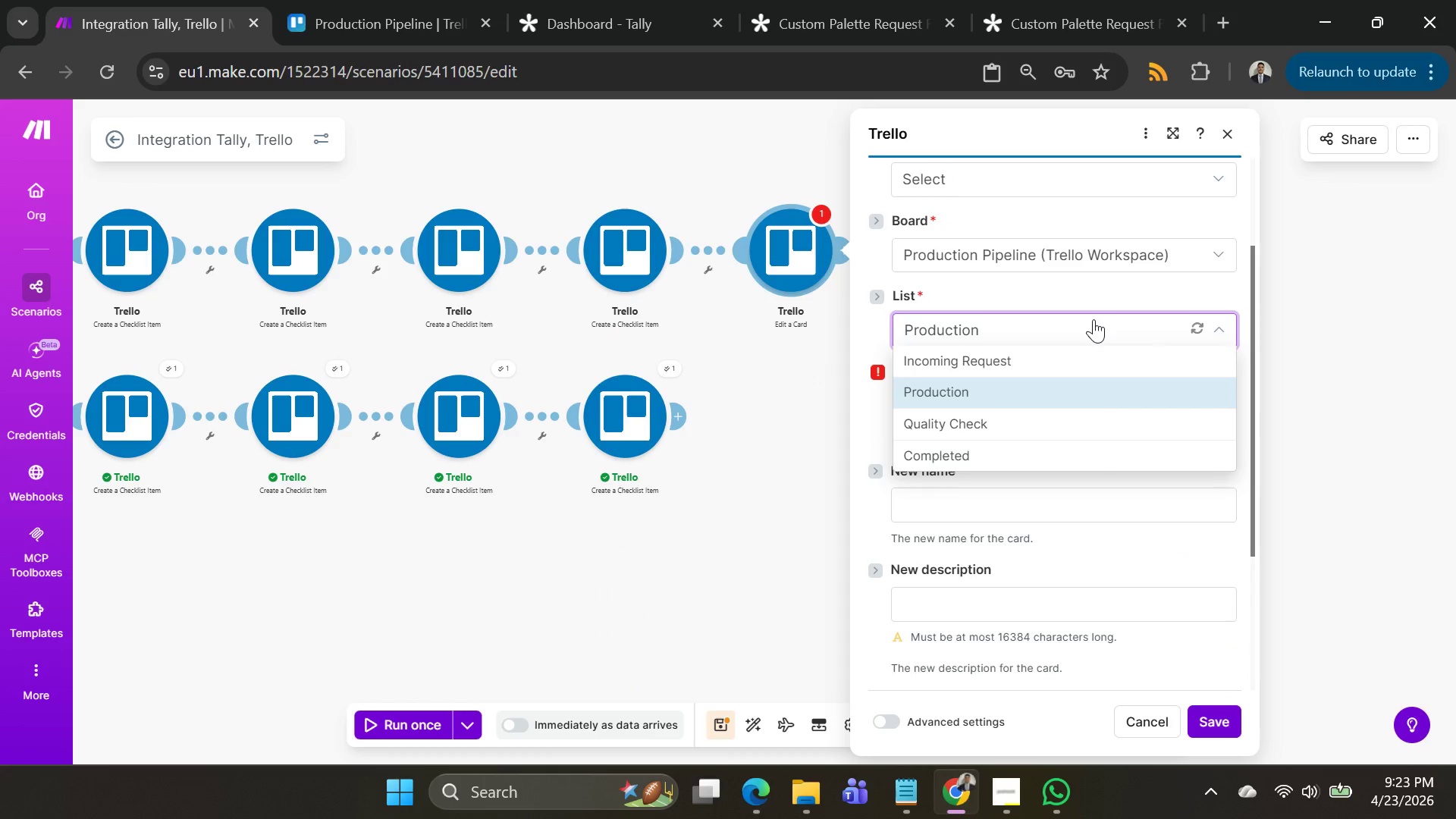 
left_click([1094, 319])
 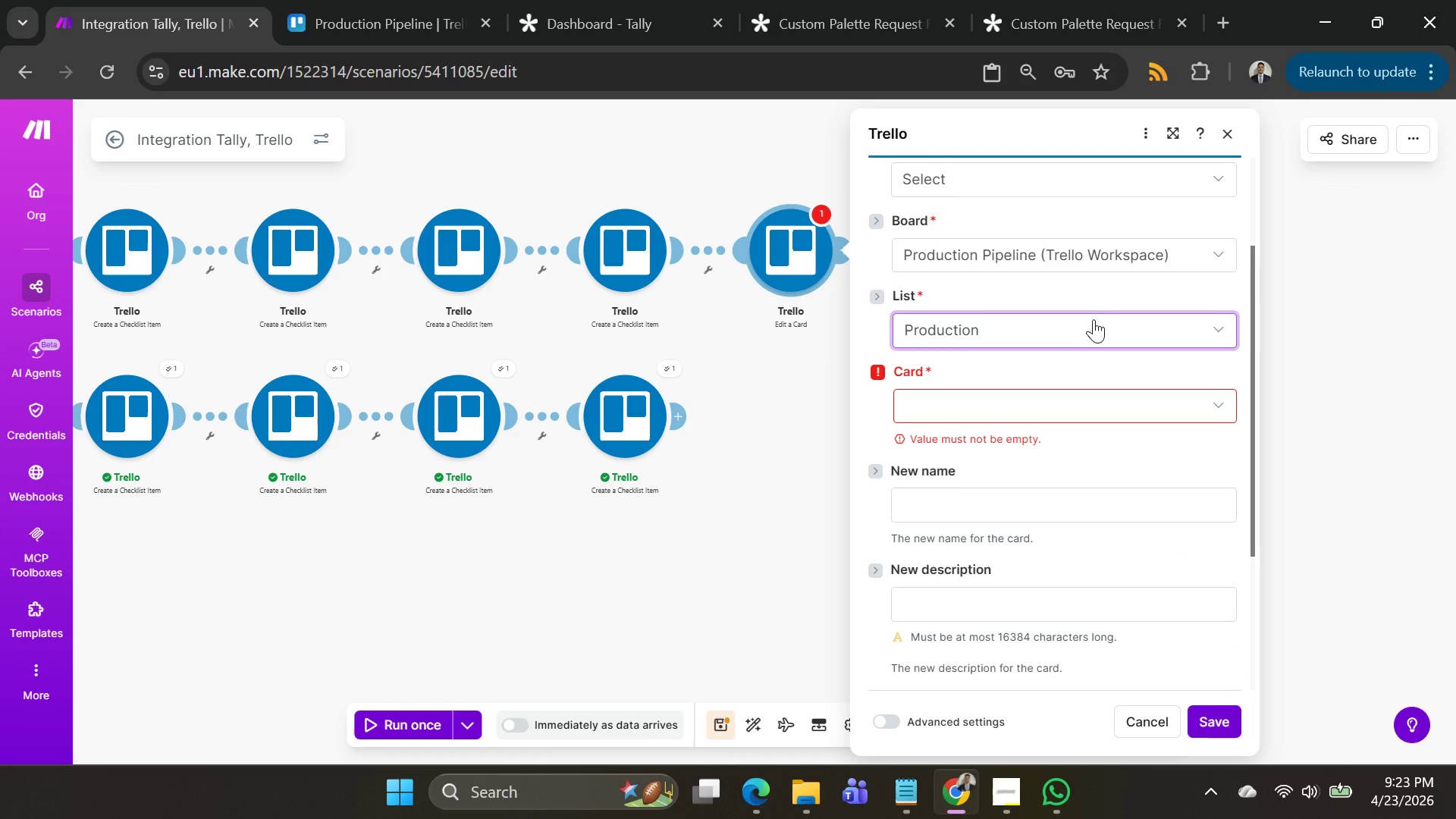 
left_click([1094, 319])
 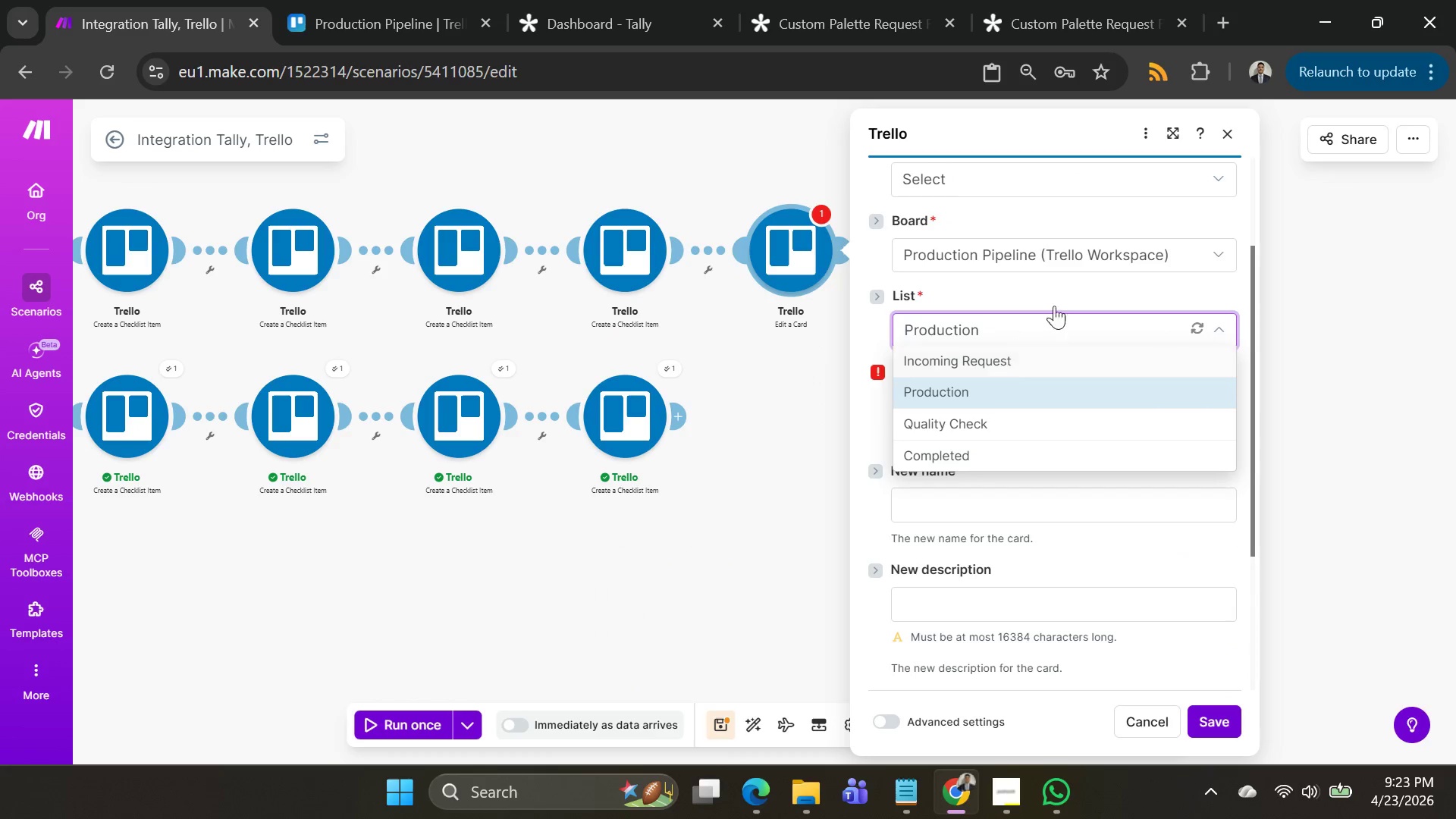 
left_click([1094, 253])
 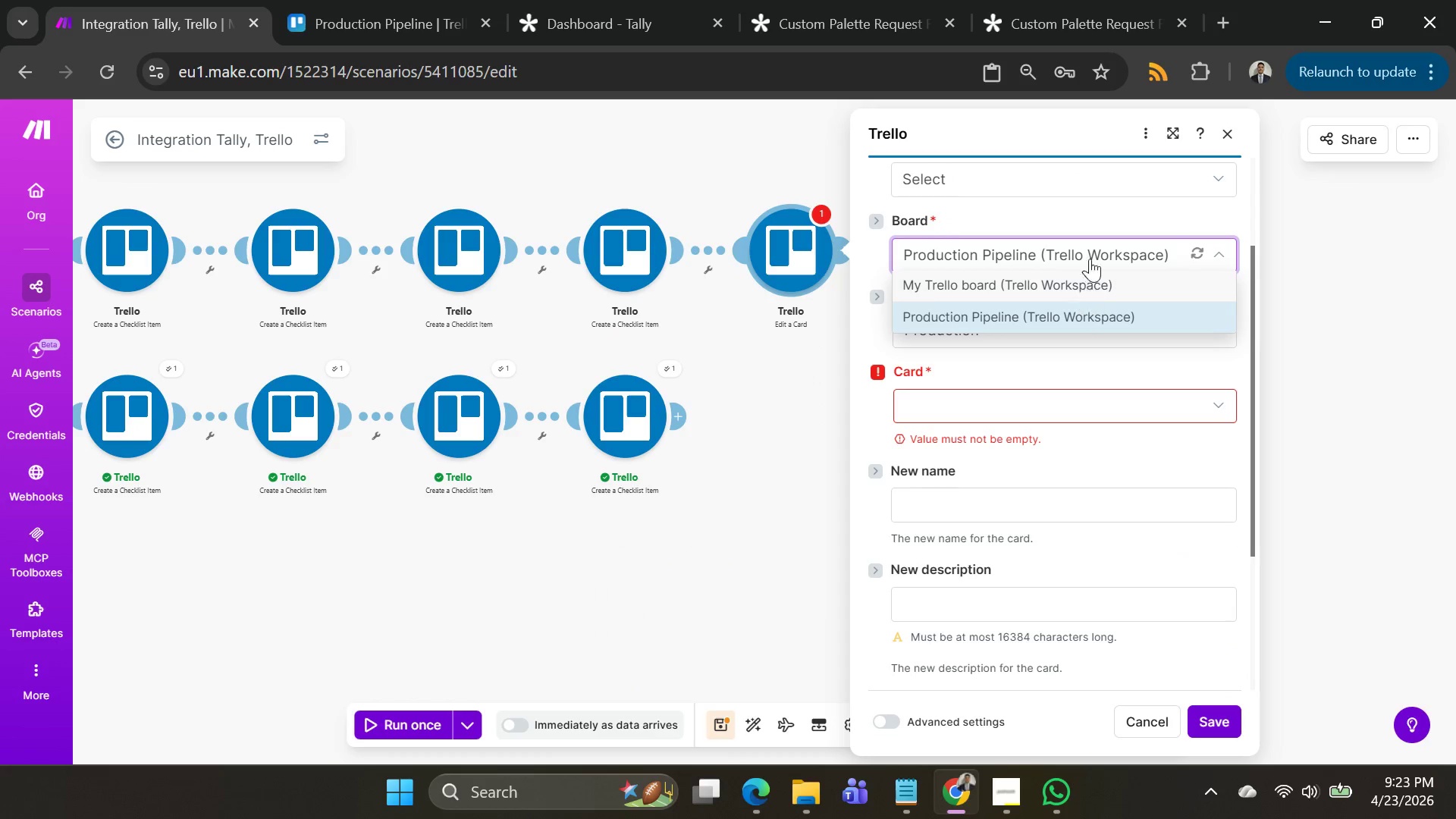 
left_click([1092, 243])
 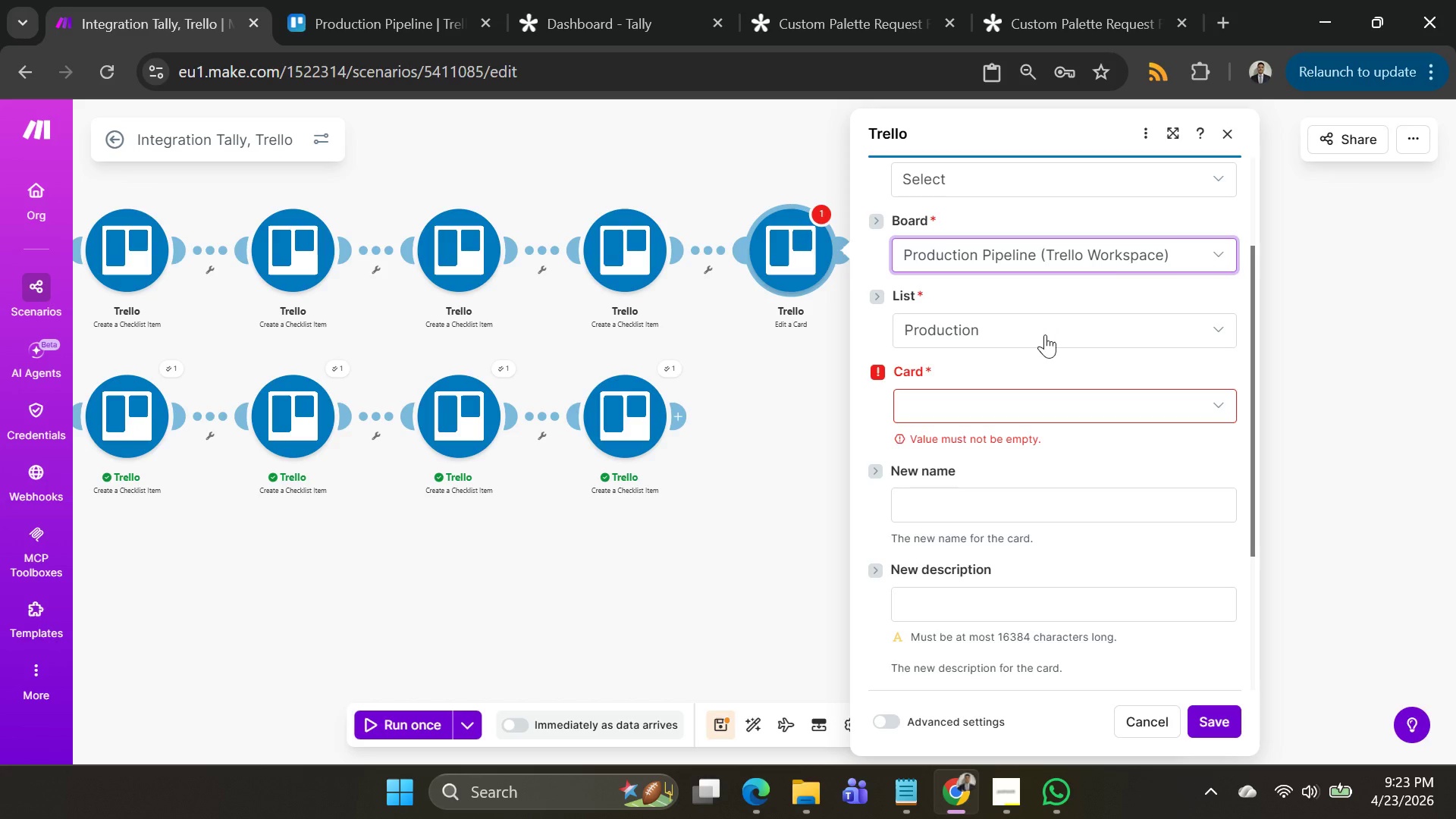 
scroll: coordinate [1072, 473], scroll_direction: up, amount: 3.0
 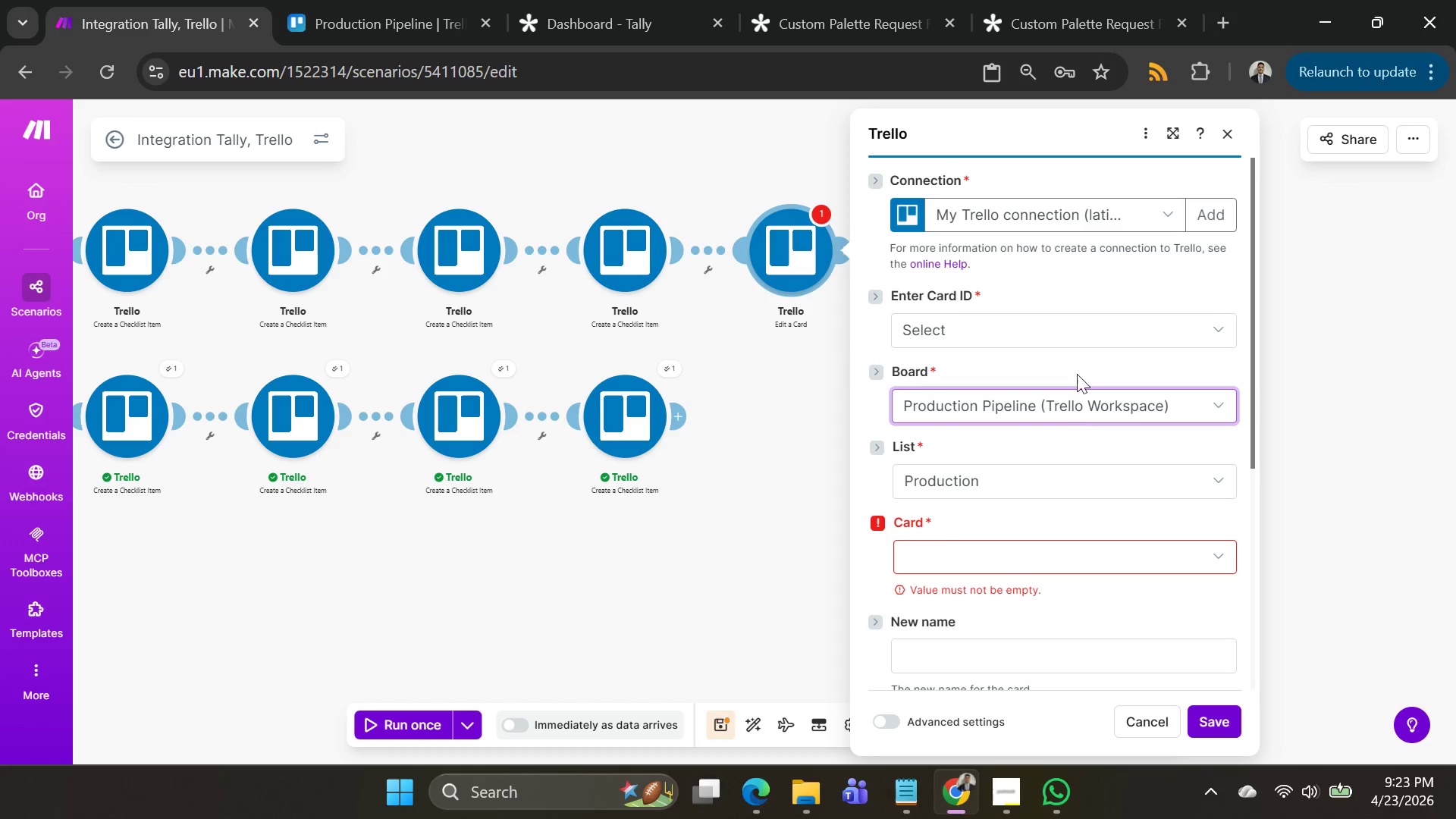 
left_click([1071, 321])
 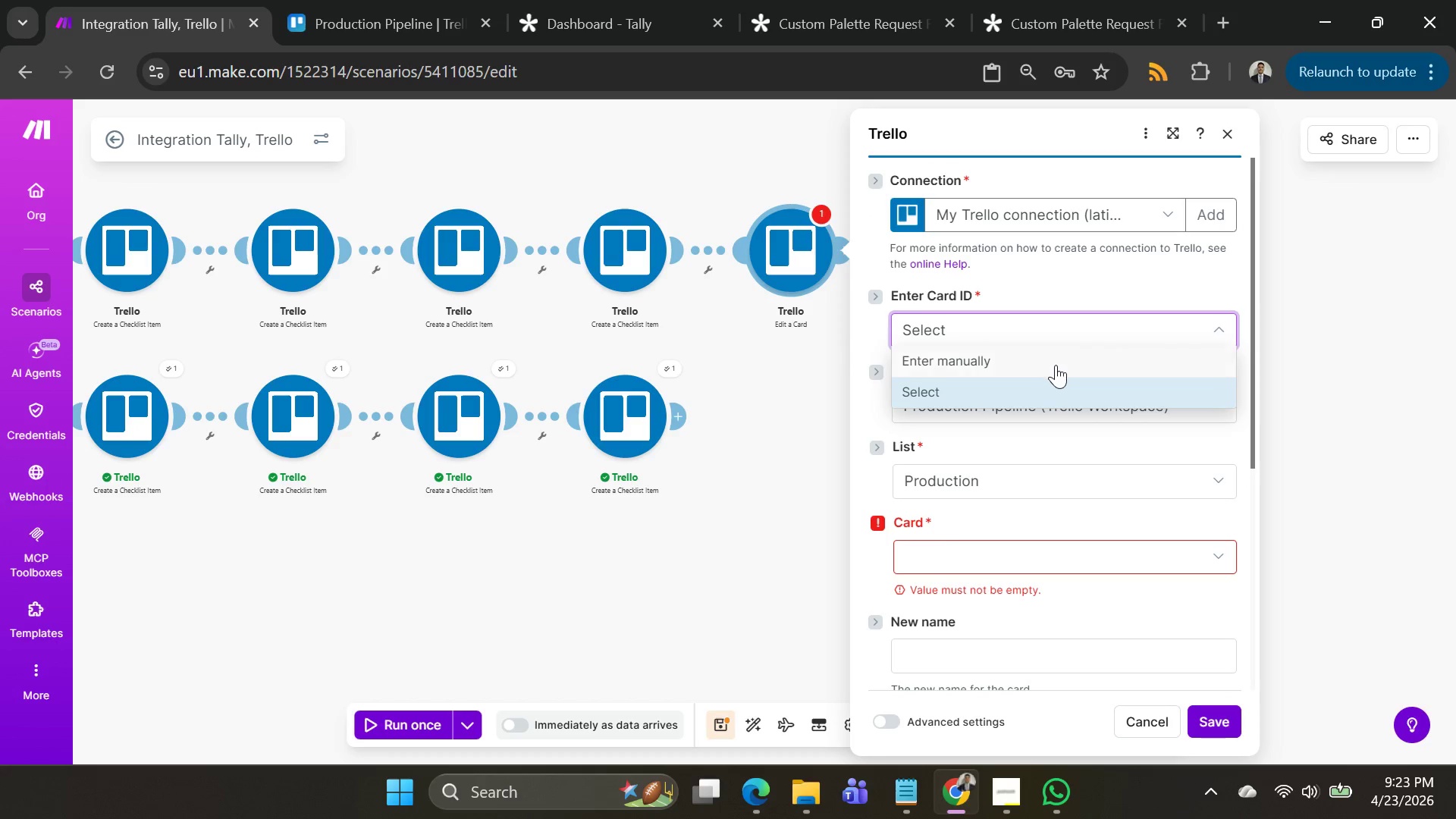 
left_click([1054, 365])
 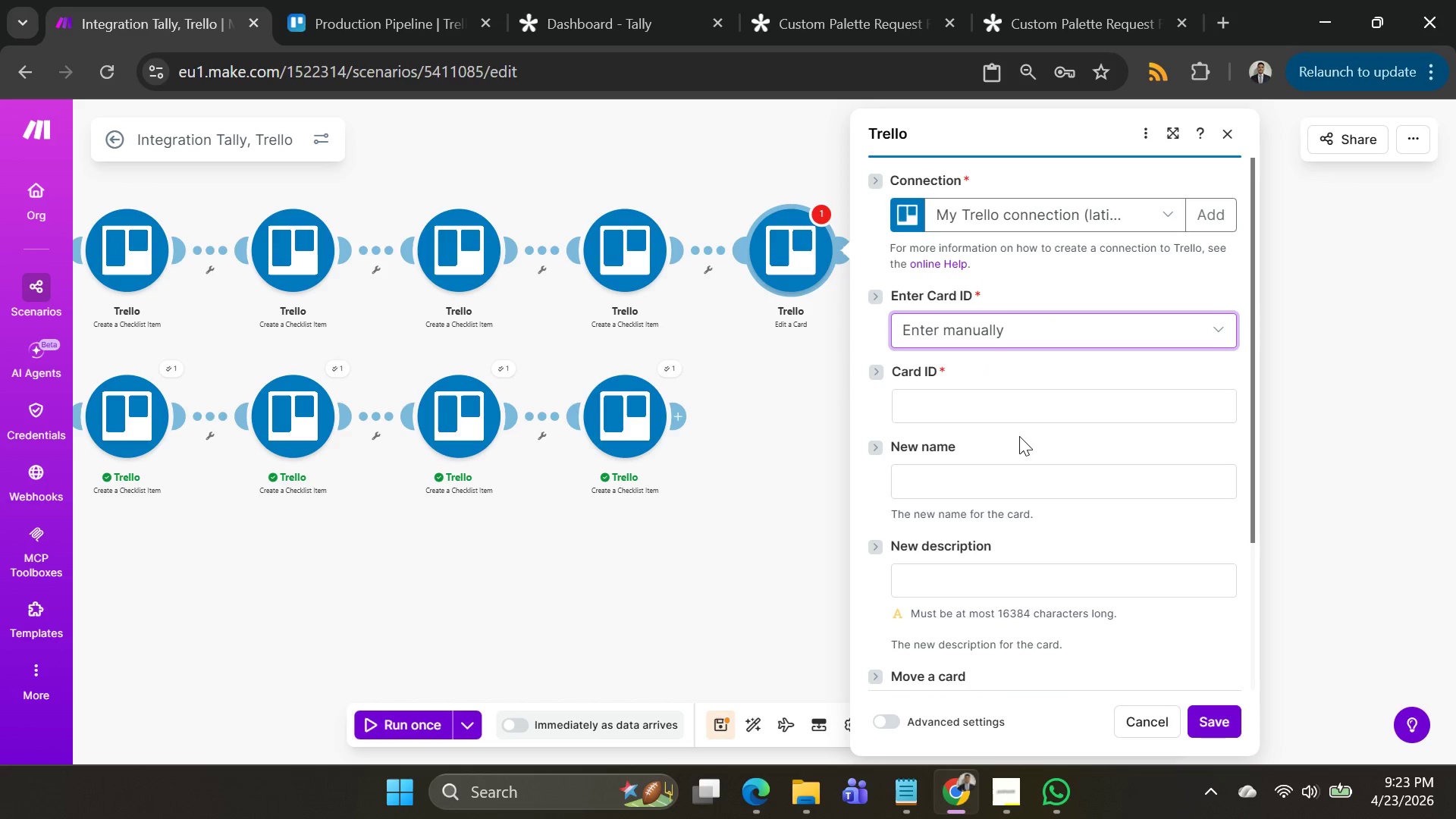 
left_click([1015, 403])
 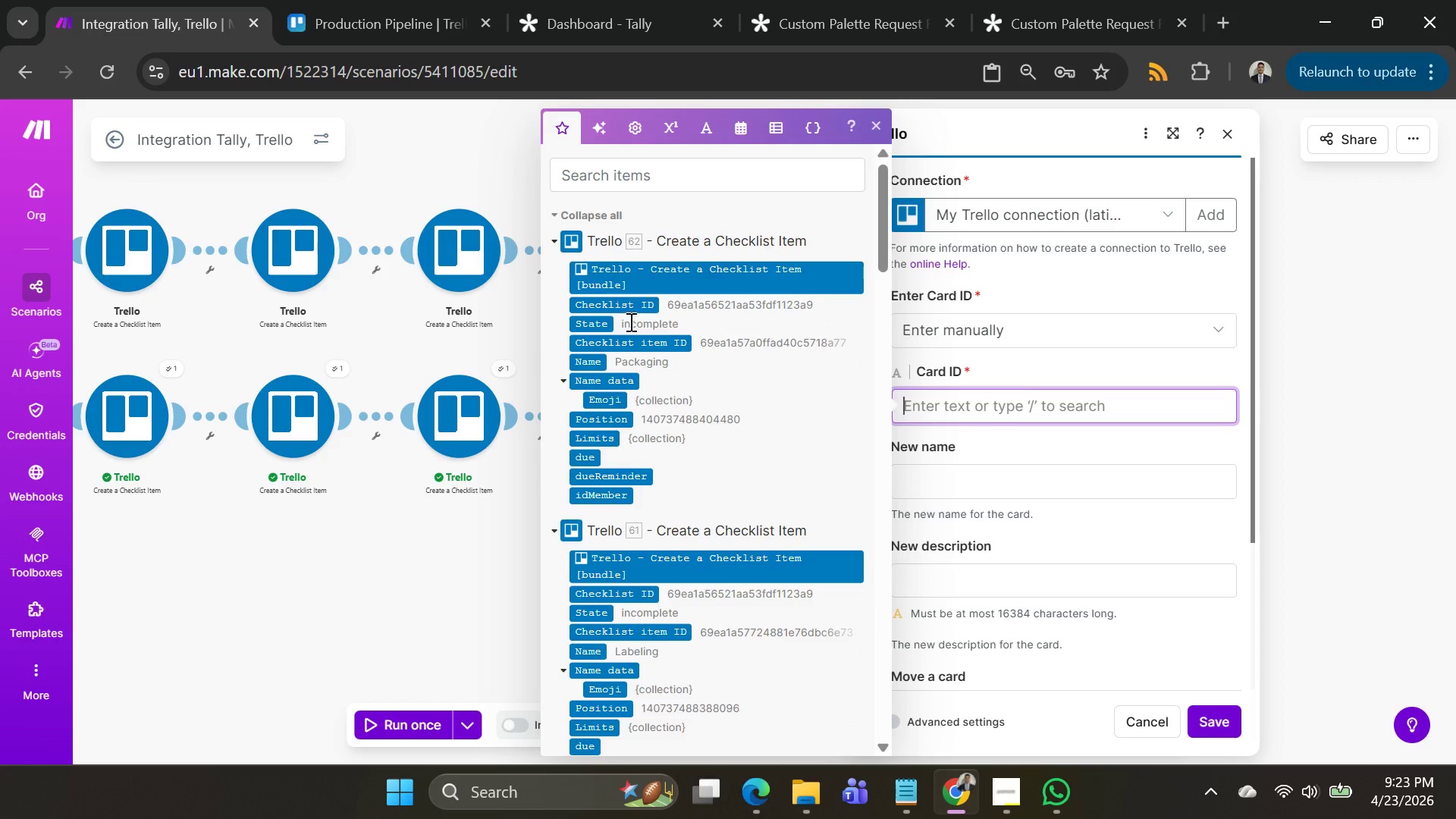 
wait(7.3)
 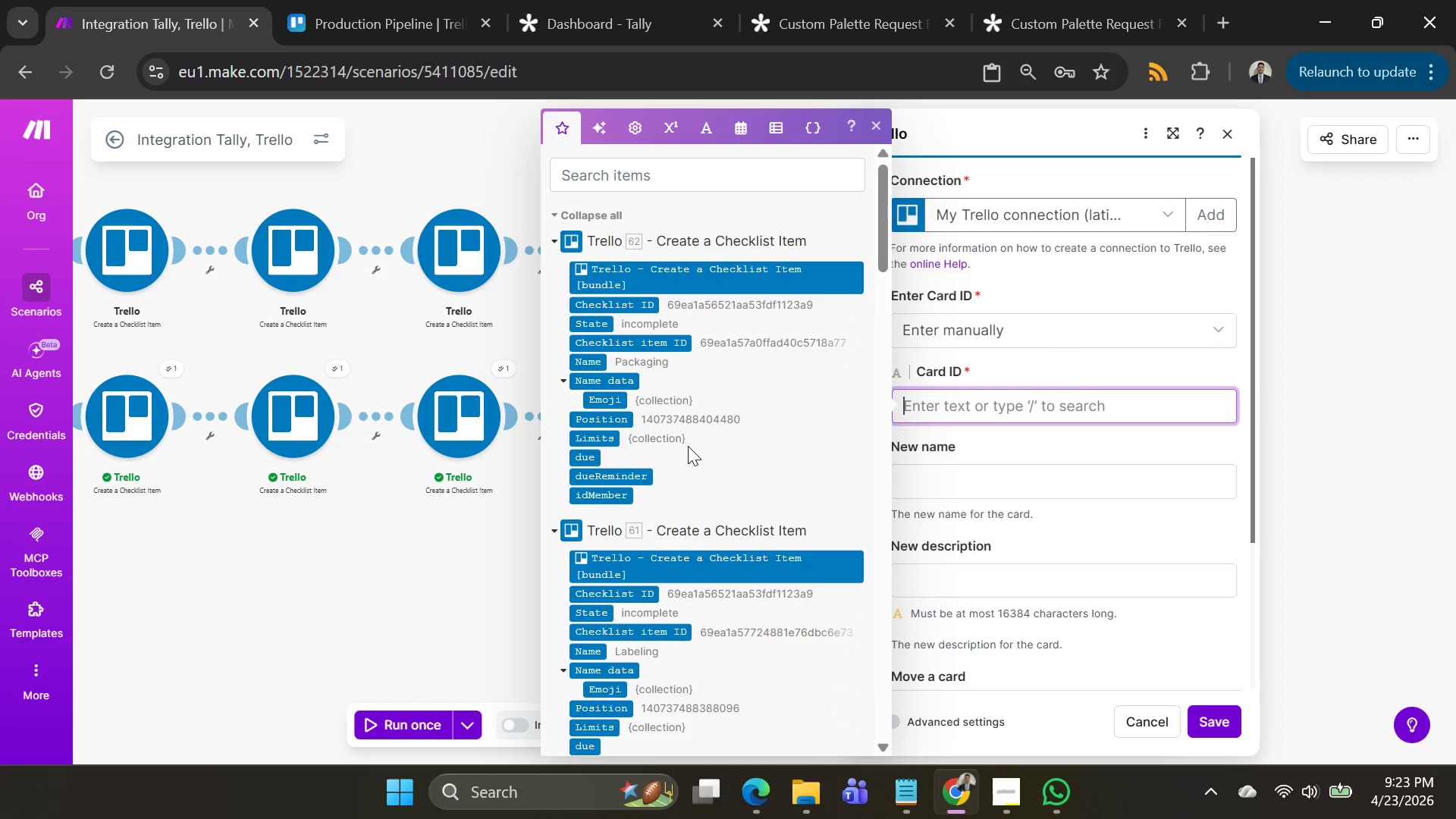 
left_click([1022, 331])
 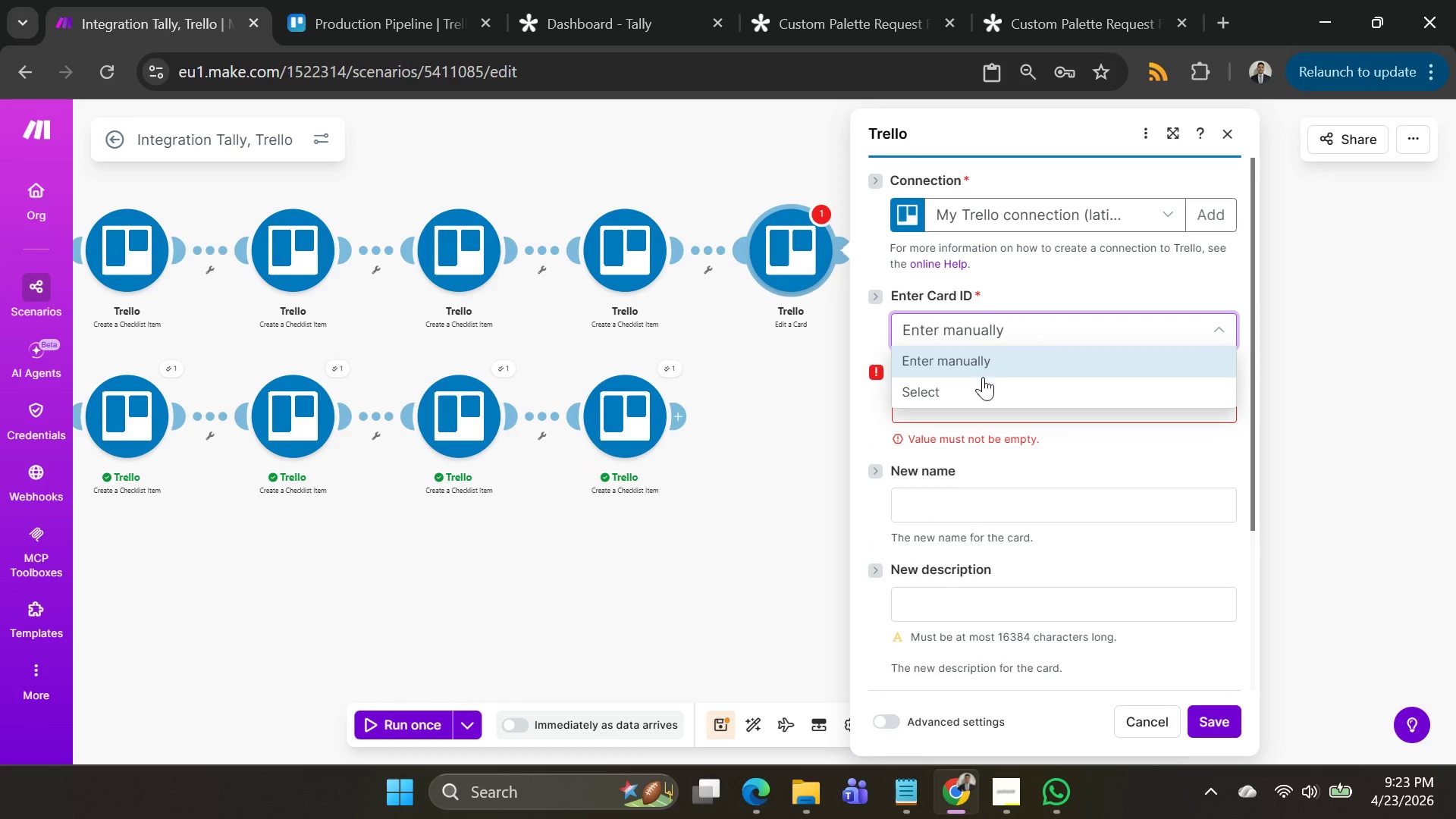 
left_click([983, 384])
 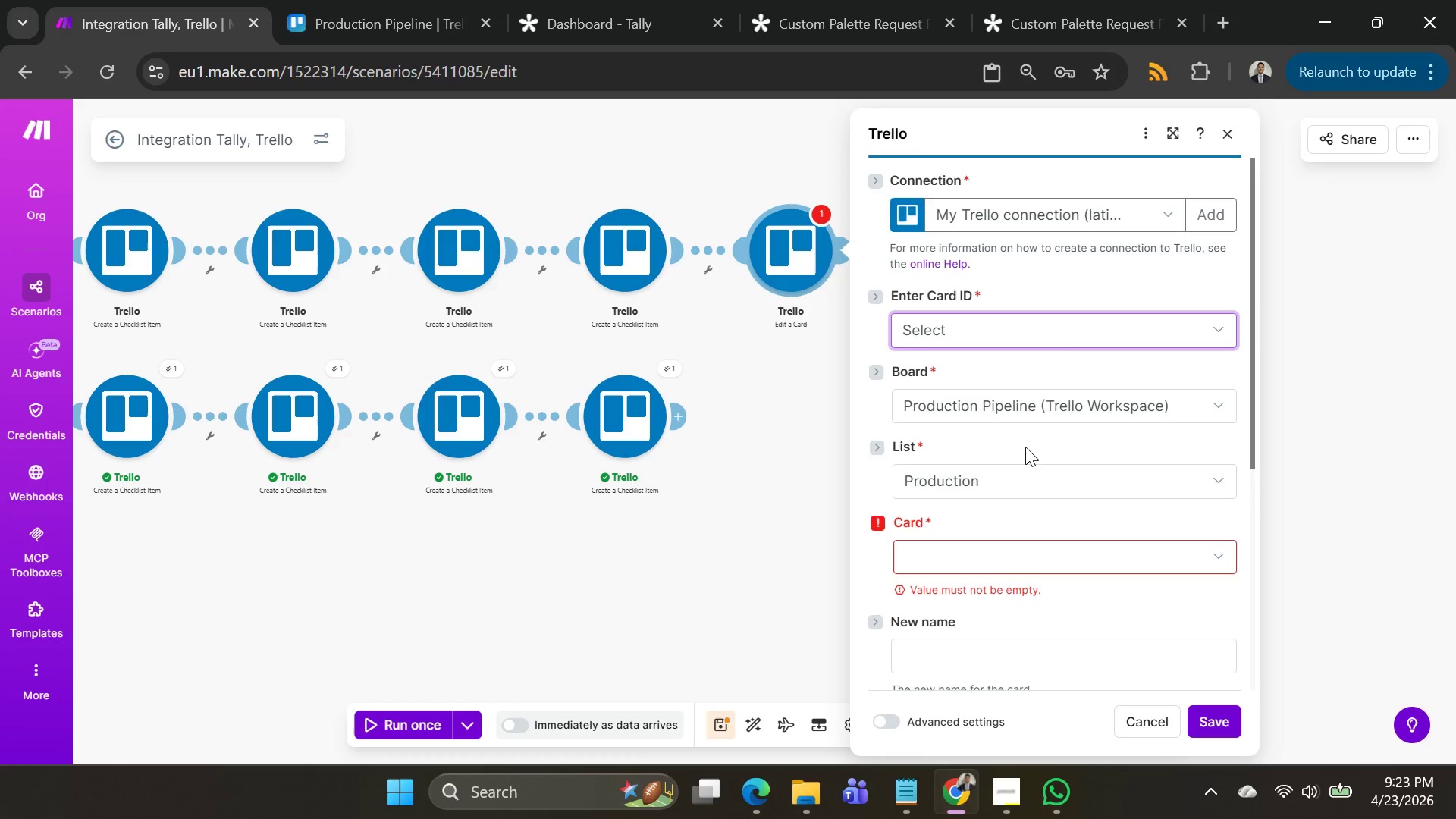 
scroll: coordinate [1047, 510], scroll_direction: down, amount: 7.0
 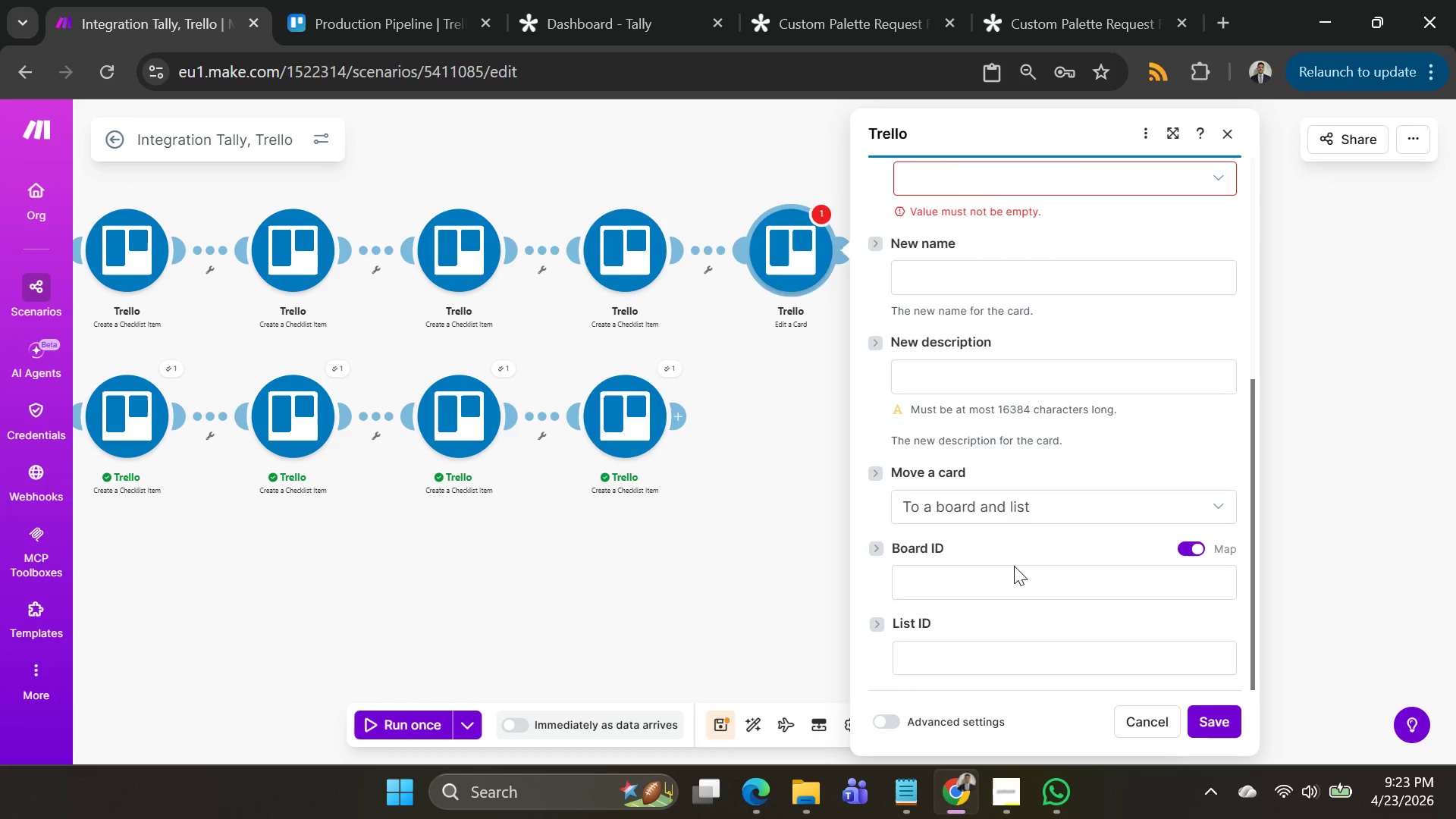 
left_click([1007, 589])
 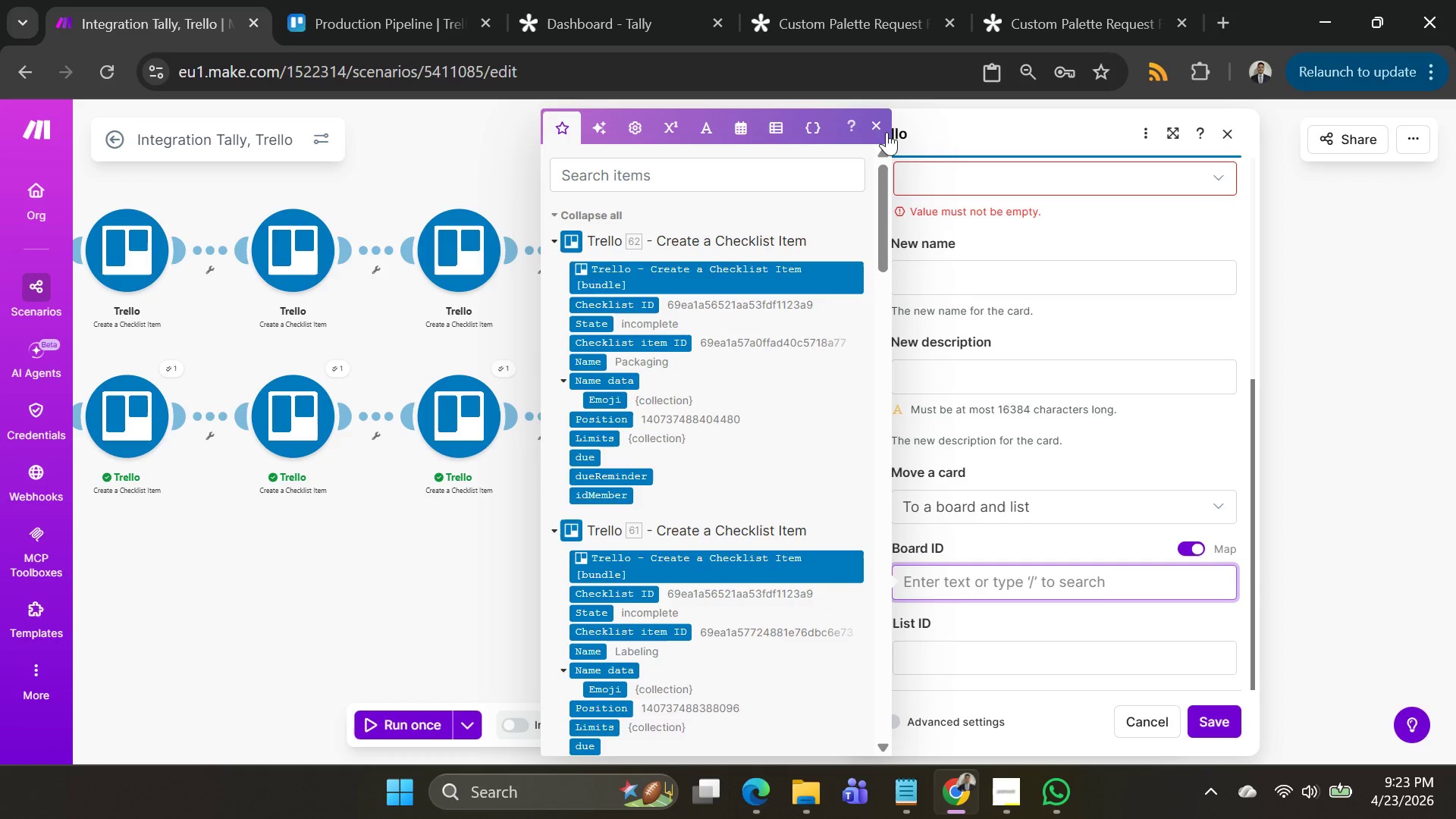 
wait(6.7)
 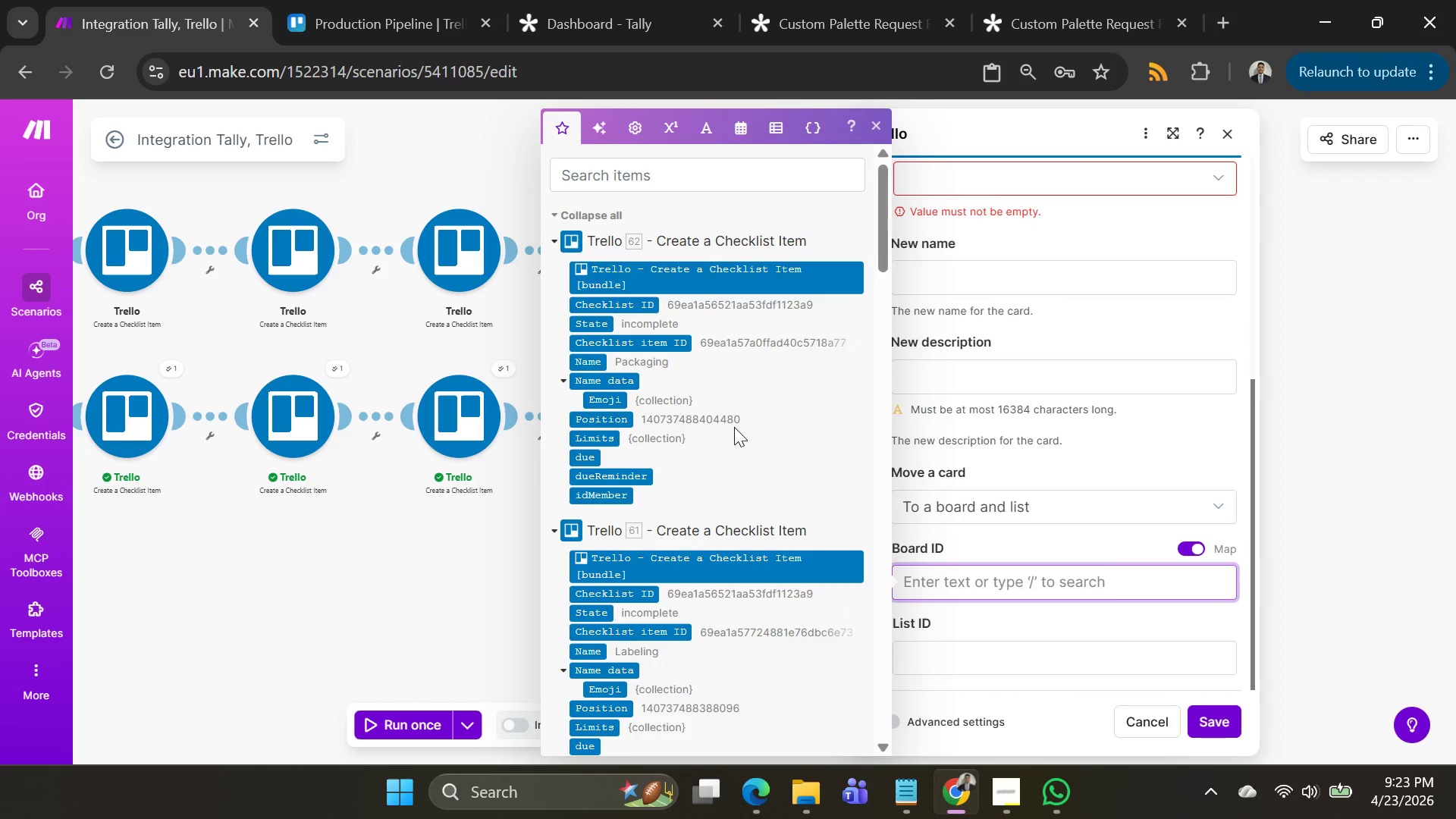 
left_click([874, 122])
 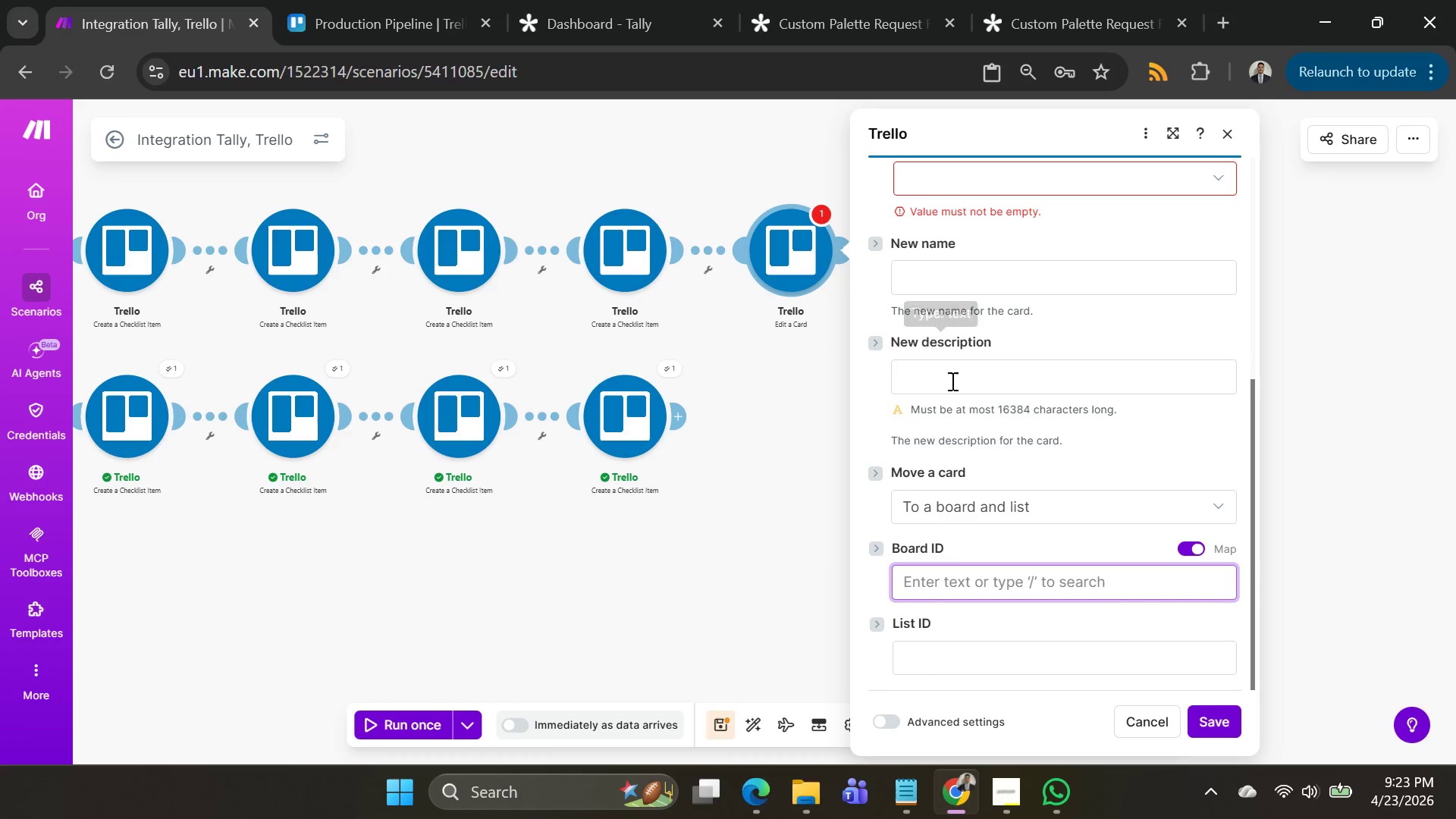 
scroll: coordinate [999, 413], scroll_direction: up, amount: 1.0
 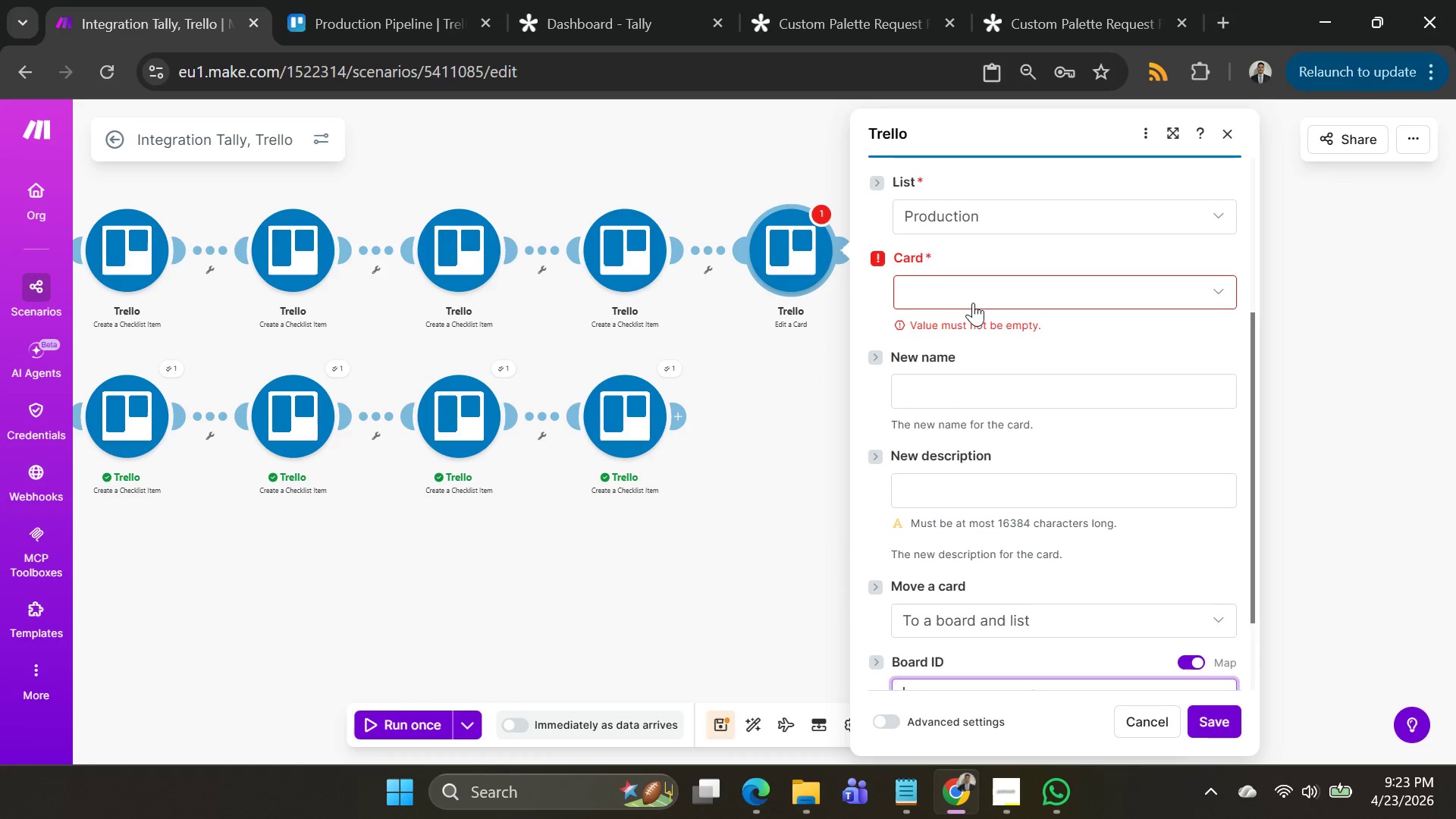 
left_click([973, 297])
 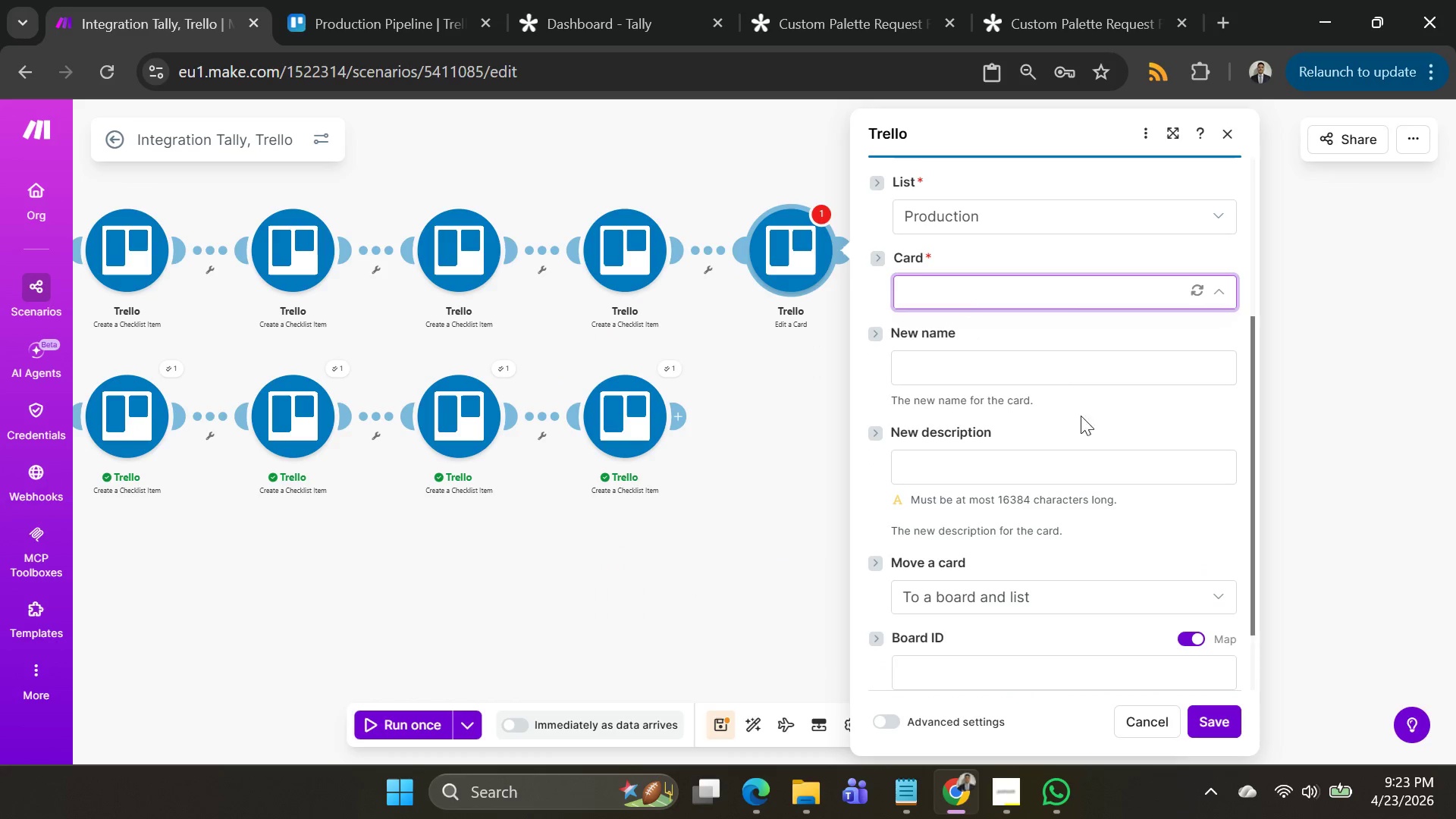 
scroll: coordinate [1056, 472], scroll_direction: down, amount: 4.0
 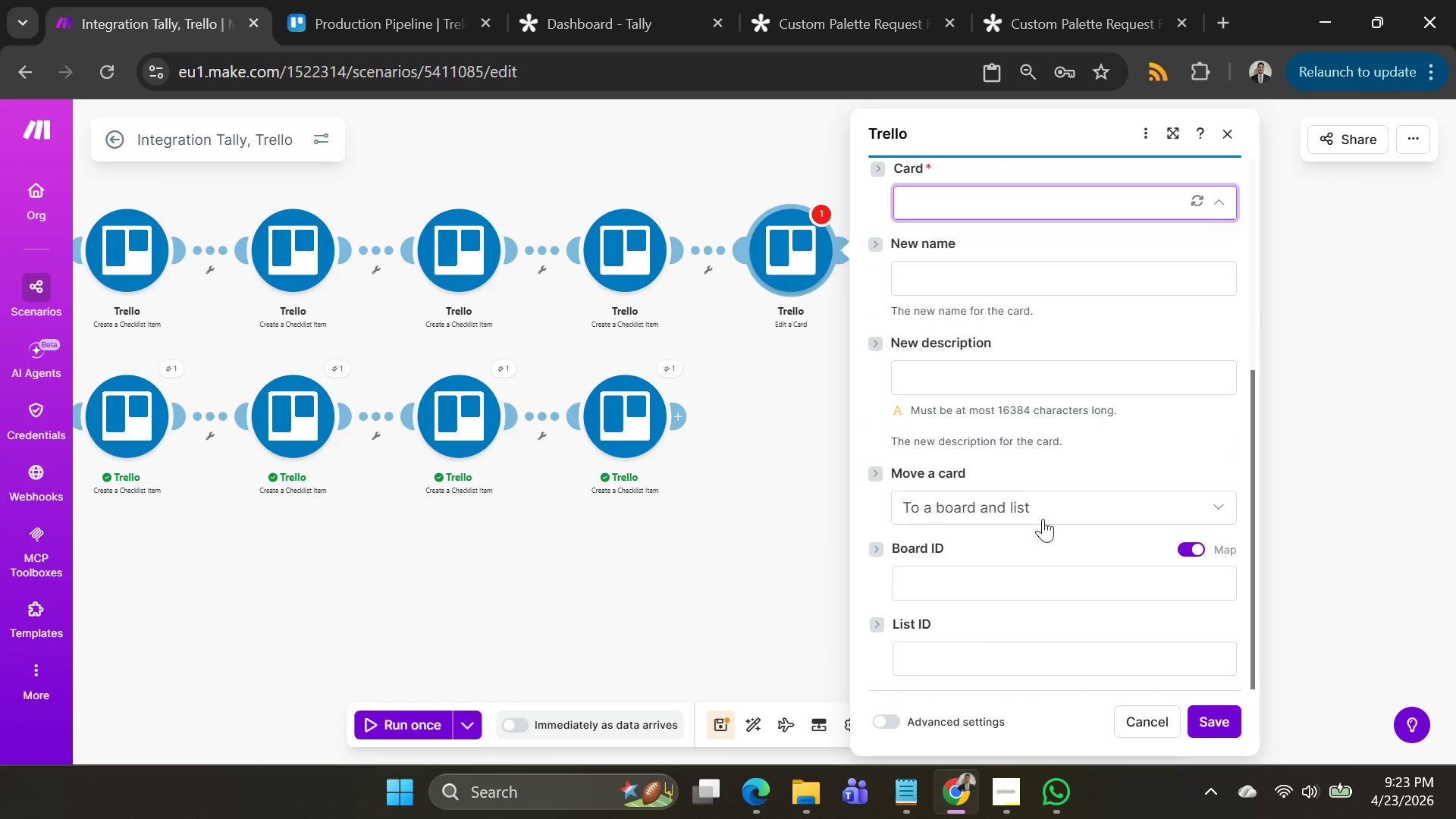 
left_click([1049, 516])
 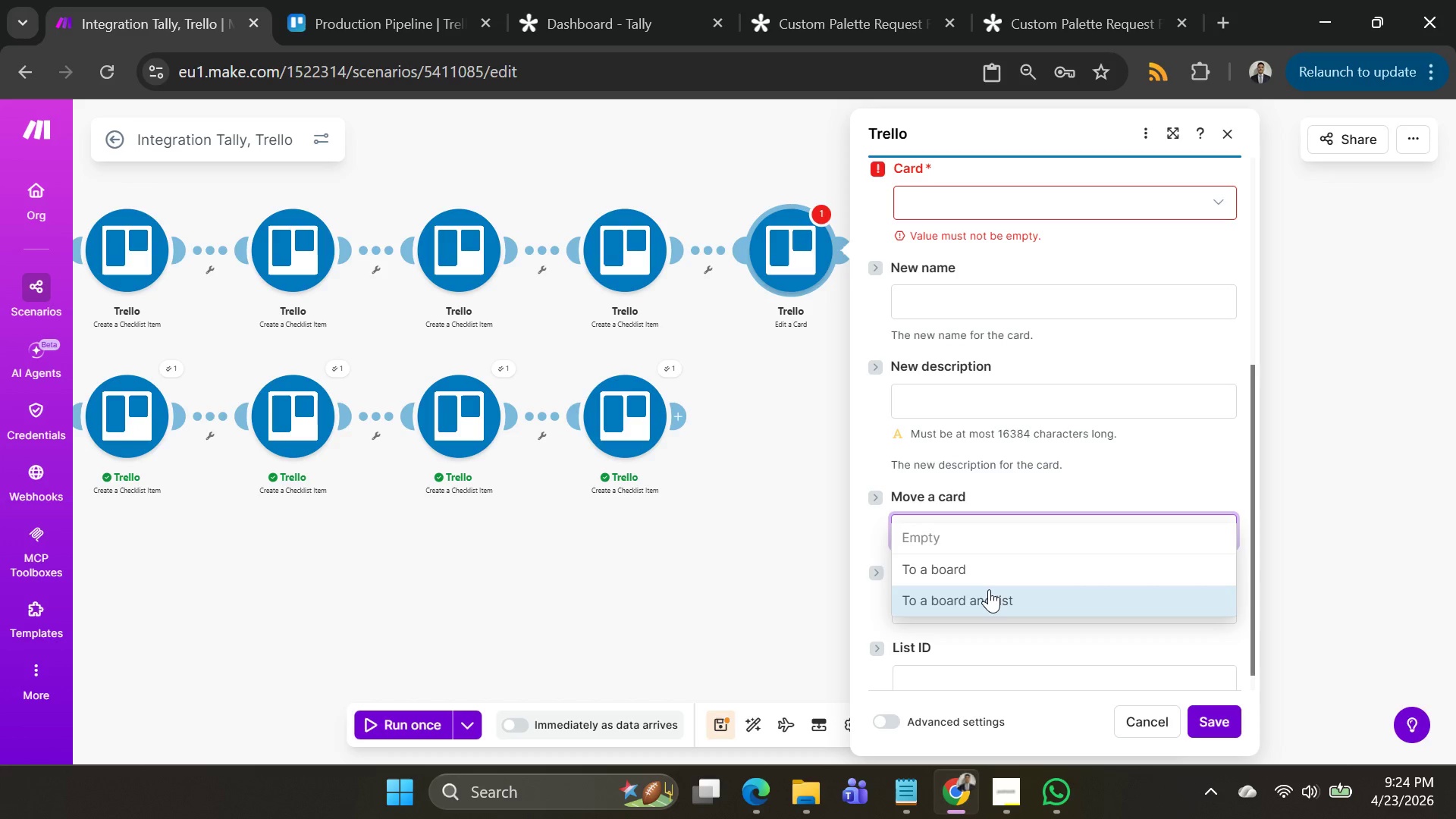 
wait(33.7)
 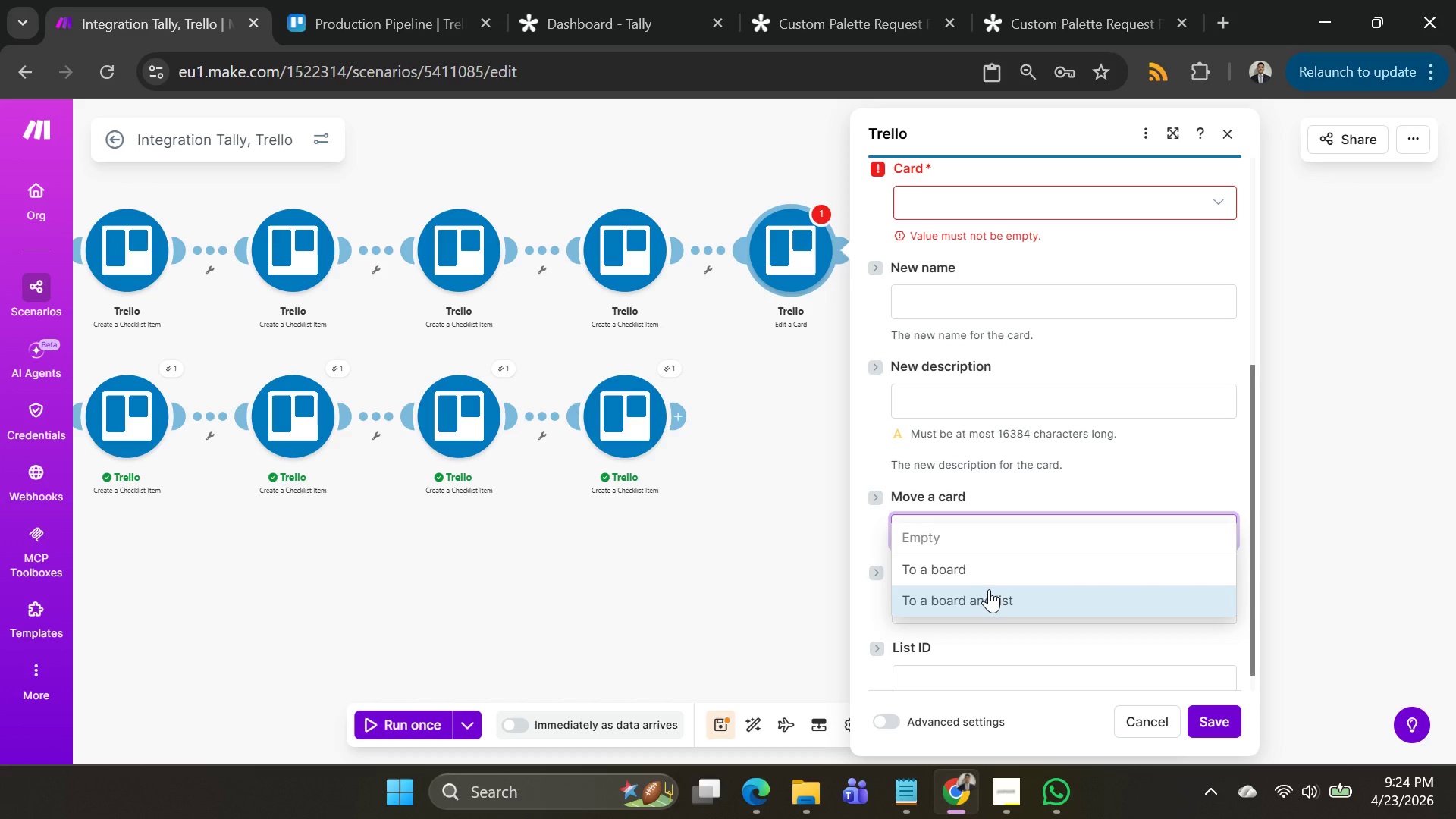 
left_click([991, 570])
 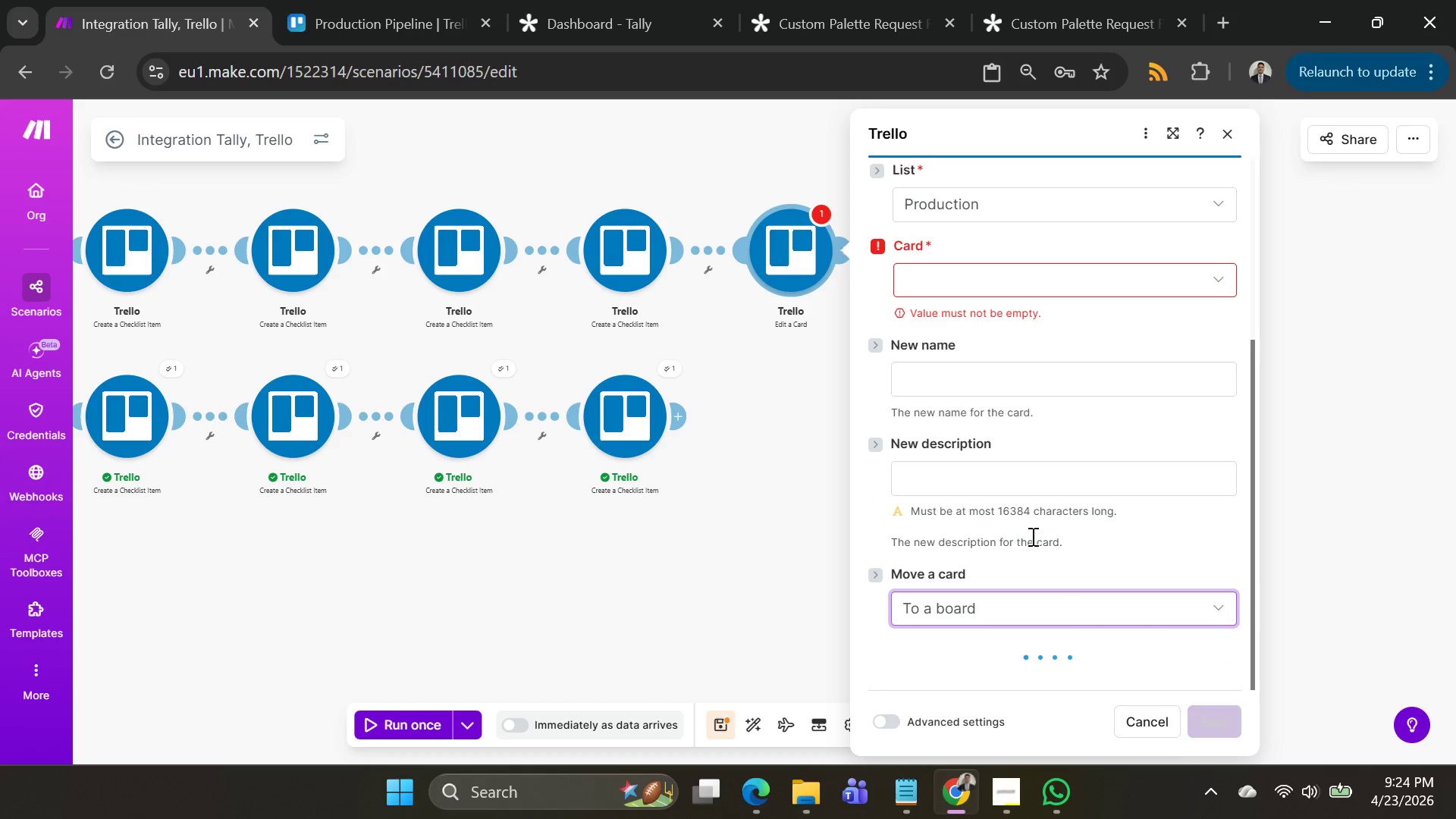 
scroll: coordinate [1101, 425], scroll_direction: down, amount: 13.0
 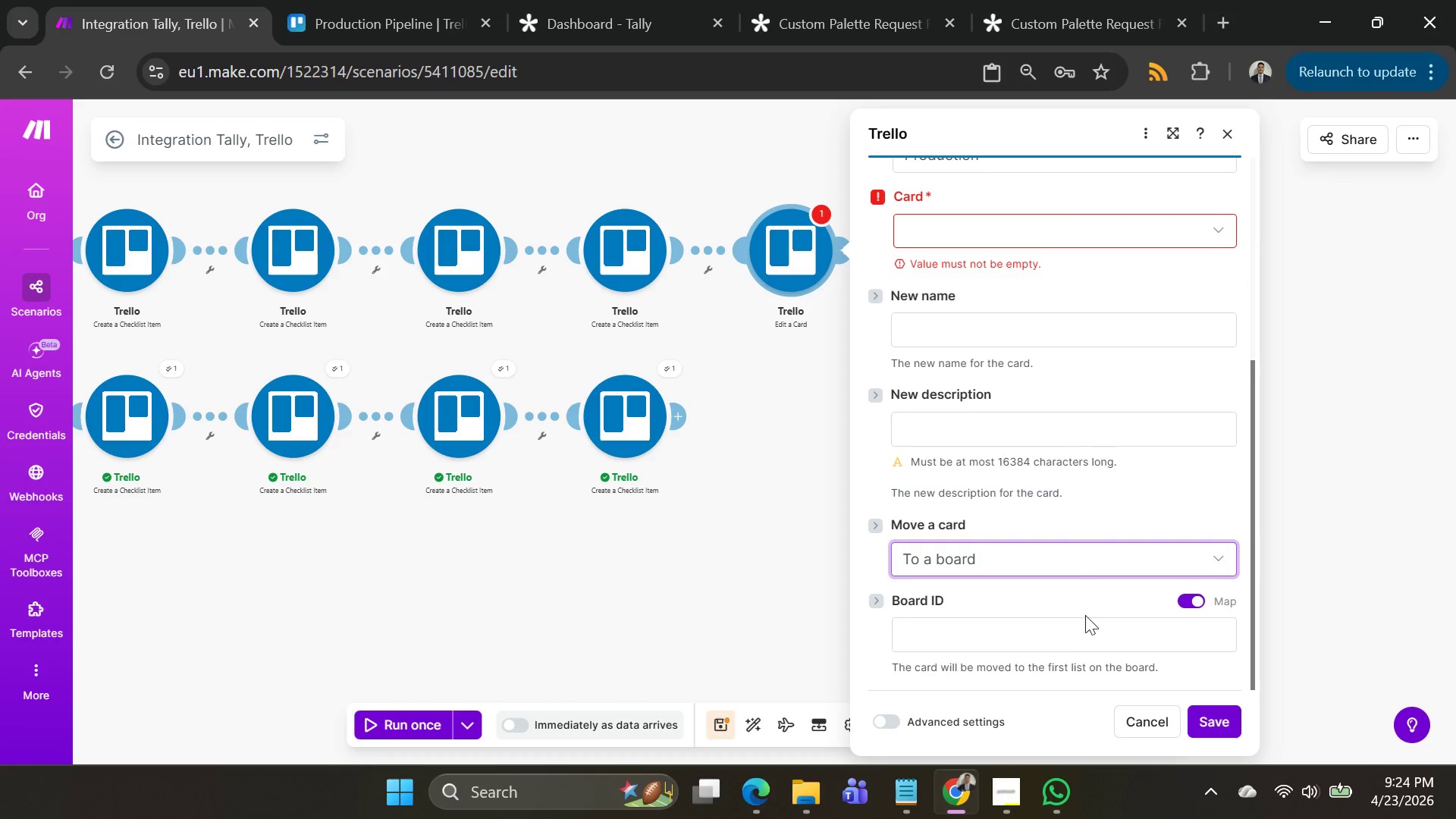 
left_click([1087, 629])
 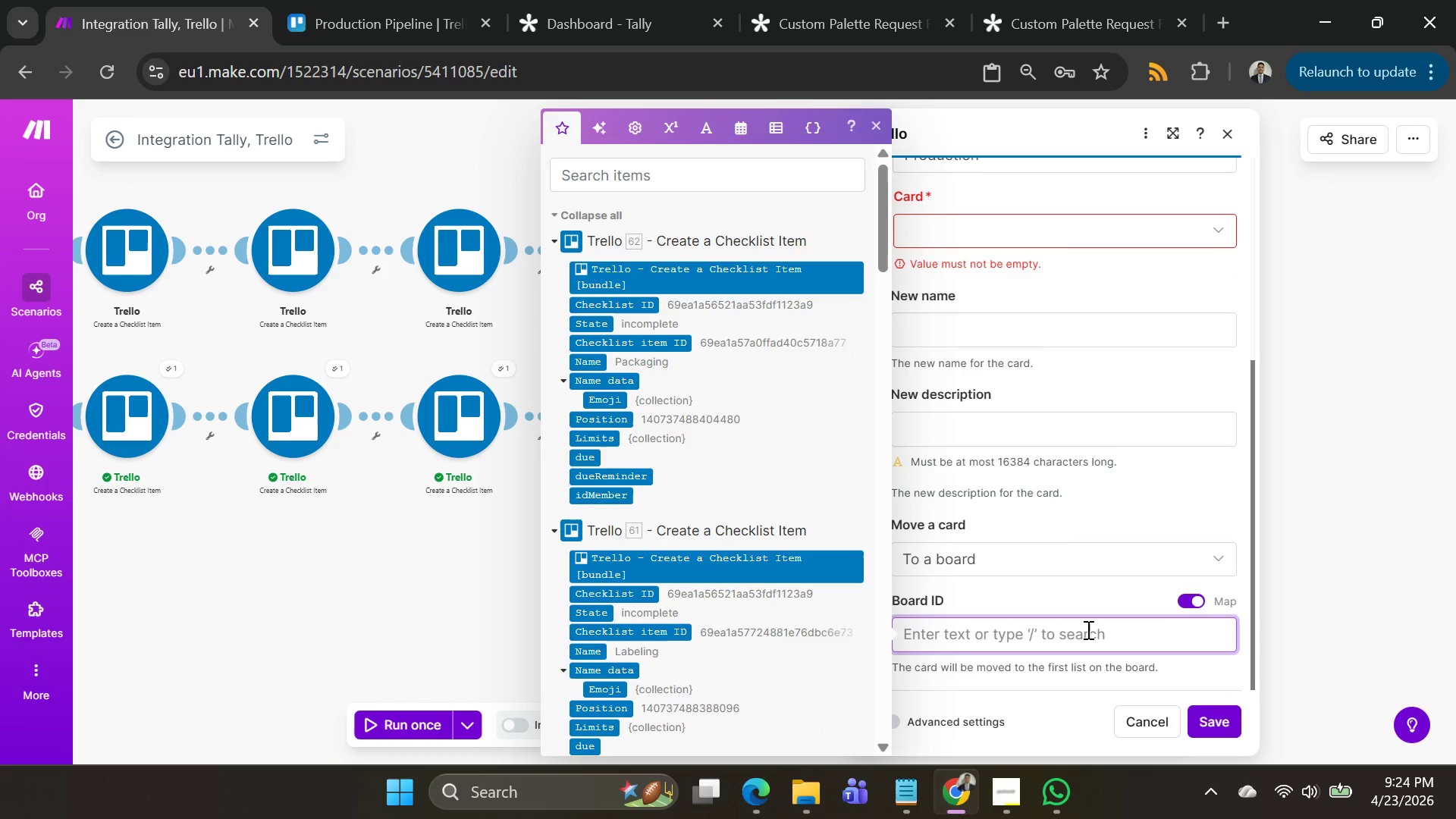 
scroll: coordinate [1087, 629], scroll_direction: down, amount: 1.0
 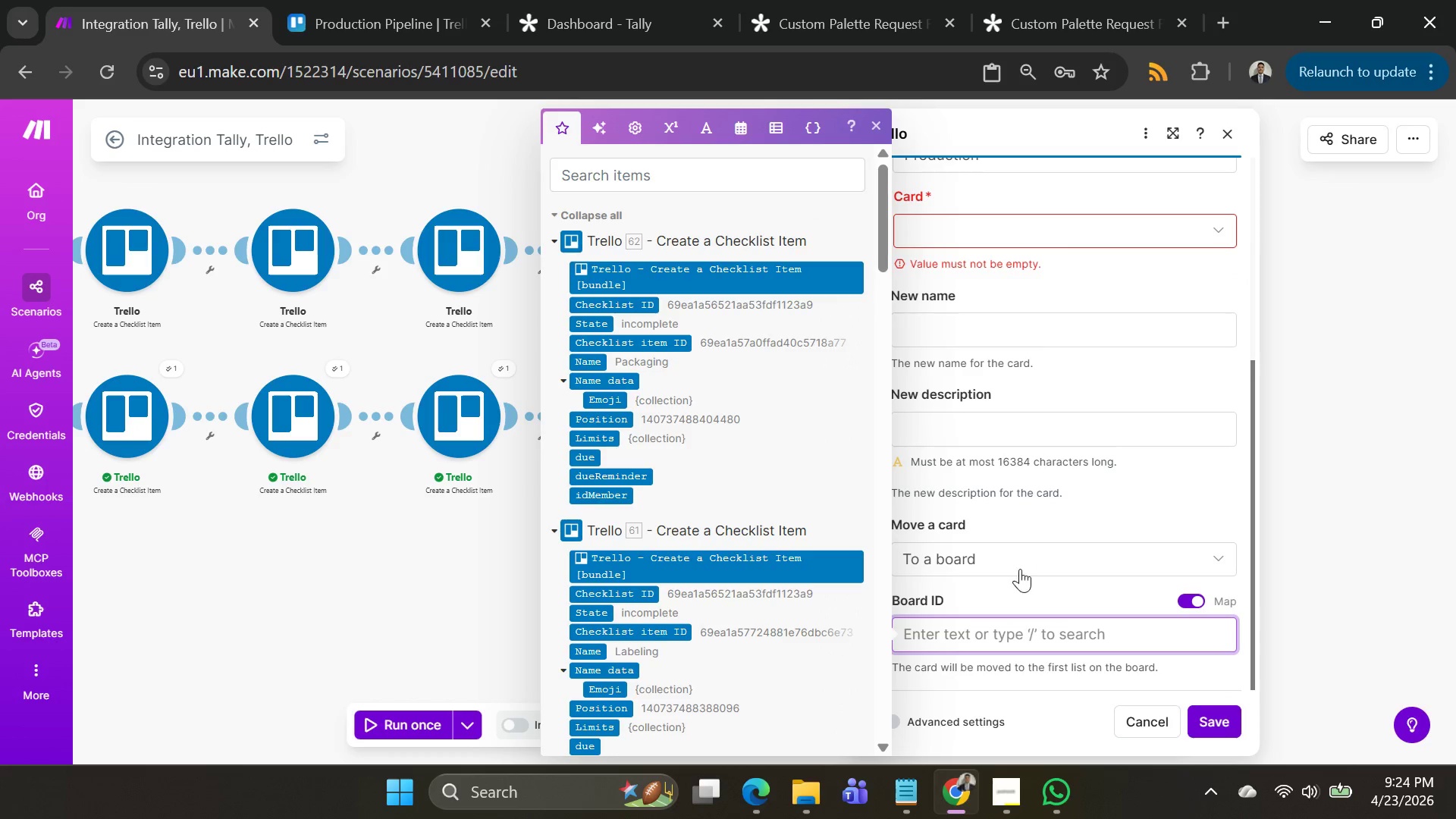 
left_click([1022, 550])
 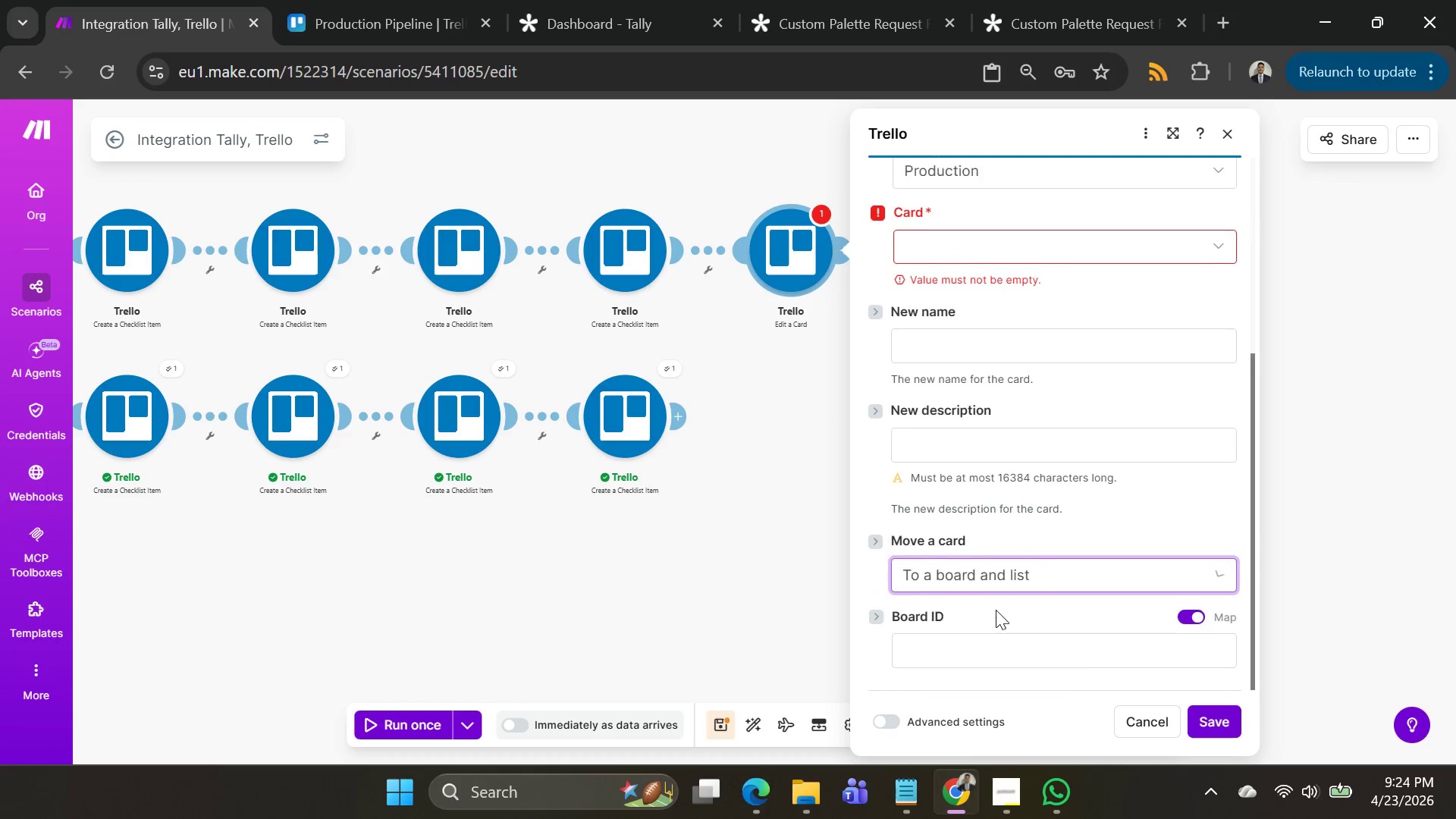 
scroll: coordinate [1041, 497], scroll_direction: down, amount: 8.0
 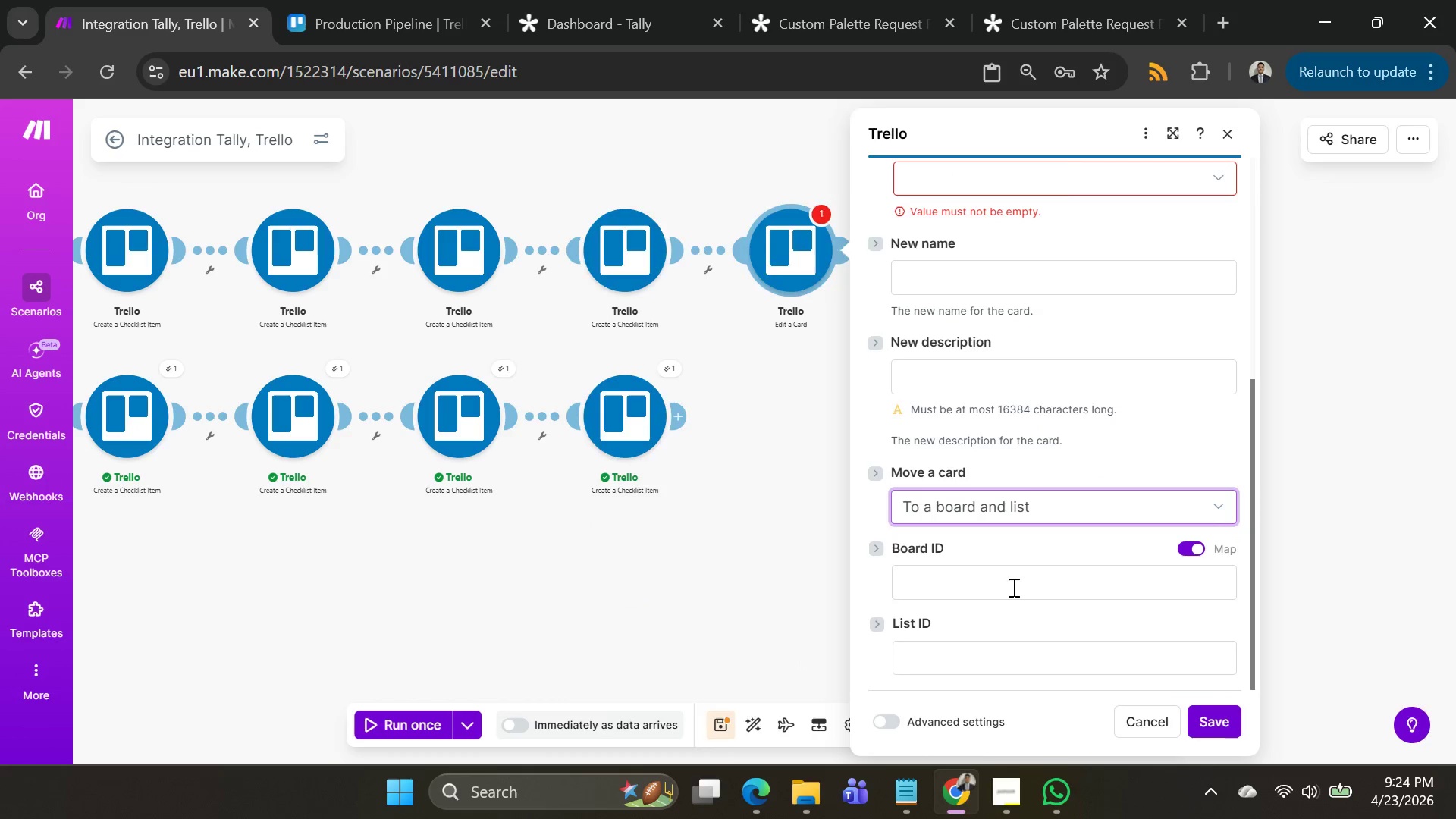 
left_click([1012, 587])
 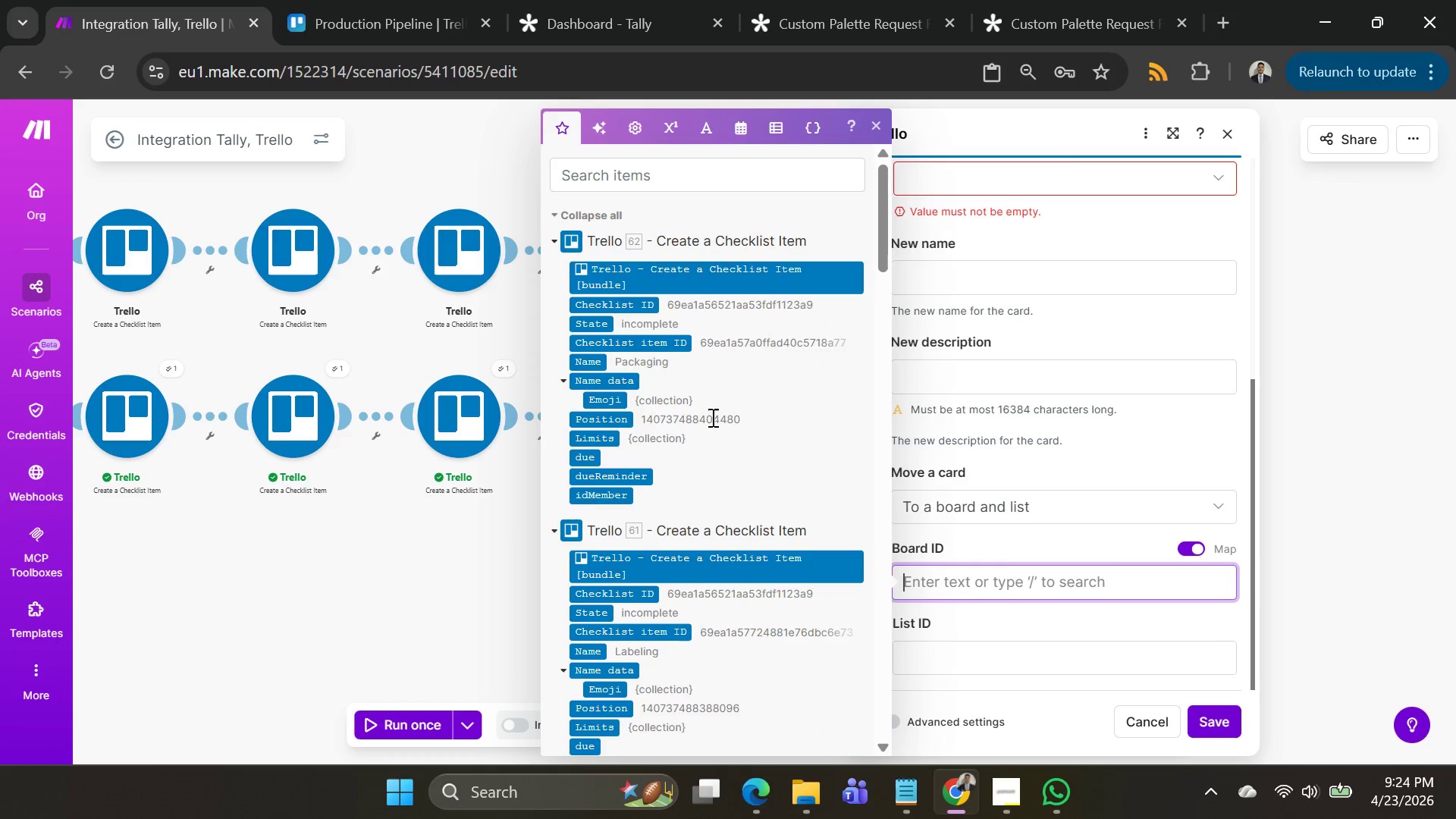 
scroll: coordinate [713, 419], scroll_direction: down, amount: 4.0
 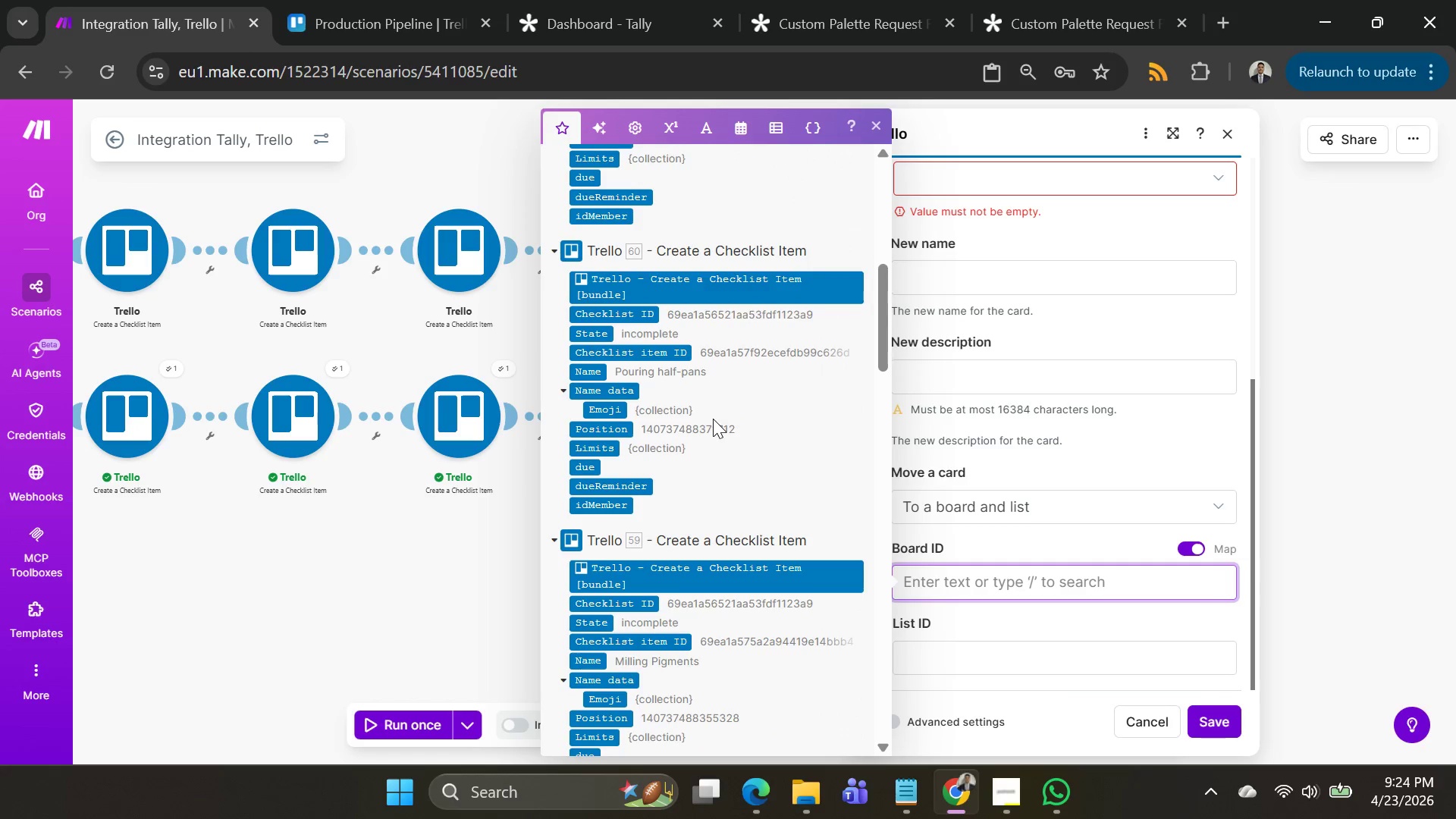 
scroll: coordinate [713, 419], scroll_direction: up, amount: 3.0
 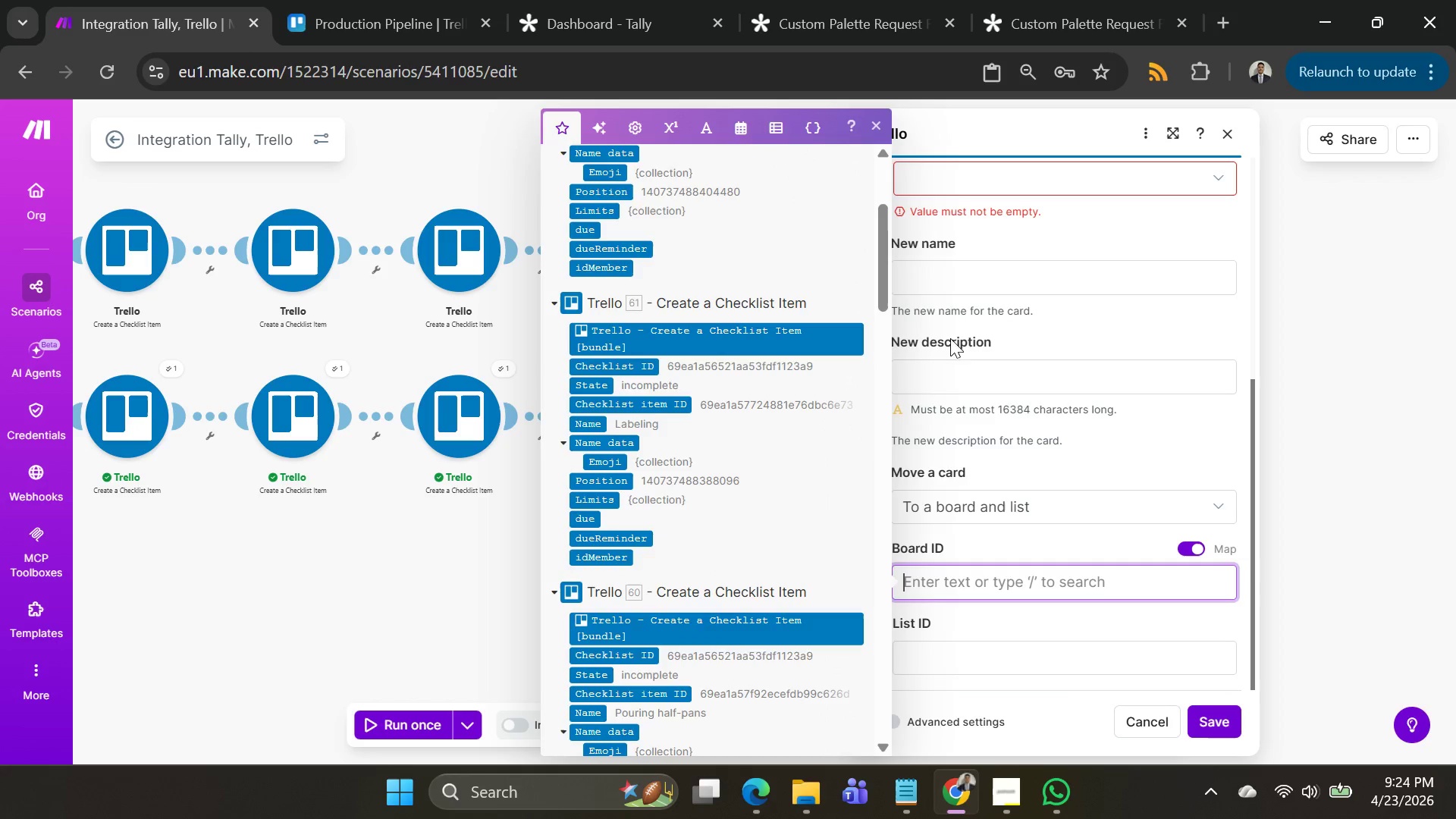 
left_click([960, 325])
 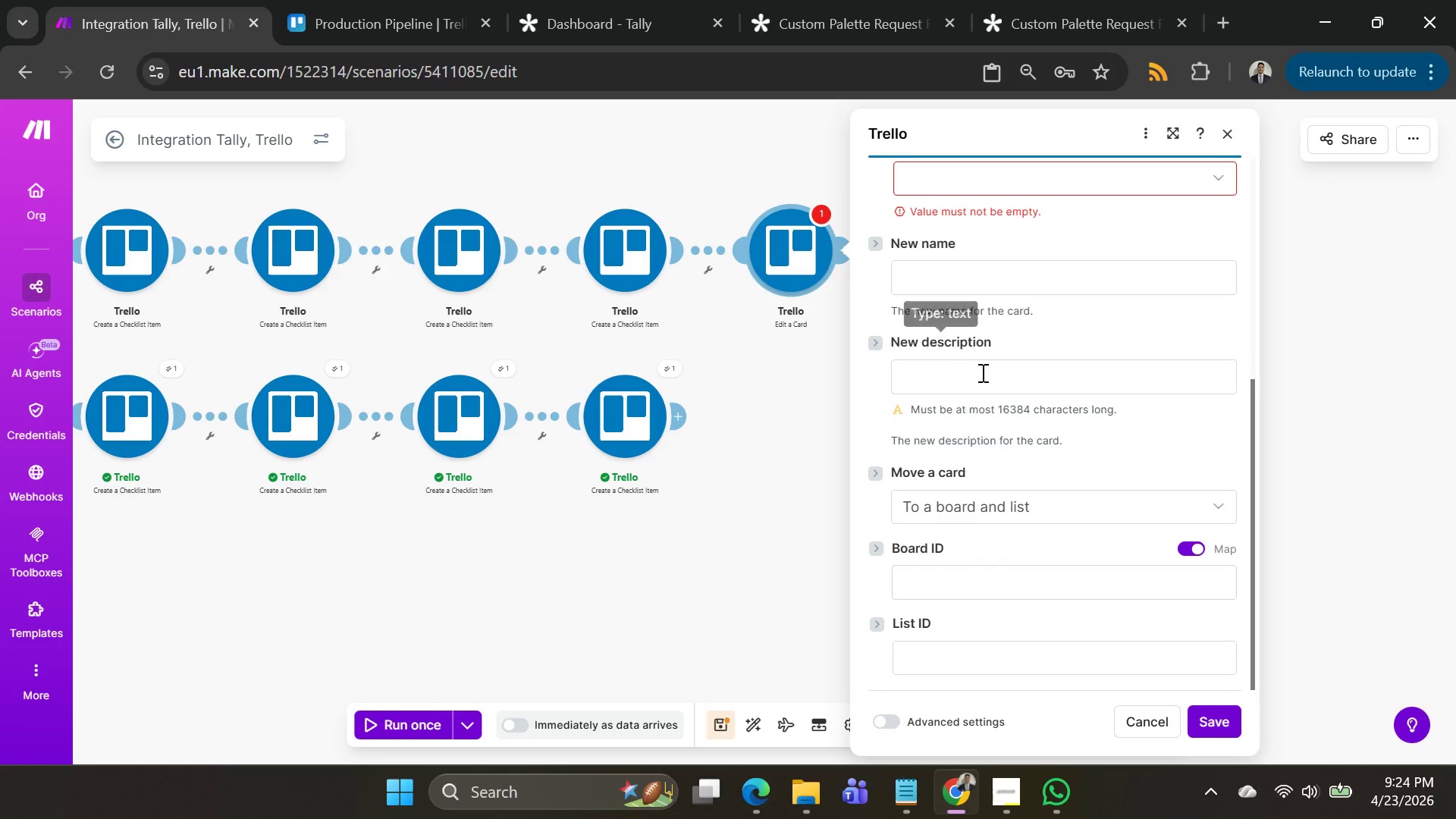 
scroll: coordinate [995, 377], scroll_direction: up, amount: 4.0
 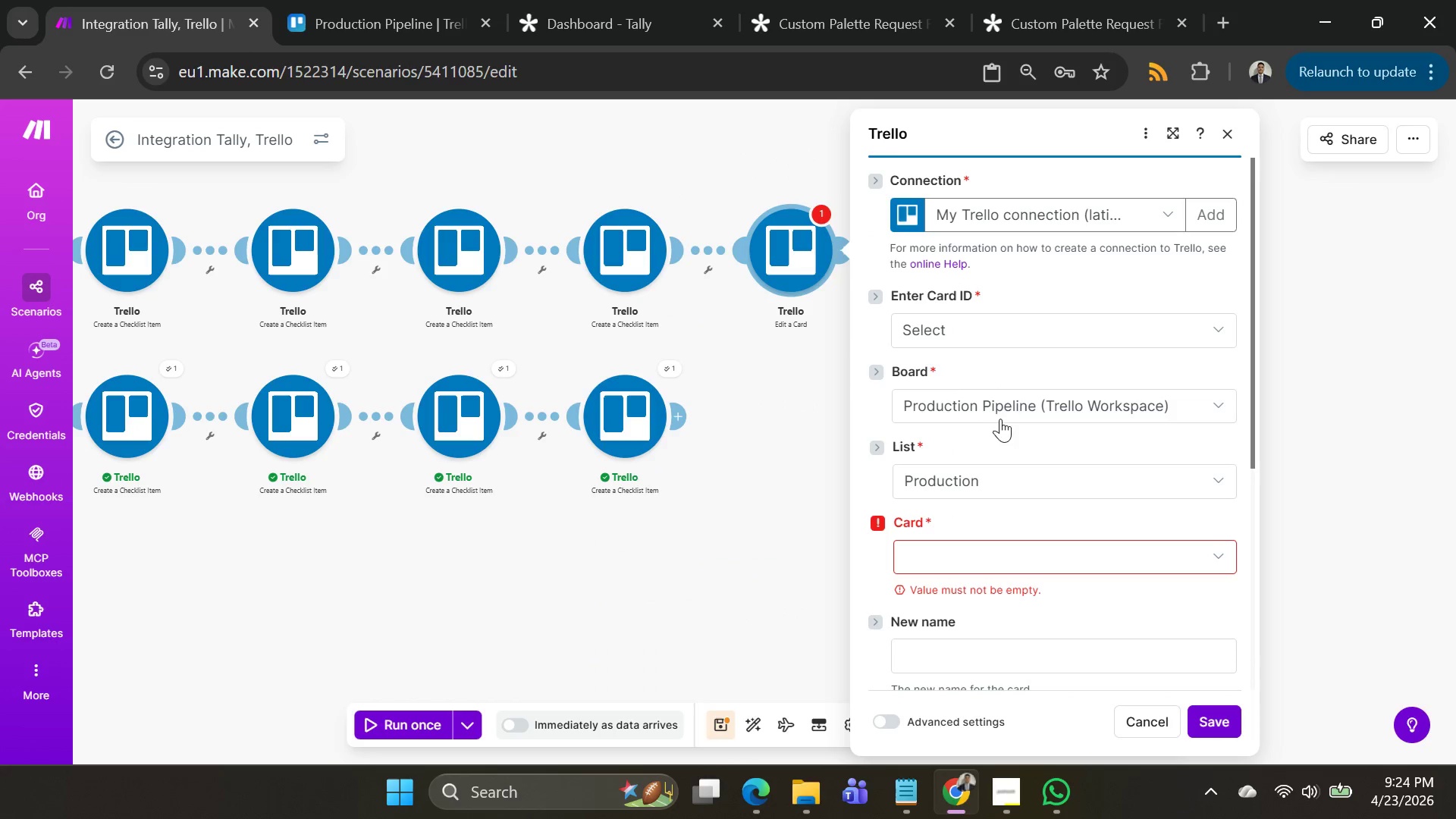 
left_click([1001, 413])
 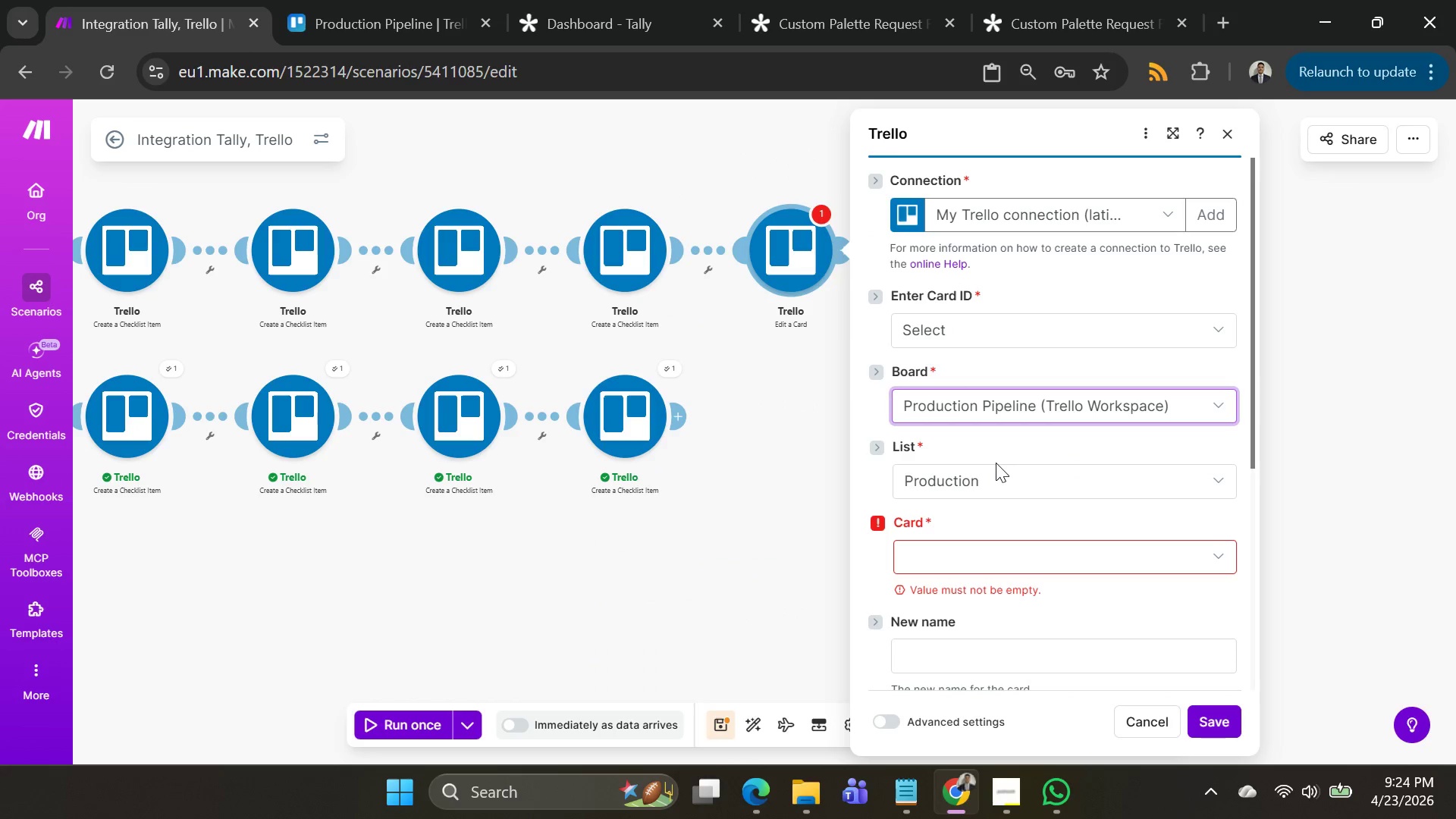 
left_click([995, 469])
 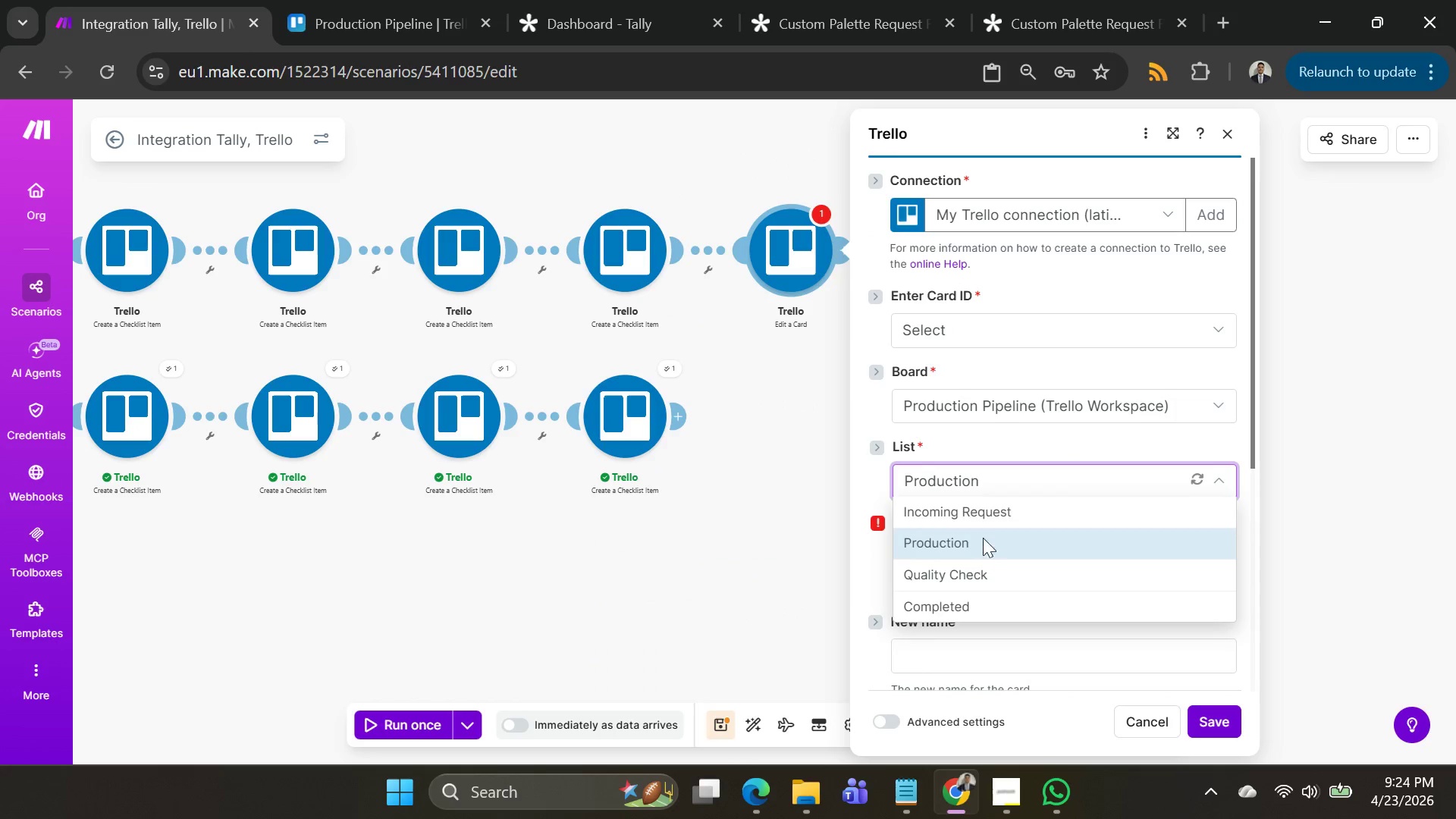 
double_click([981, 538])
 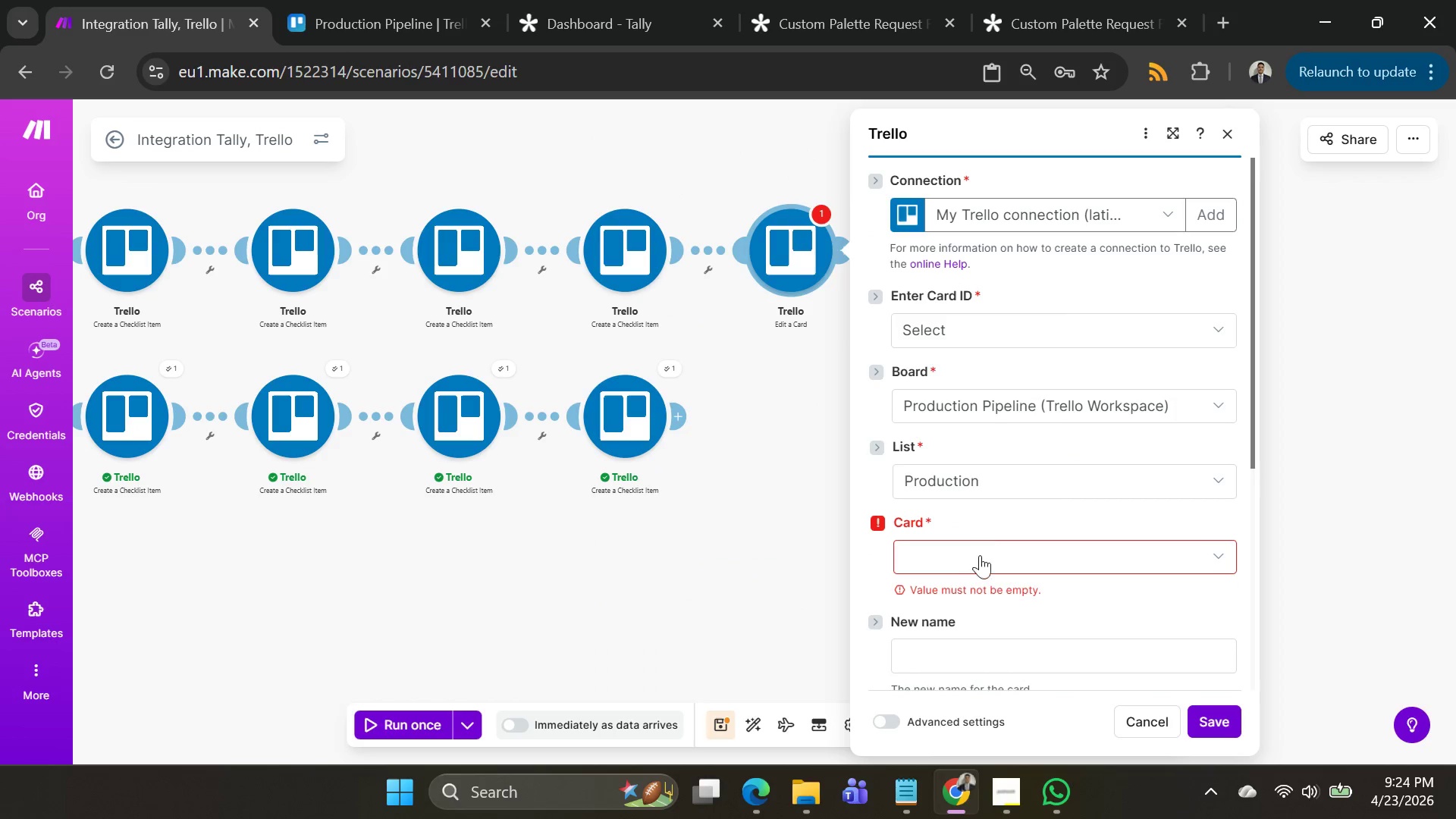 
left_click([980, 565])
 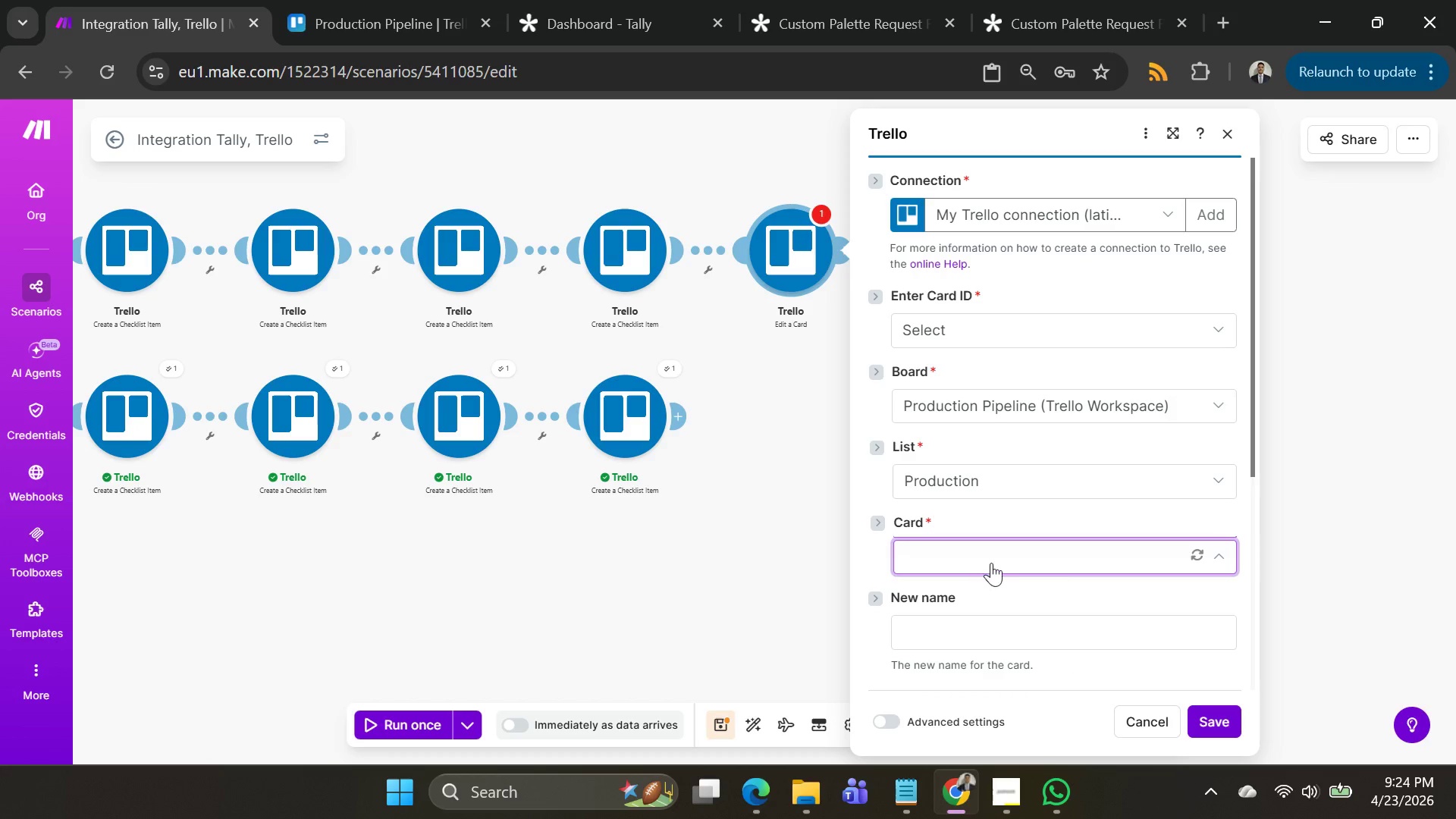 
scroll: coordinate [1006, 517], scroll_direction: down, amount: 1.0
 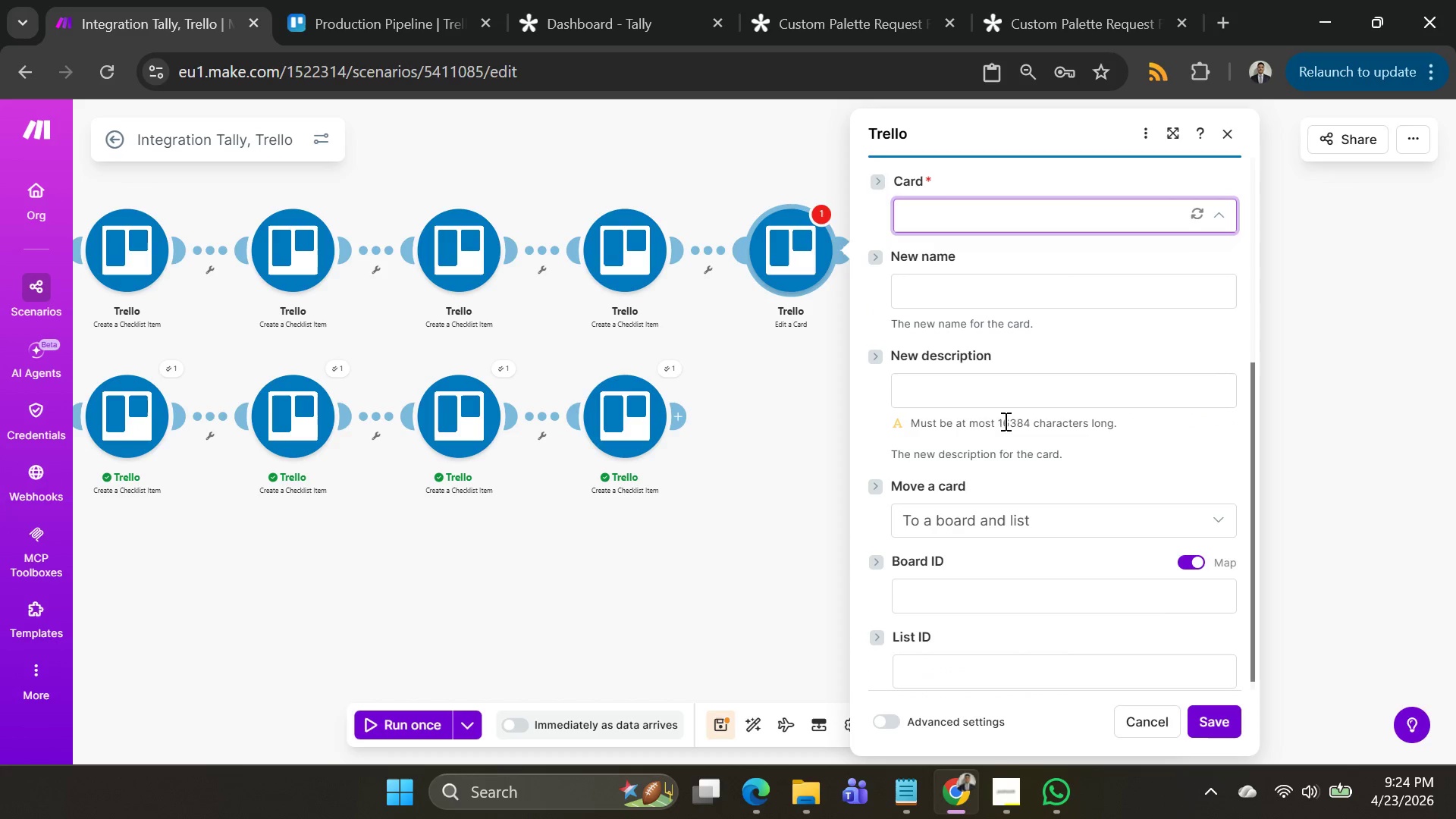 
left_click([1004, 407])
 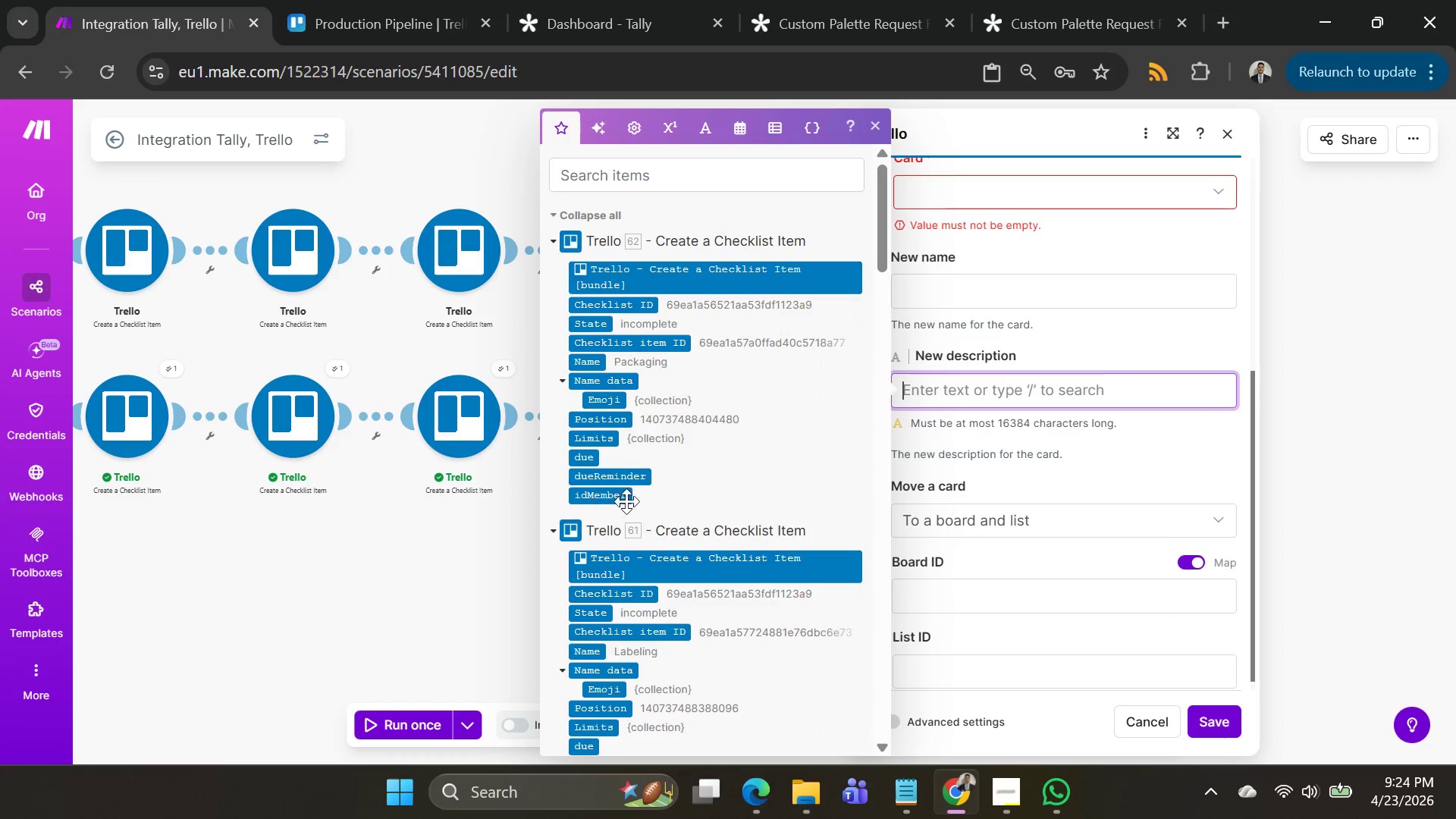 
scroll: coordinate [640, 500], scroll_direction: none, amount: 0.0
 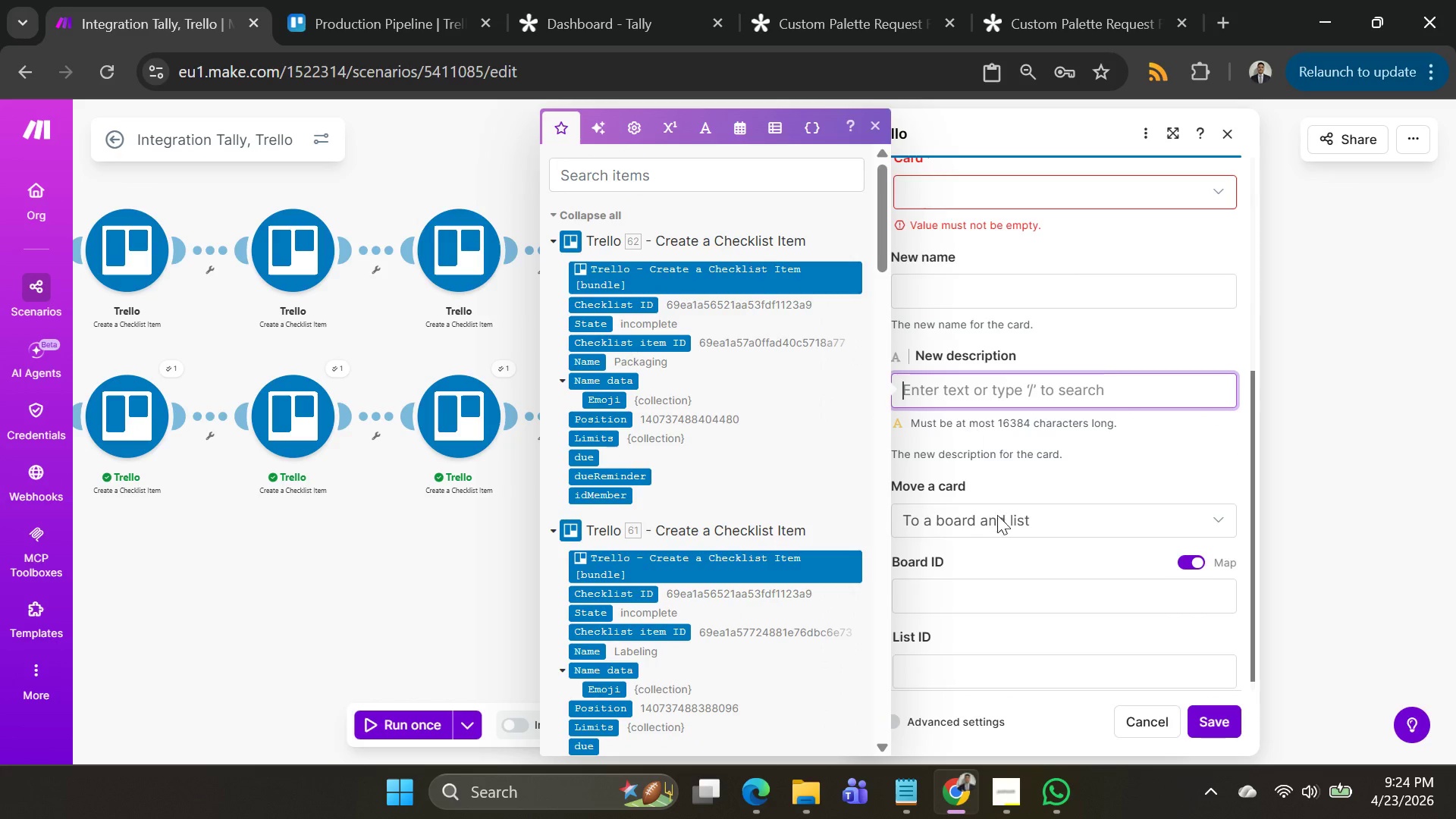 
left_click([1000, 526])
 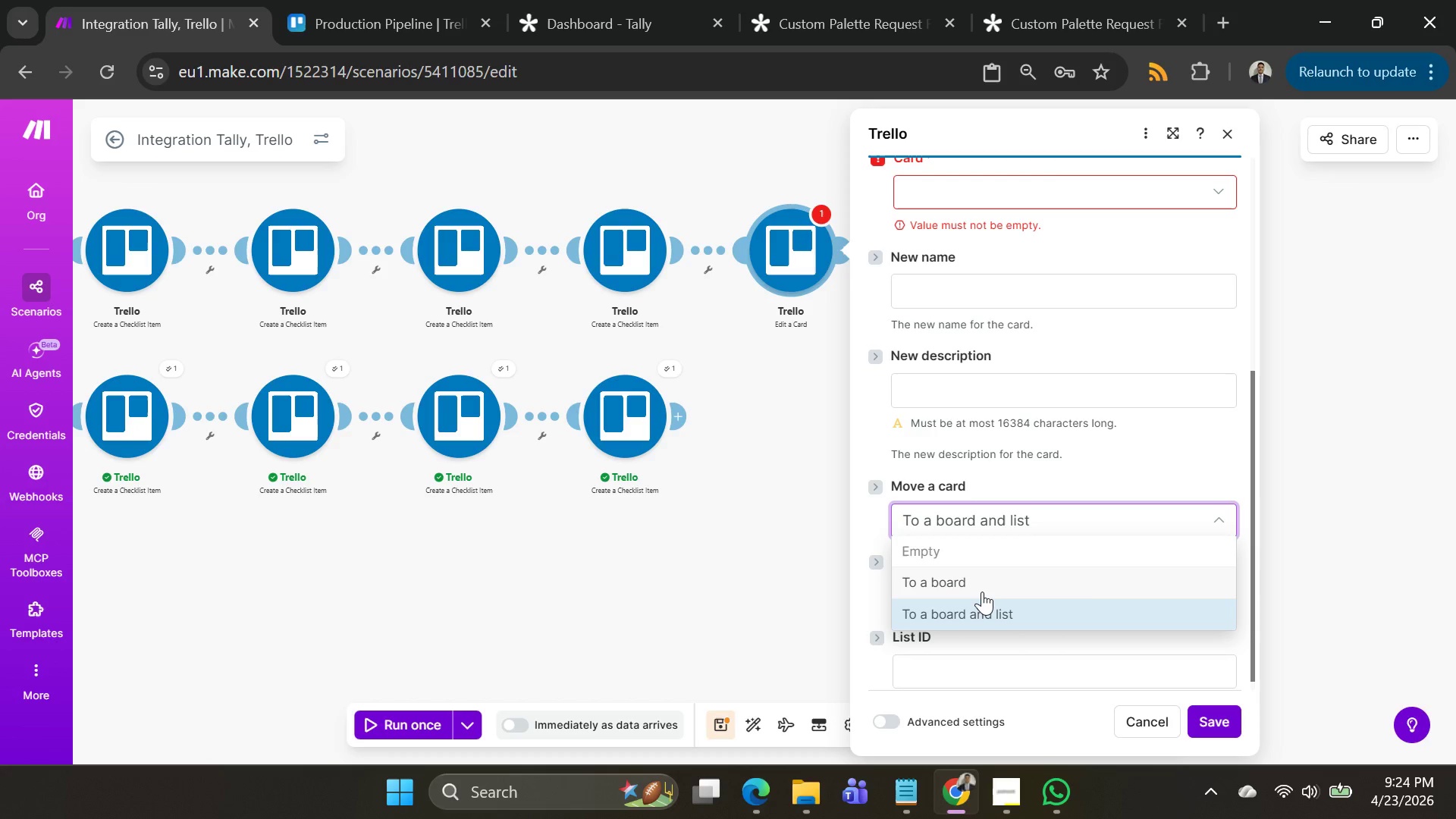 
left_click([982, 592])
 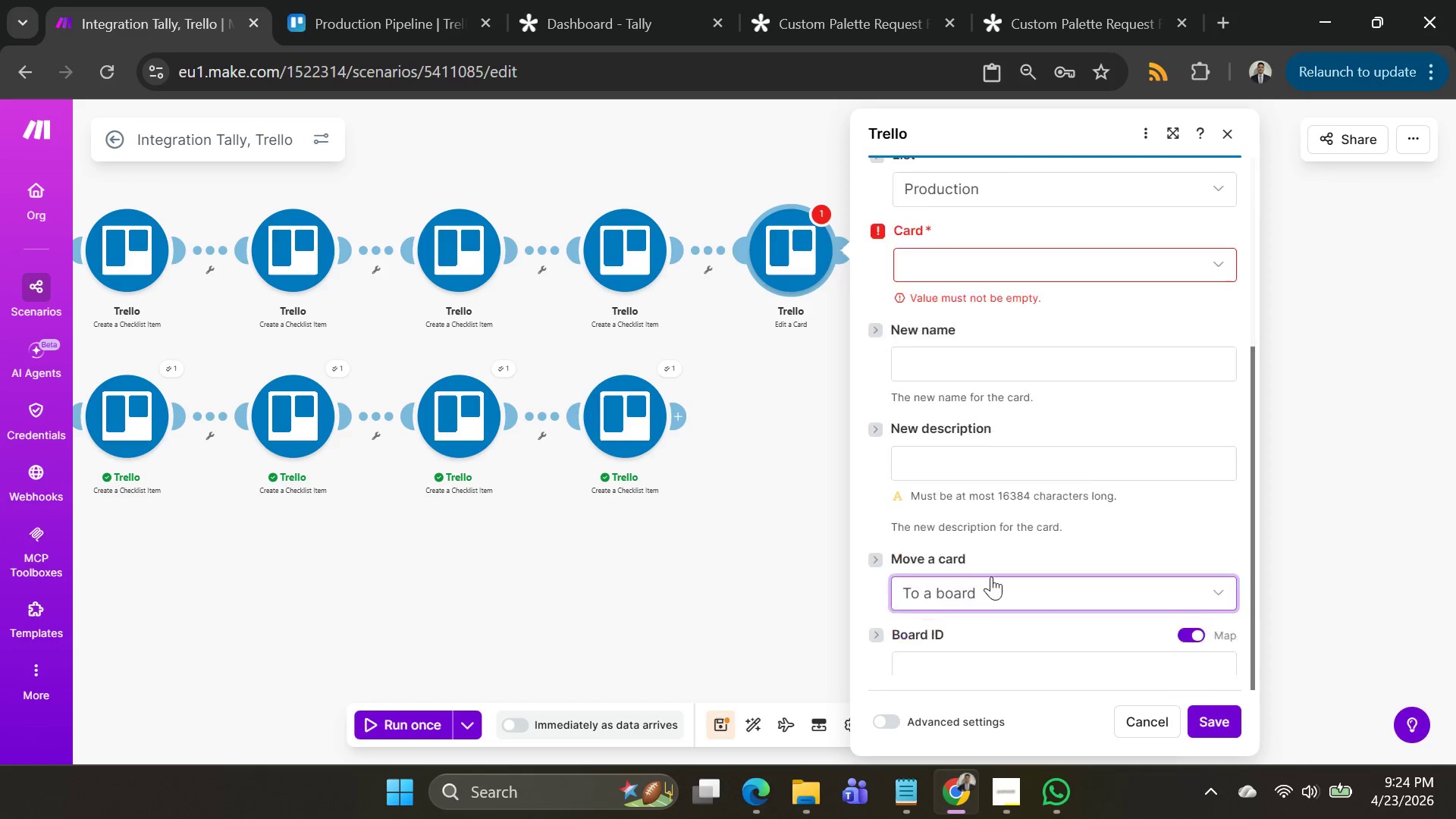 
scroll: coordinate [1007, 539], scroll_direction: down, amount: 4.0
 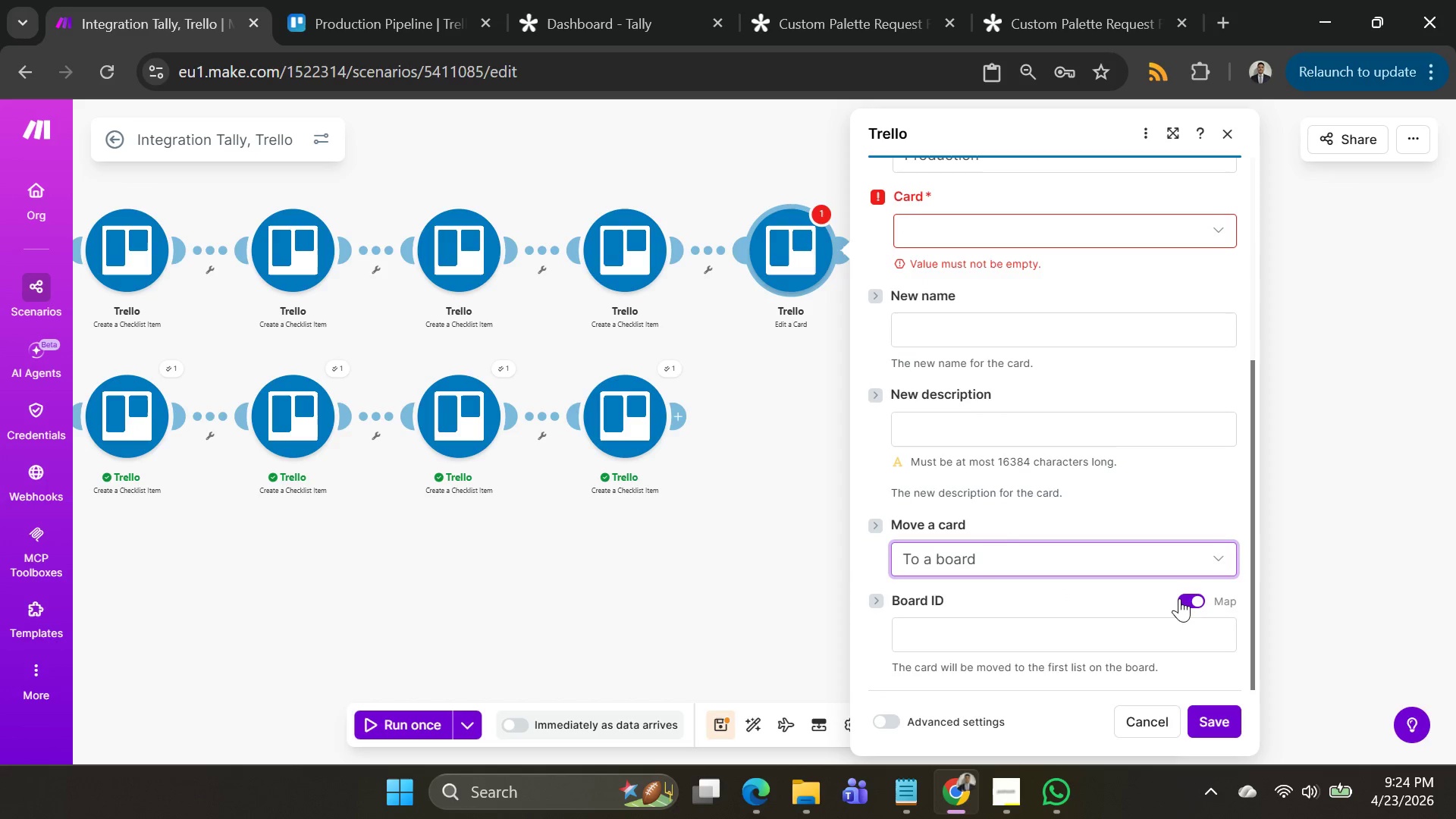 
left_click([1182, 599])
 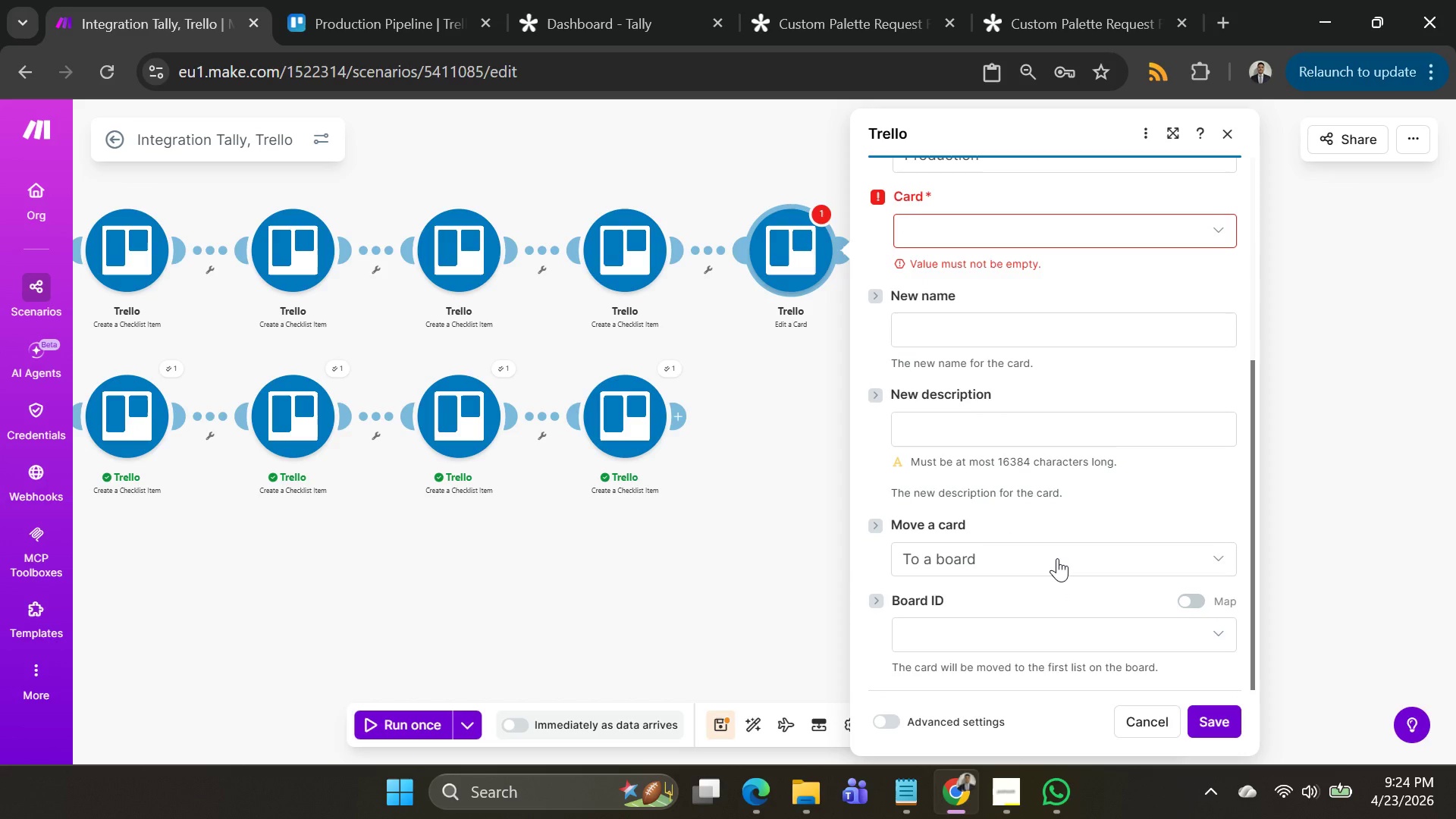 
left_click([1057, 558])
 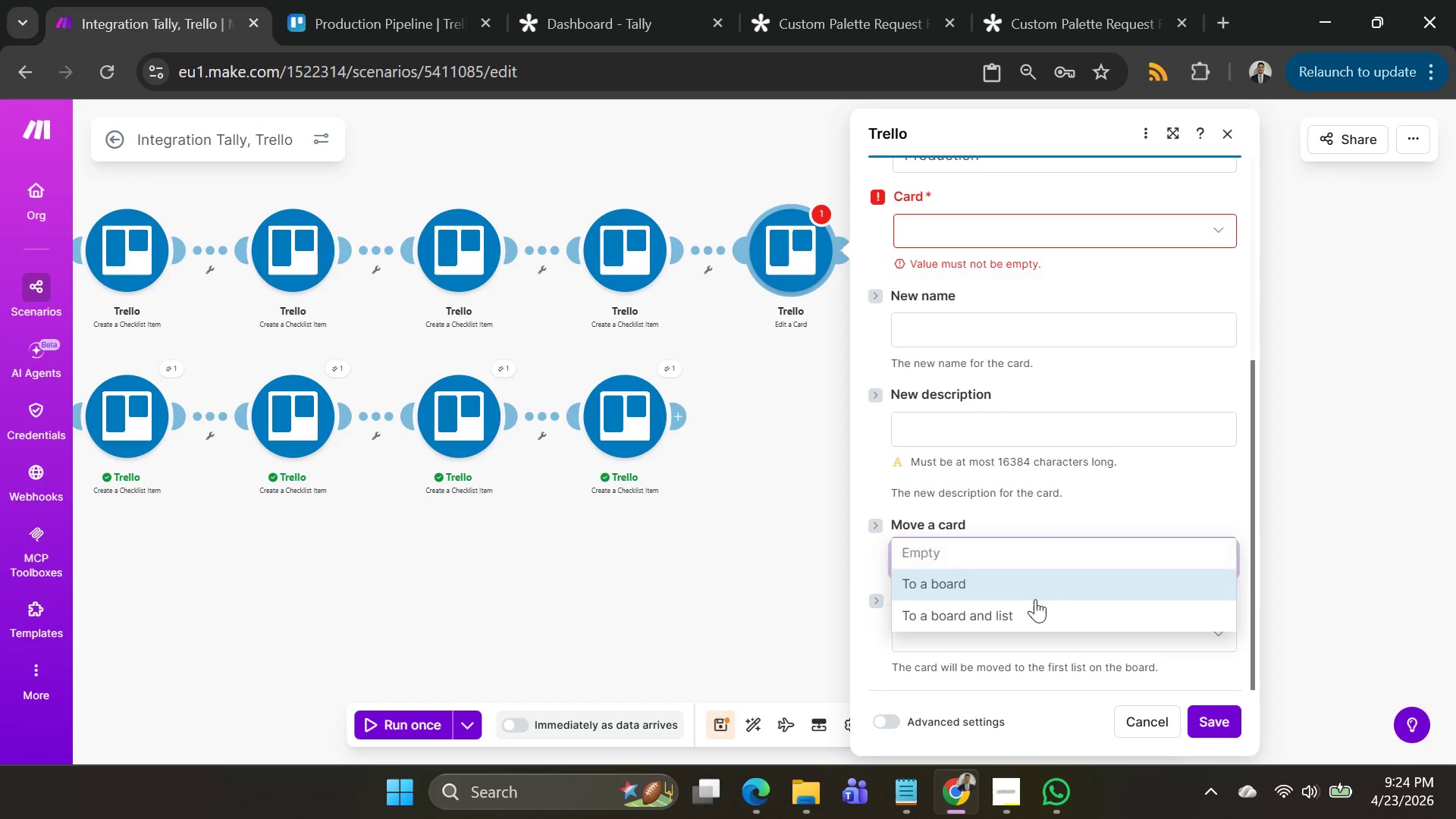 
left_click([1031, 609])
 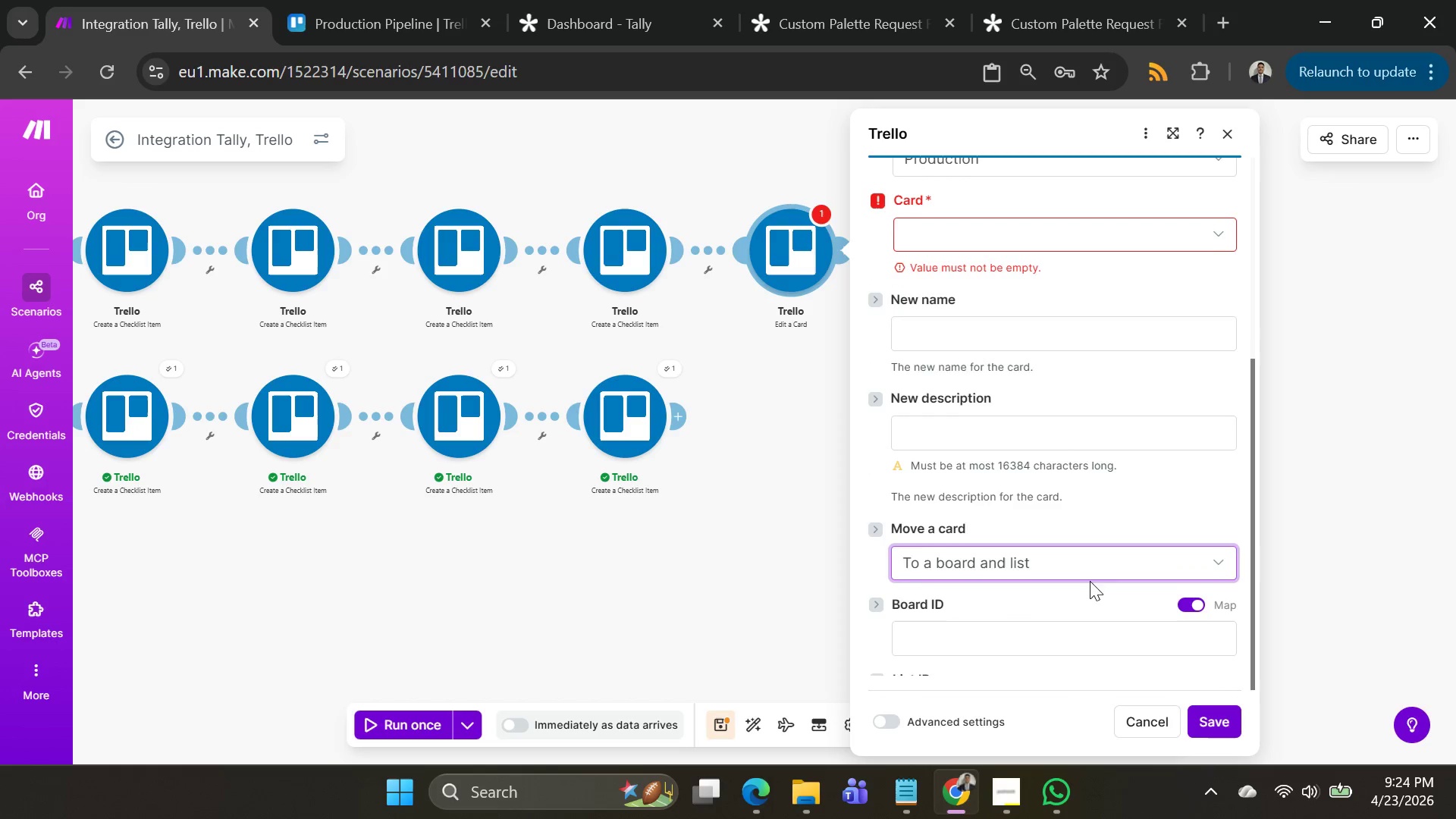 
scroll: coordinate [1102, 559], scroll_direction: down, amount: 3.0
 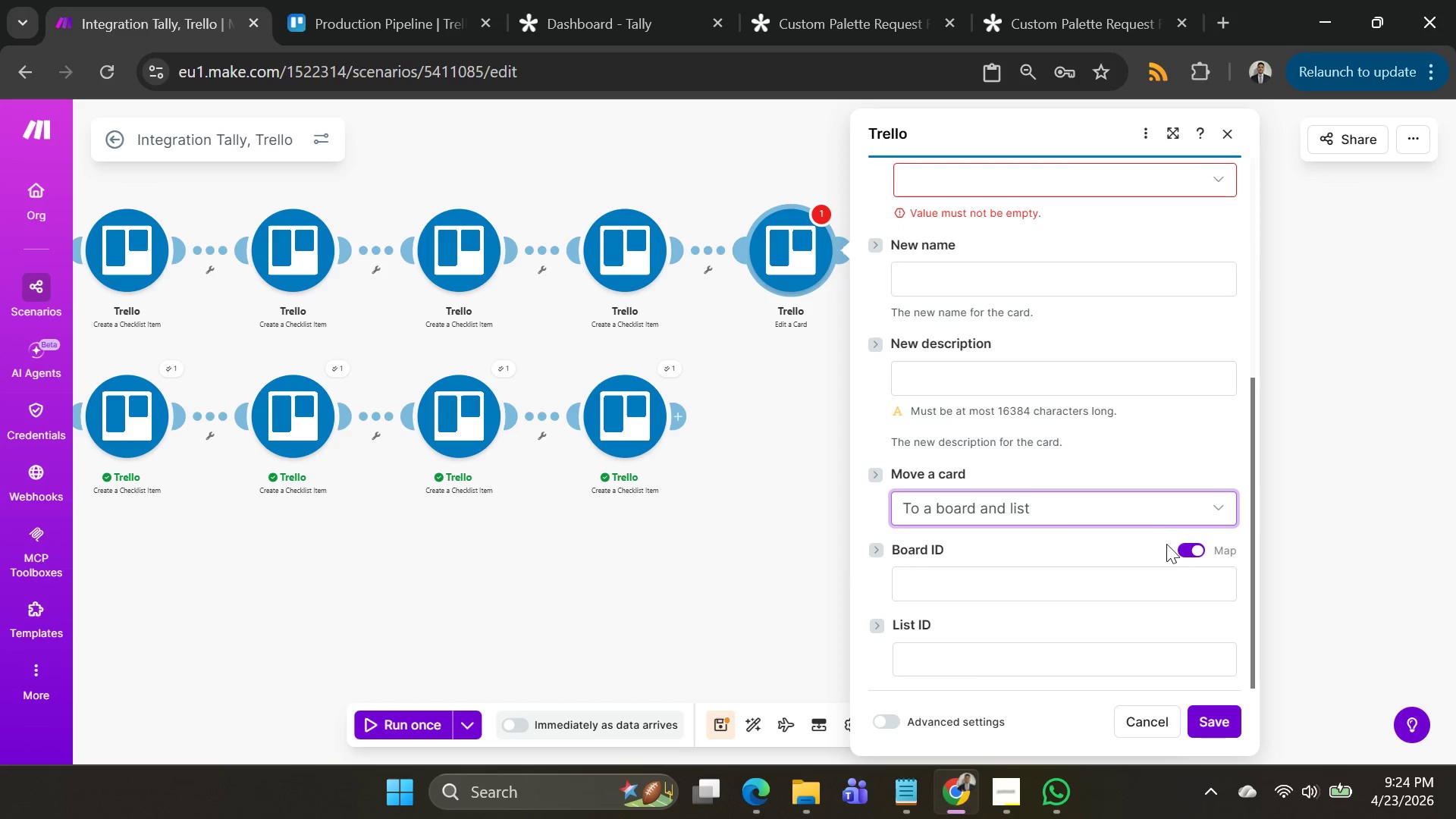 
left_click([1150, 507])
 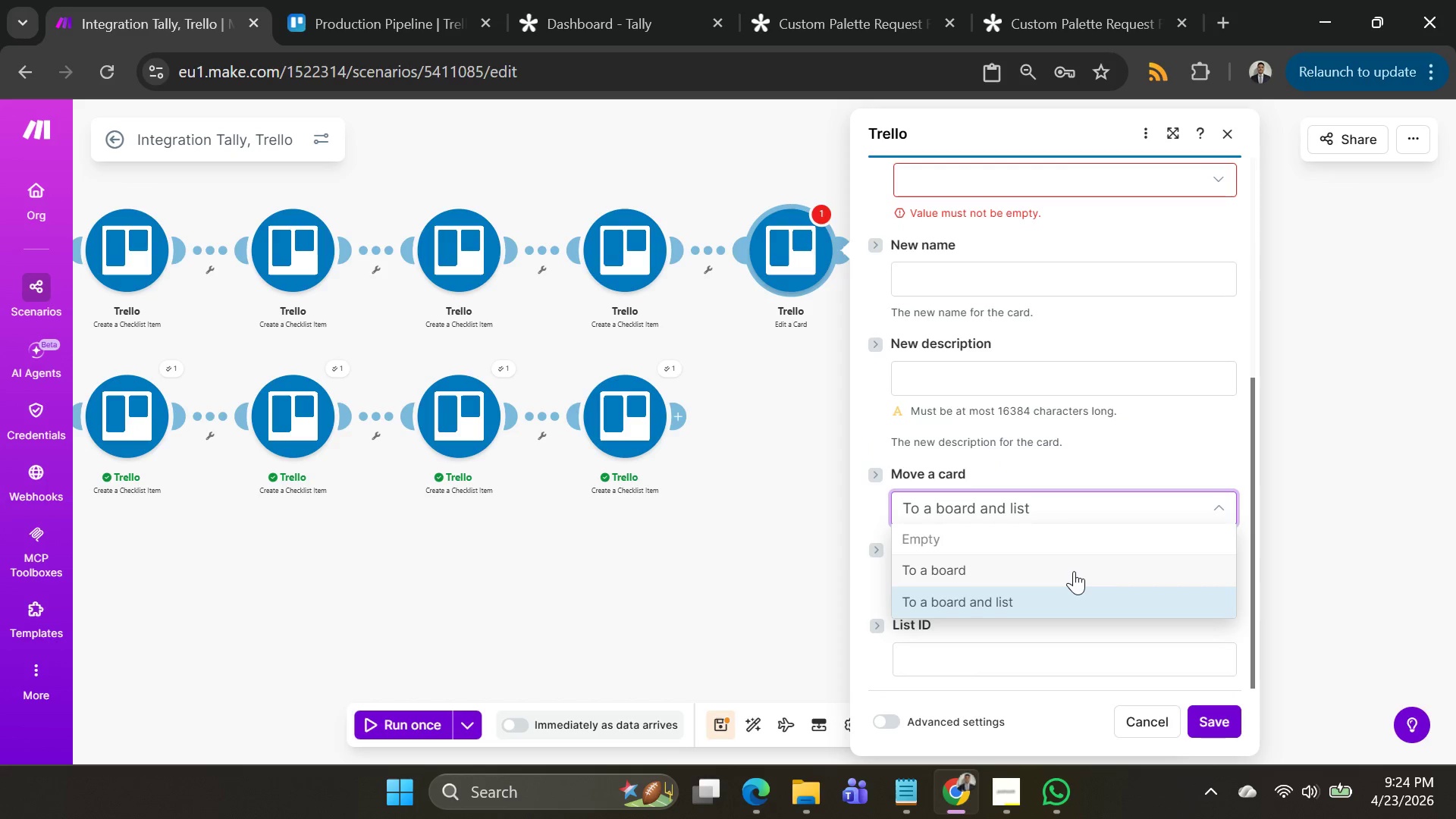 
left_click([1074, 571])
 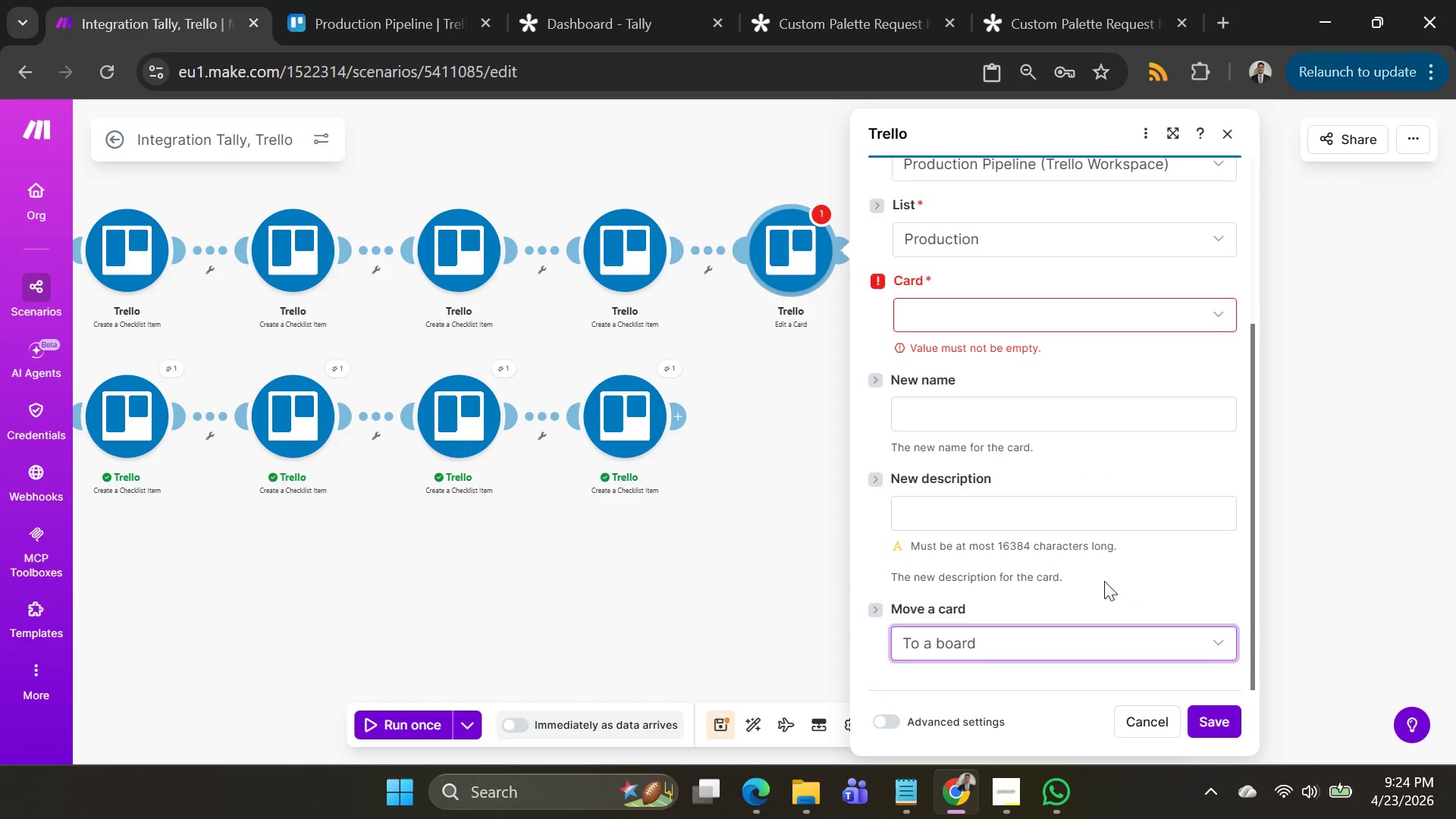 
scroll: coordinate [1127, 564], scroll_direction: down, amount: 3.0
 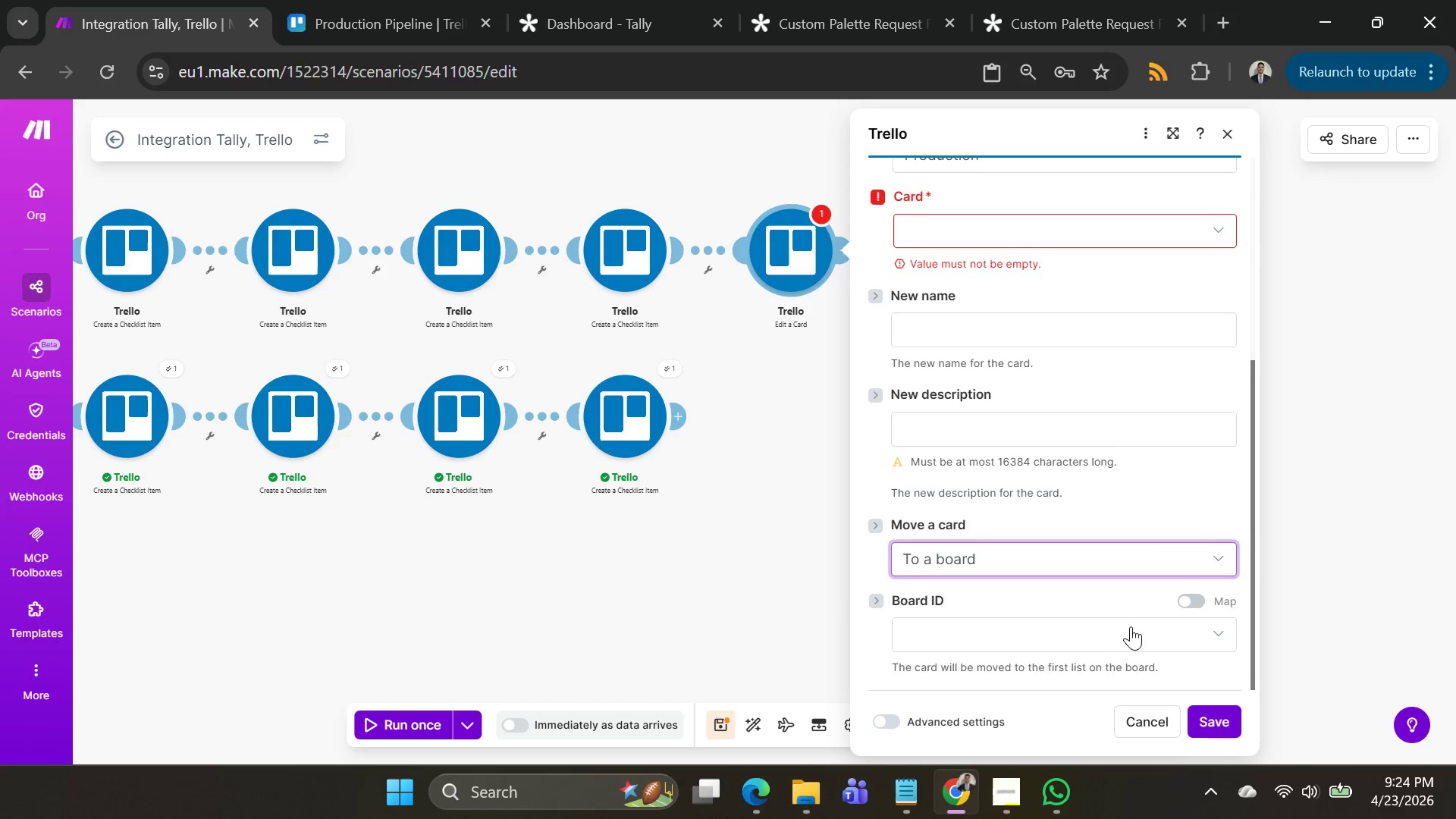 
left_click([1131, 634])
 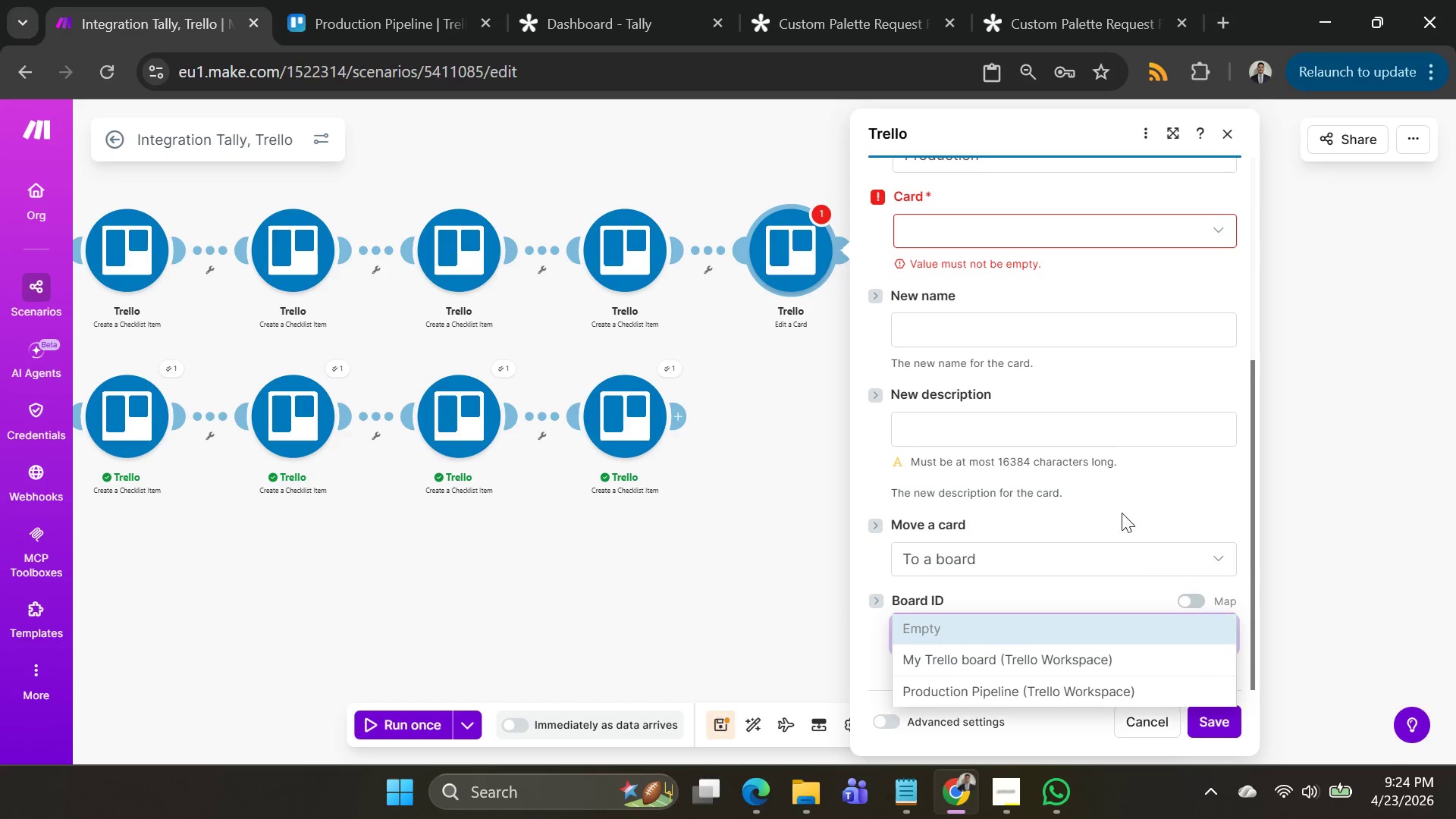 
scroll: coordinate [1122, 513], scroll_direction: down, amount: 3.0
 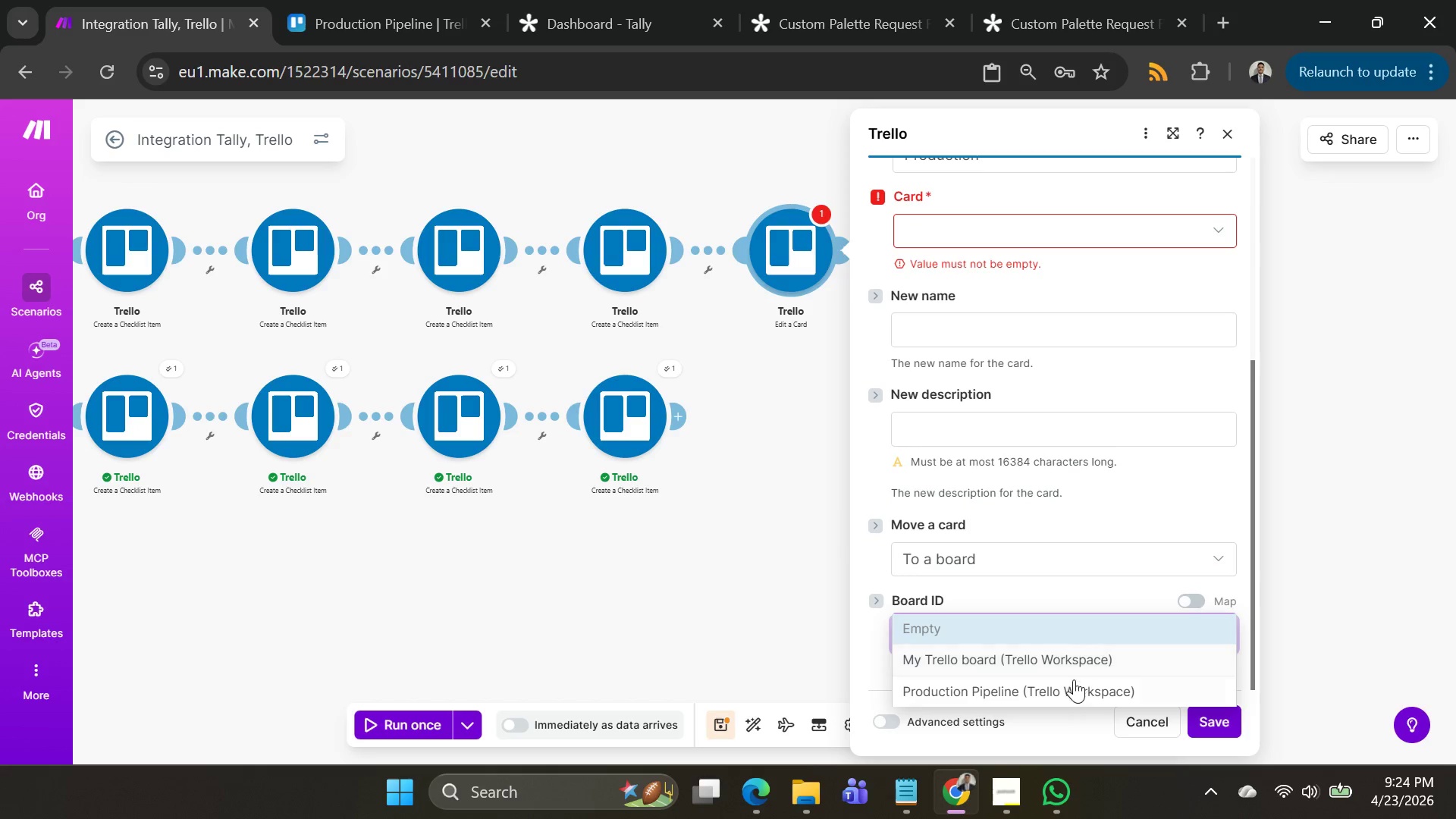 
left_click([1073, 685])
 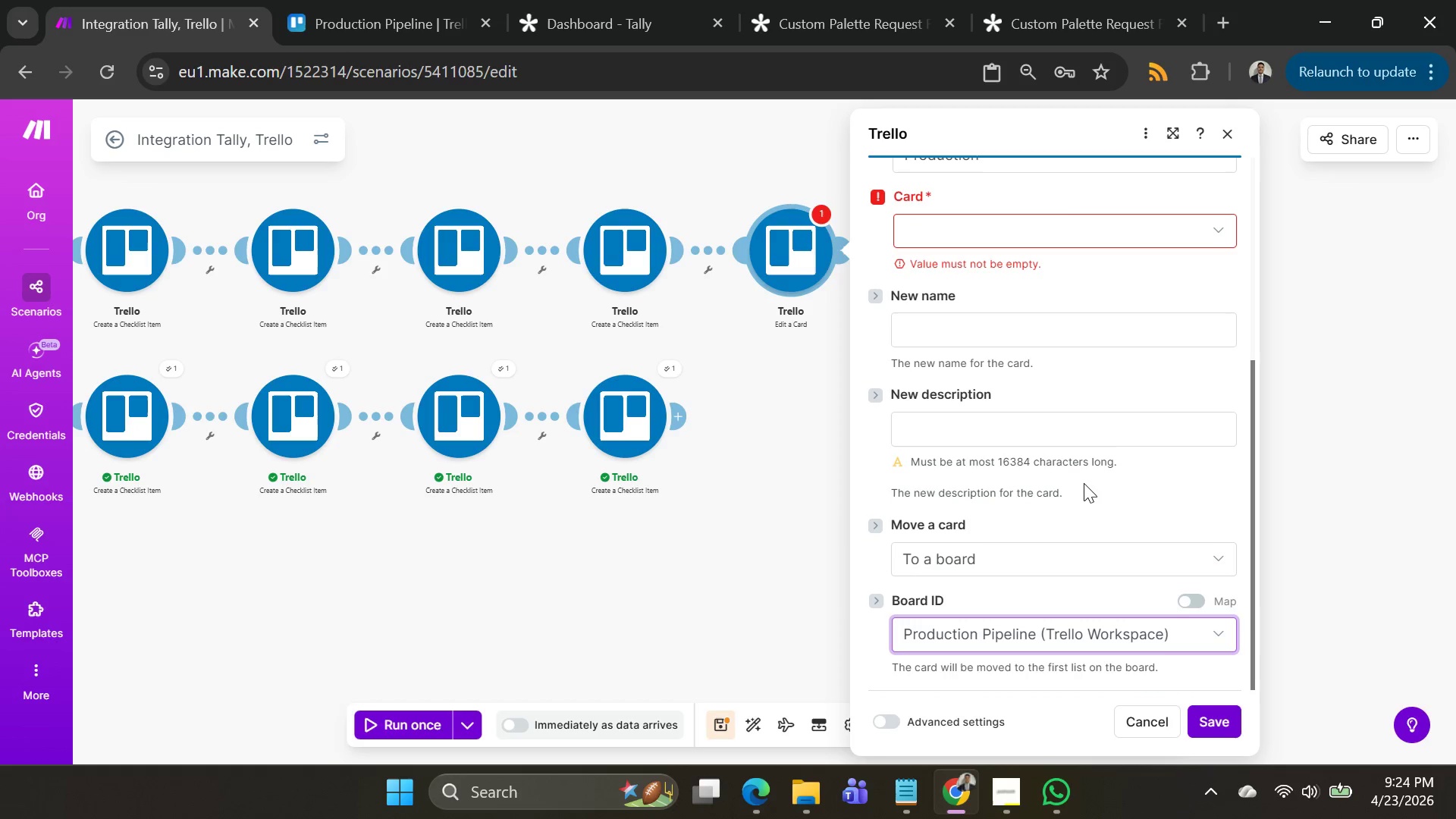 
scroll: coordinate [1086, 480], scroll_direction: down, amount: 6.0
 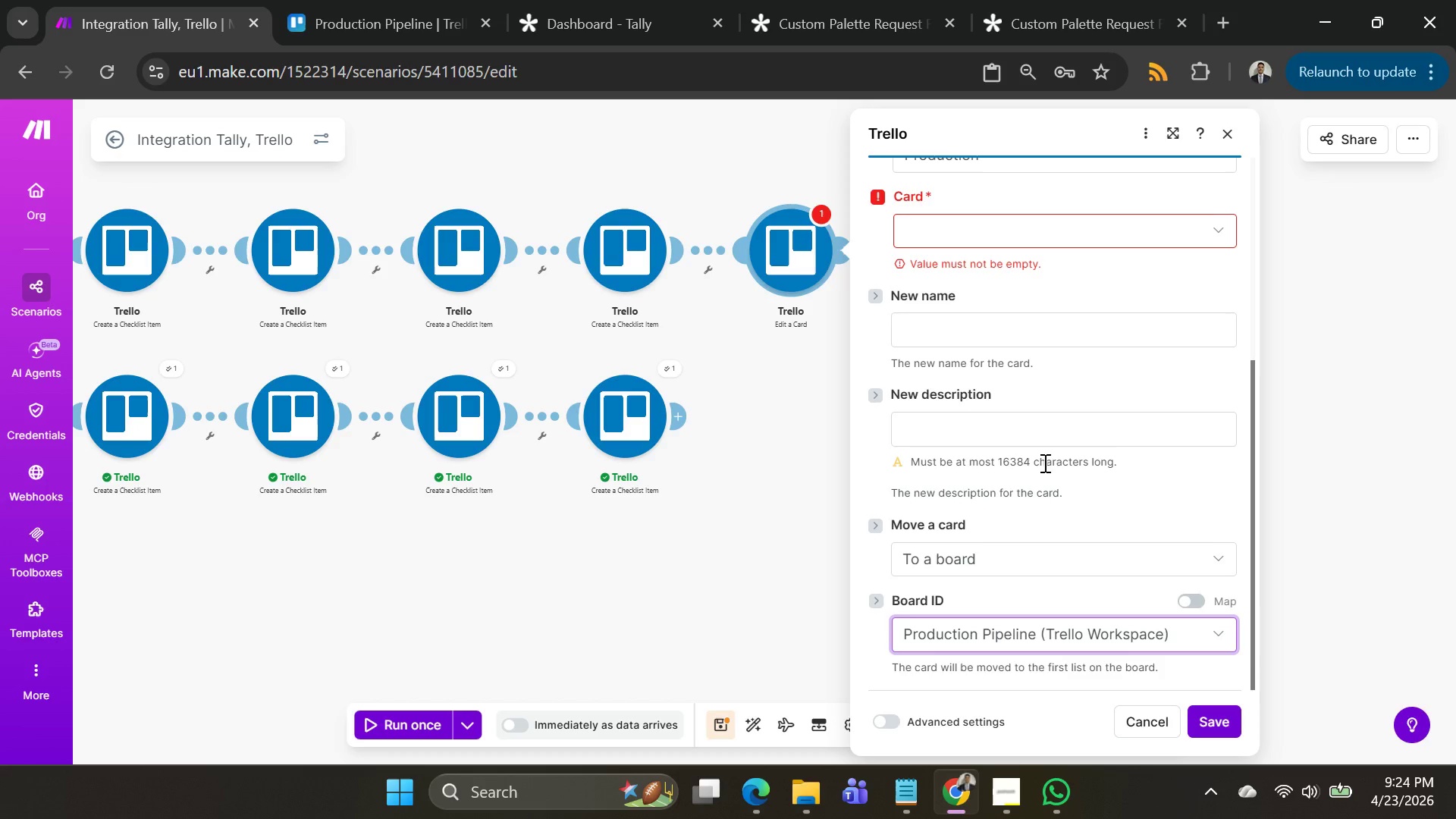 
scroll: coordinate [1039, 362], scroll_direction: up, amount: 5.0
 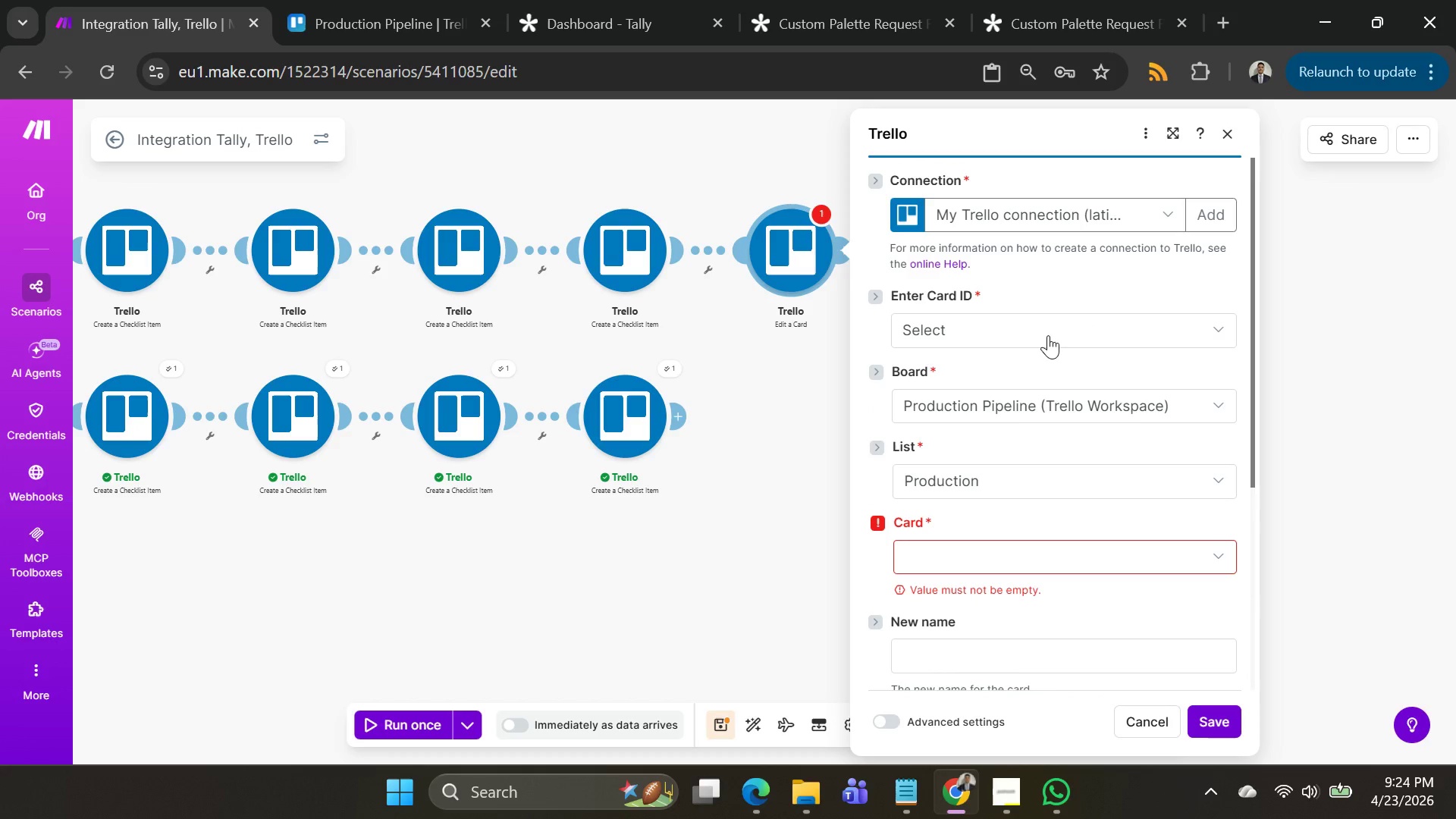 
left_click([1048, 335])
 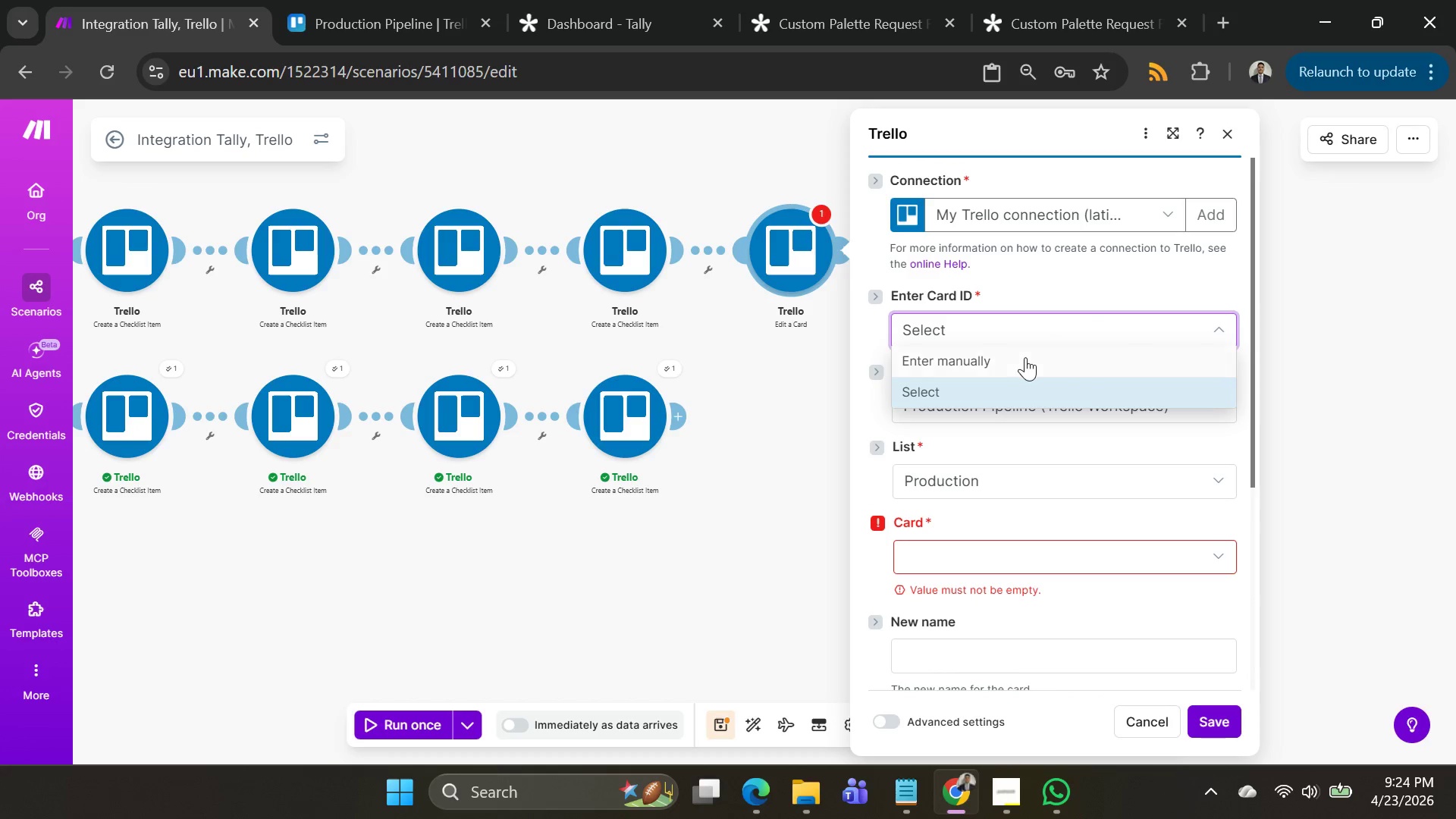 
left_click([1023, 359])
 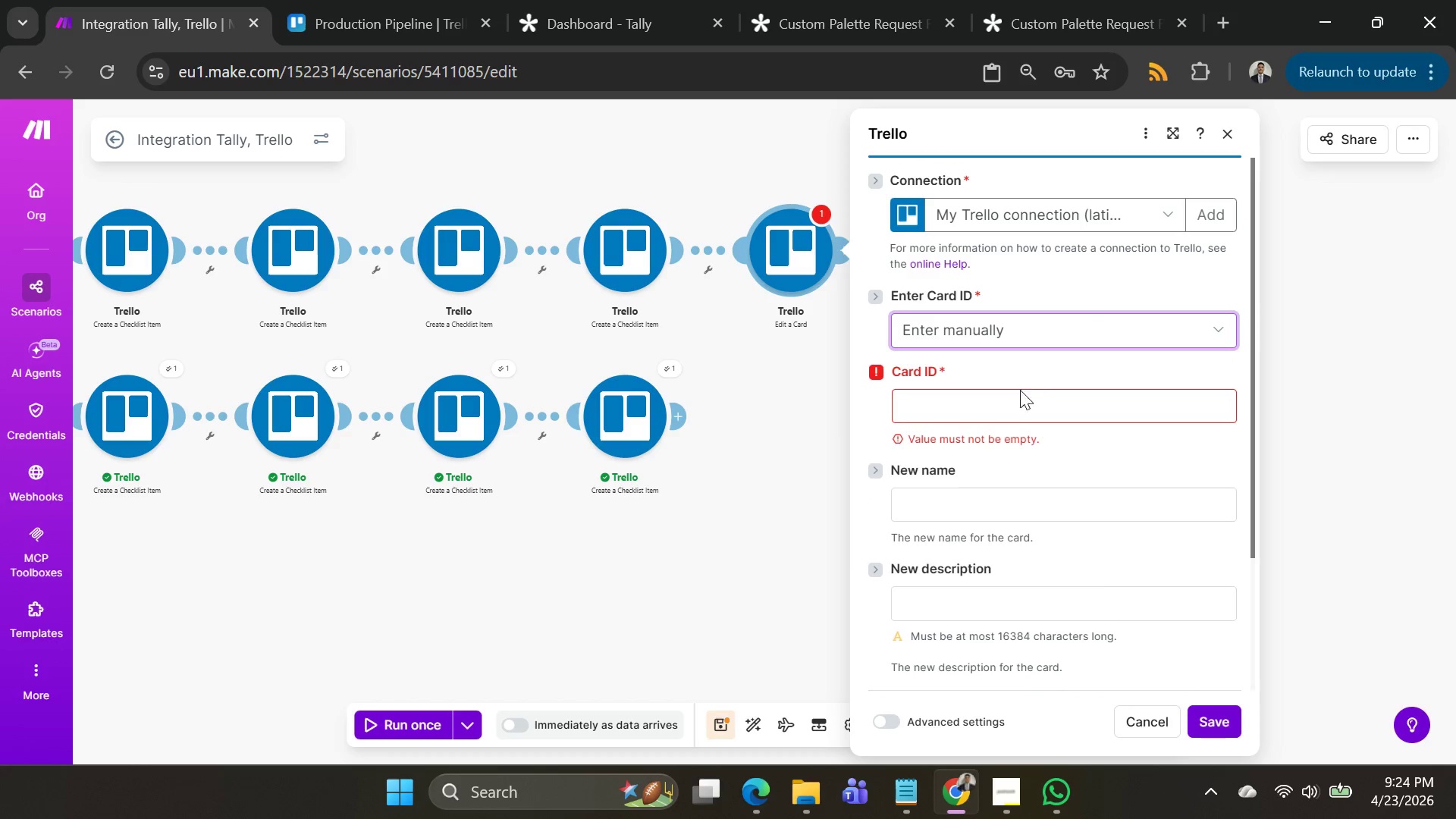 
left_click([1020, 400])
 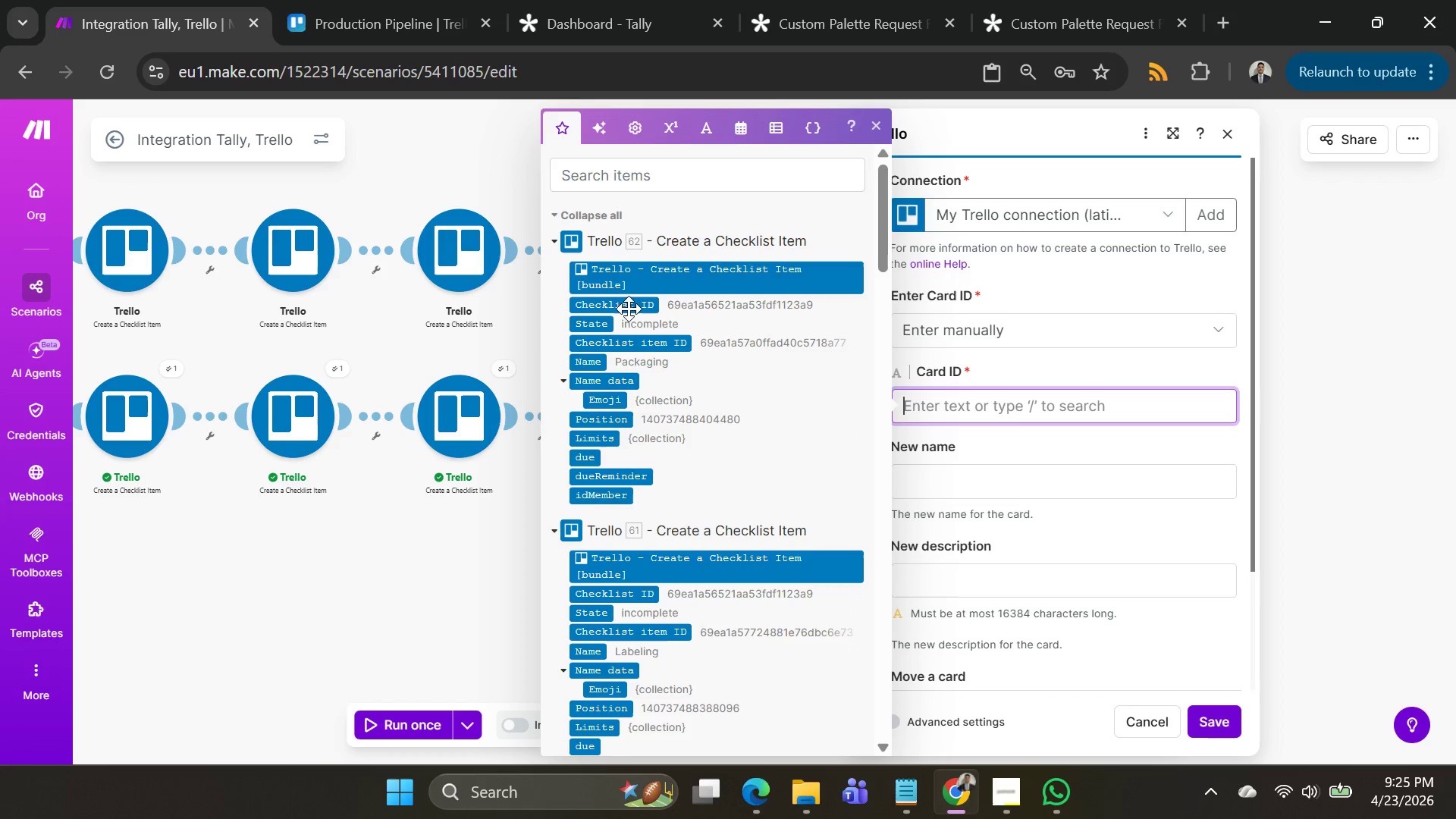 
scroll: coordinate [651, 359], scroll_direction: up, amount: 1.0
 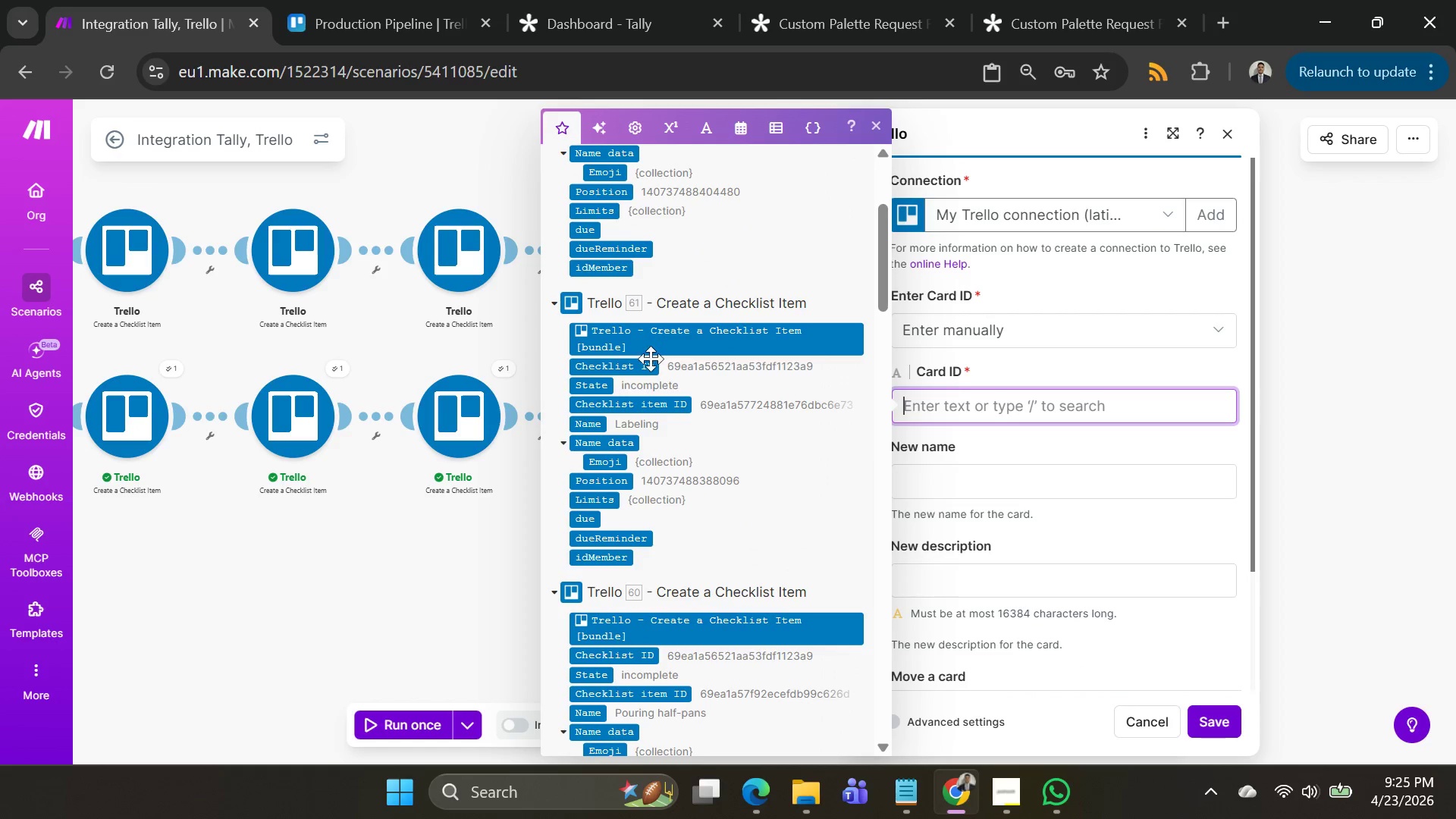 
scroll: coordinate [676, 343], scroll_direction: down, amount: 10.0
 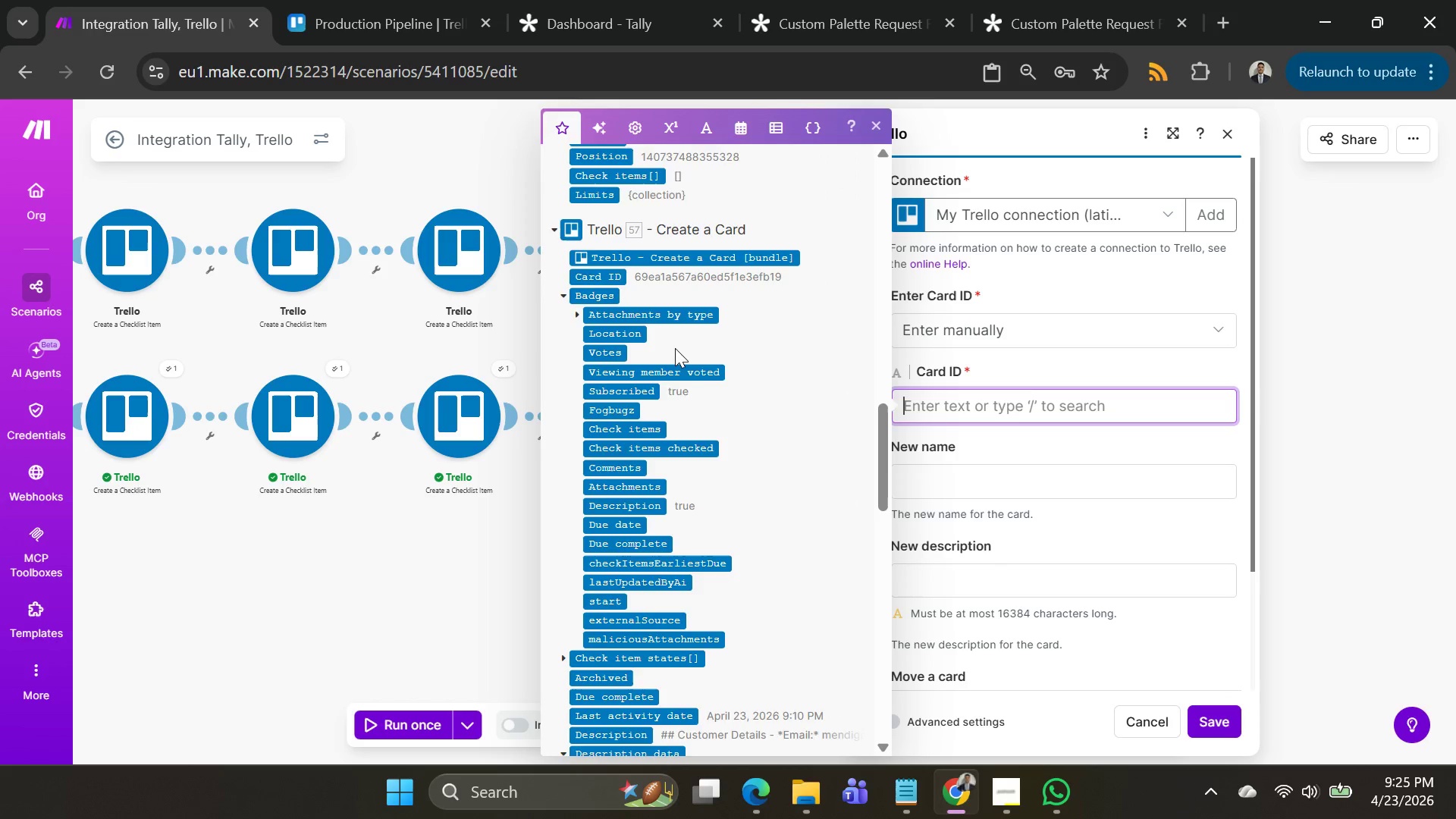 
scroll: coordinate [675, 348], scroll_direction: none, amount: 0.0
 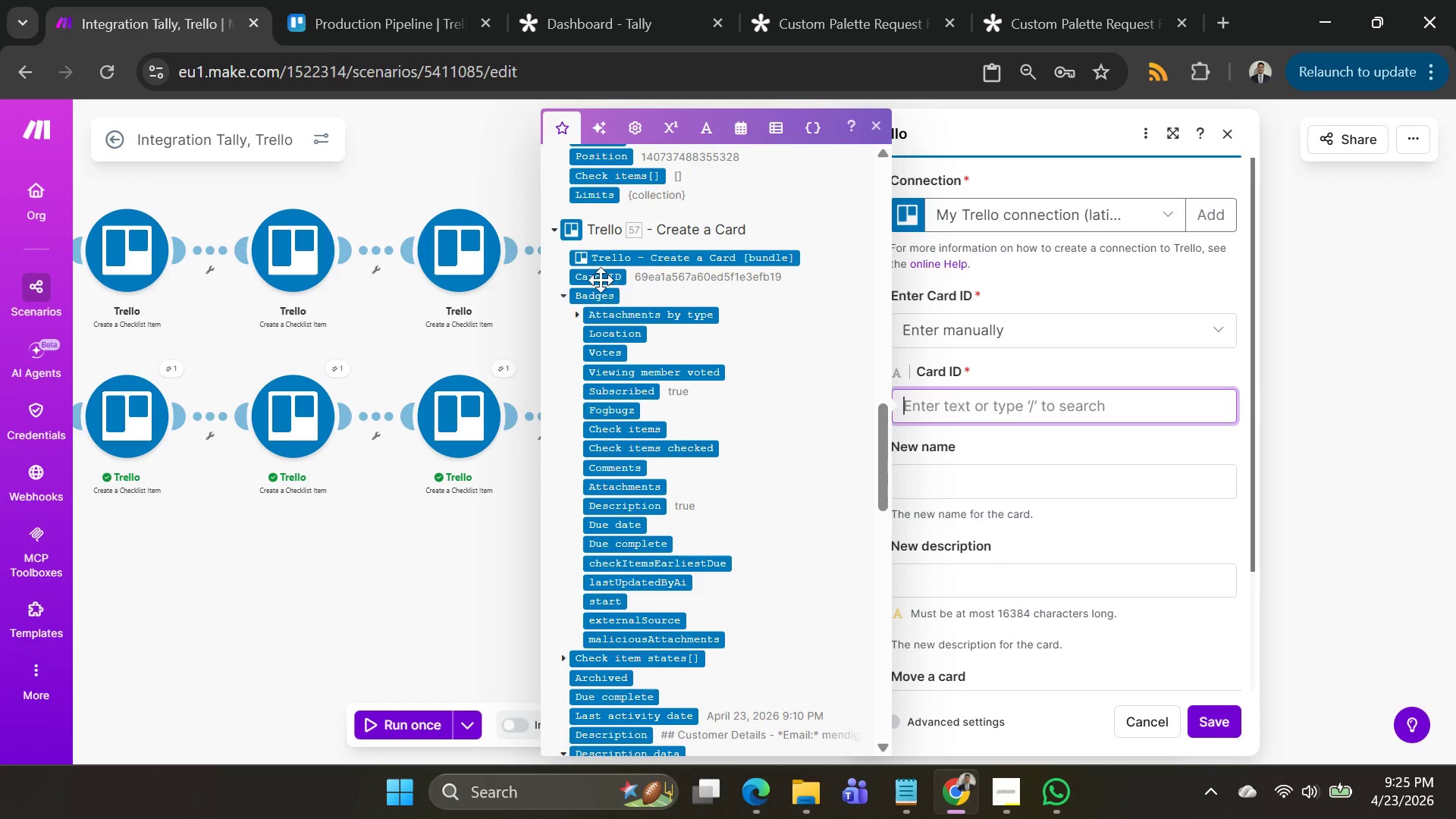 
left_click([598, 278])
 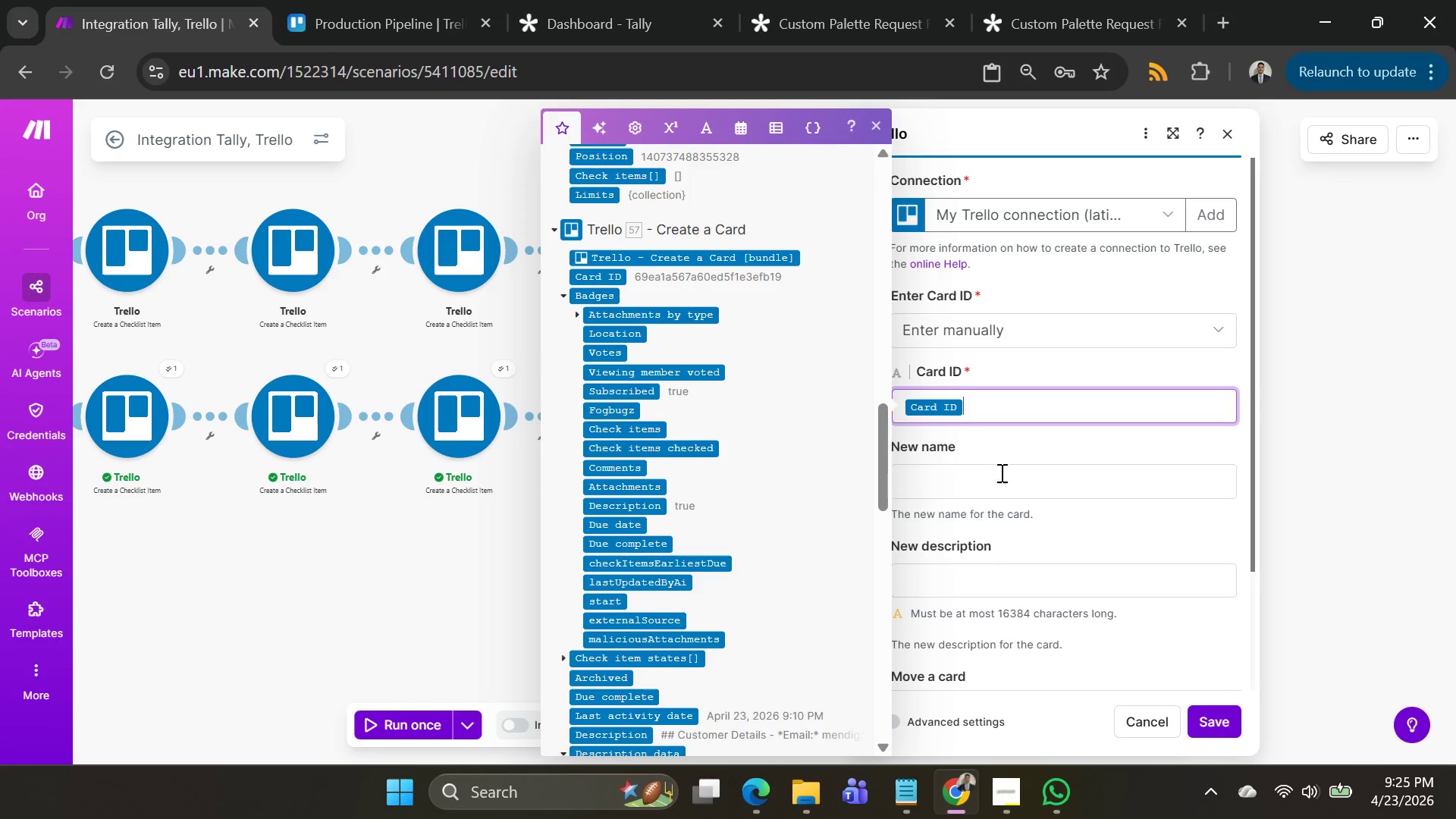 
left_click([999, 476])
 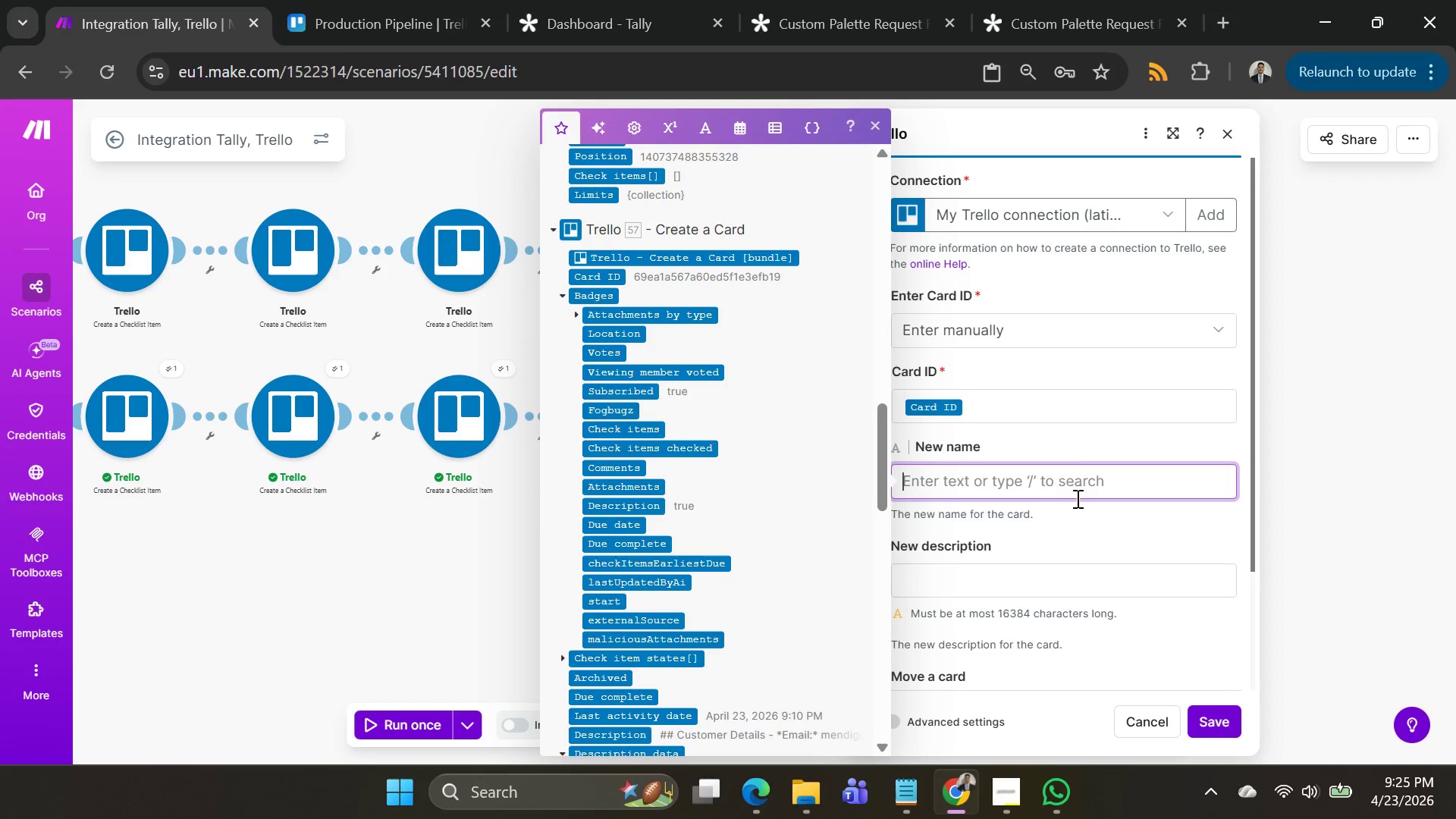 
left_click([1066, 444])
 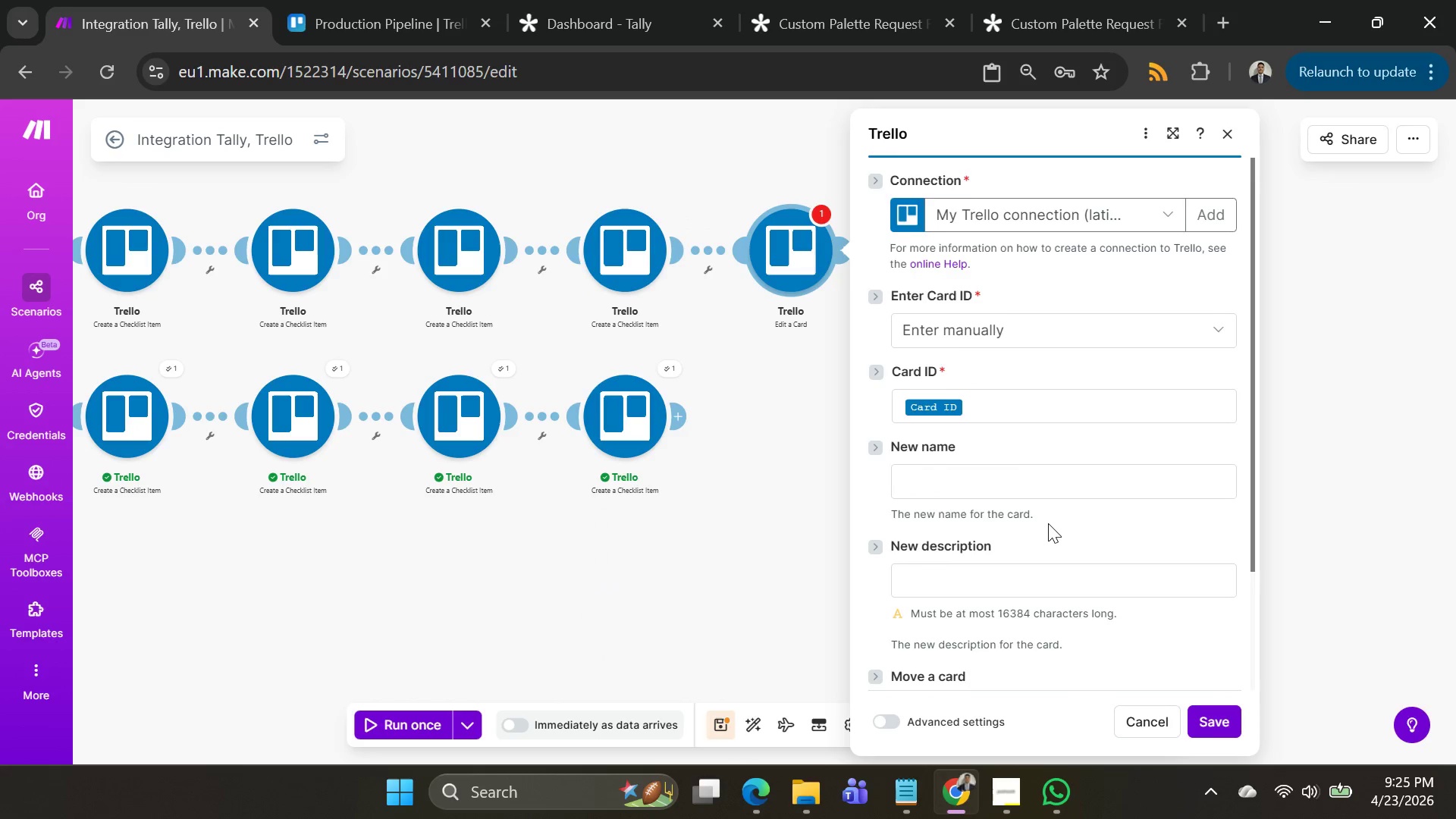 
scroll: coordinate [1102, 546], scroll_direction: down, amount: 9.0
 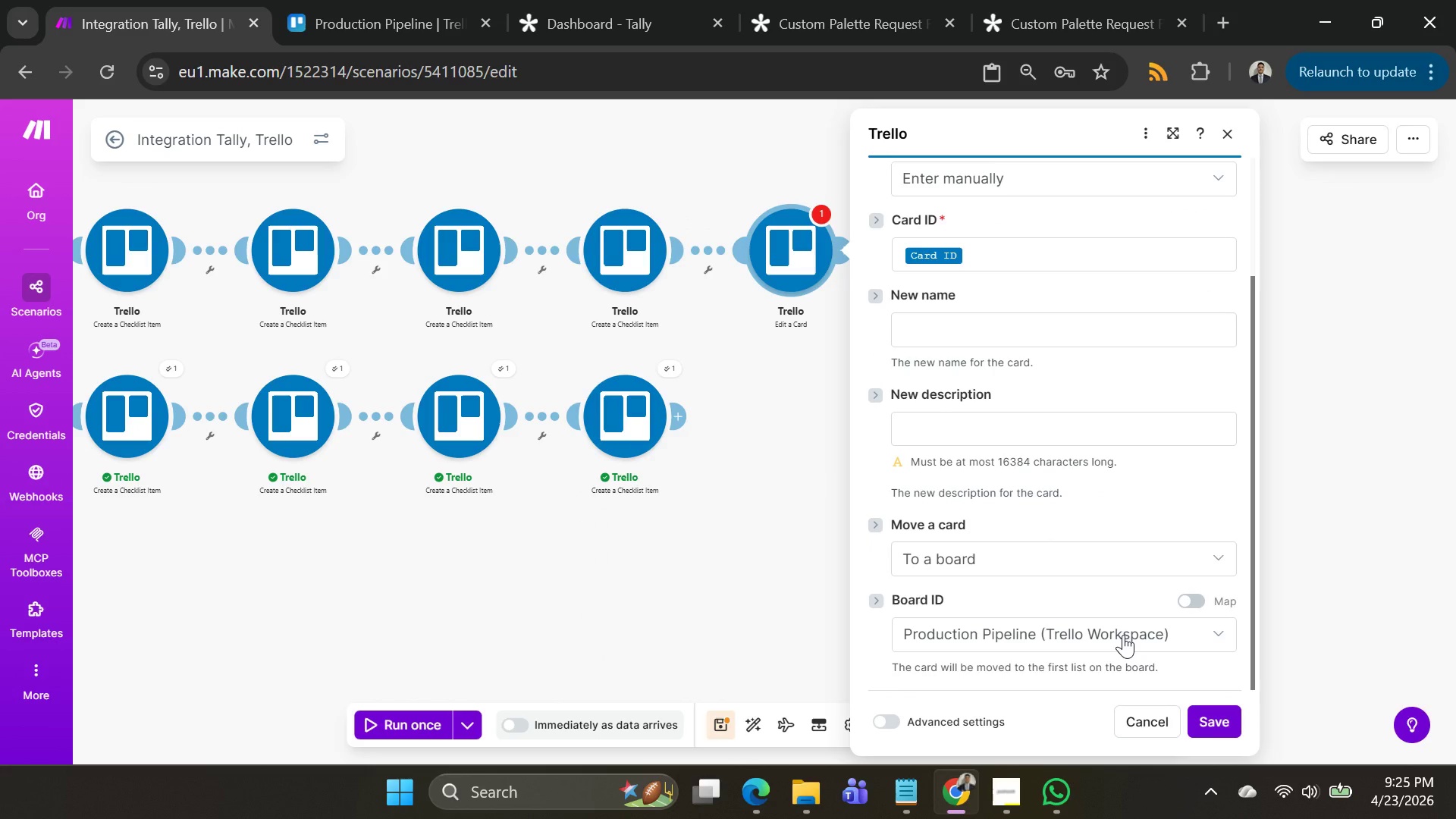 
left_click([1123, 635])
 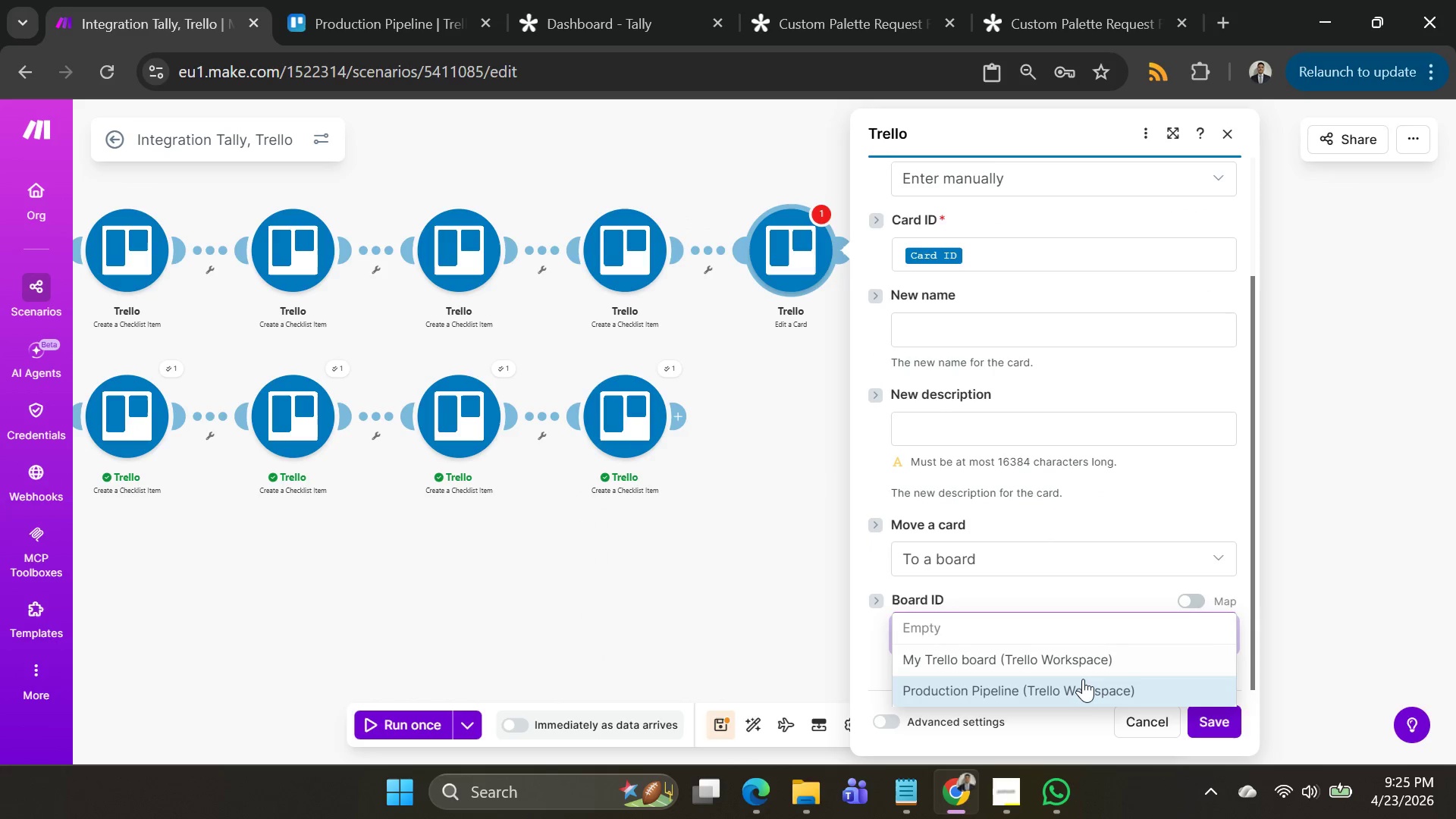 
left_click([1080, 686])
 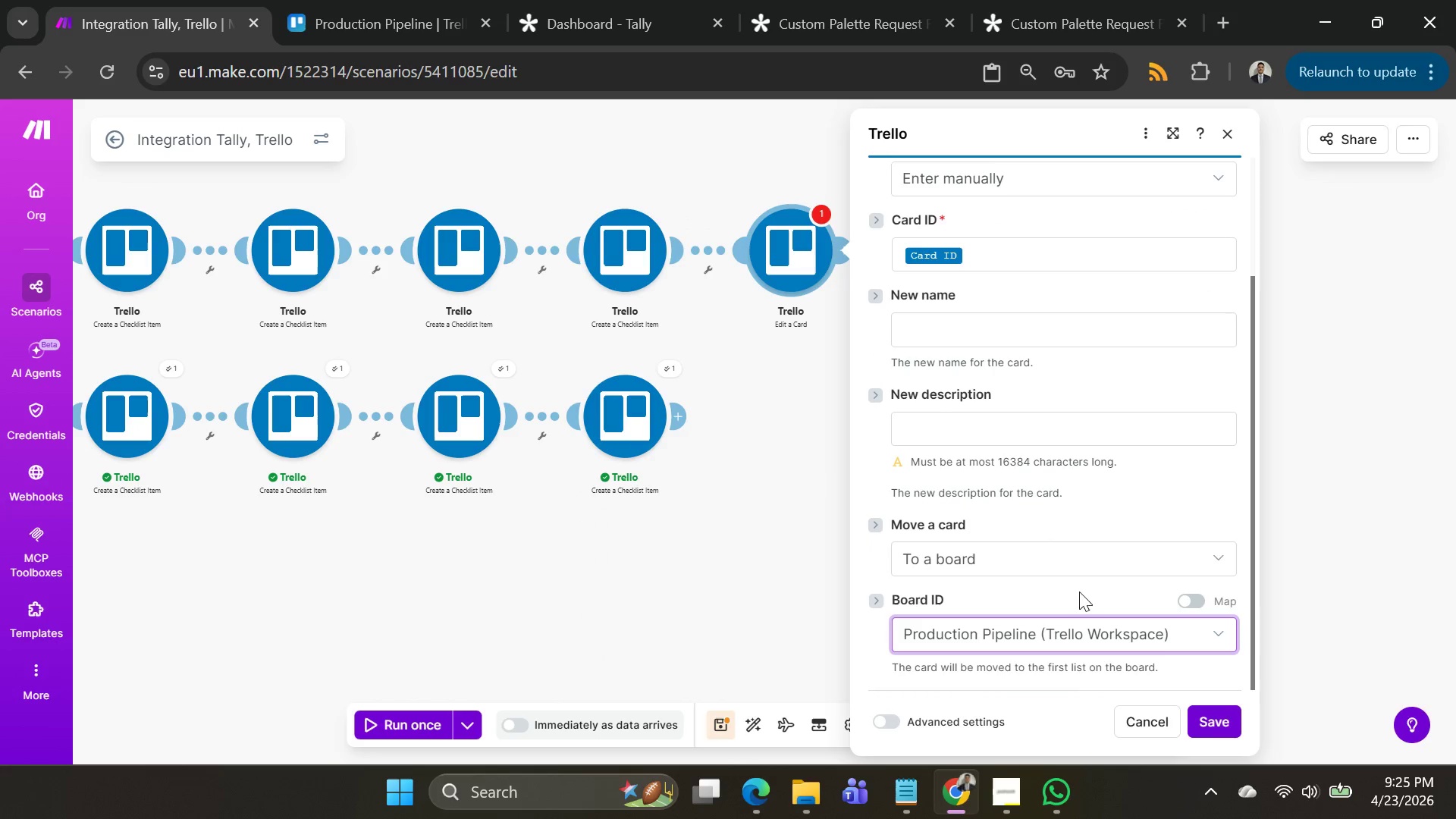 
scroll: coordinate [1097, 502], scroll_direction: down, amount: 11.0
 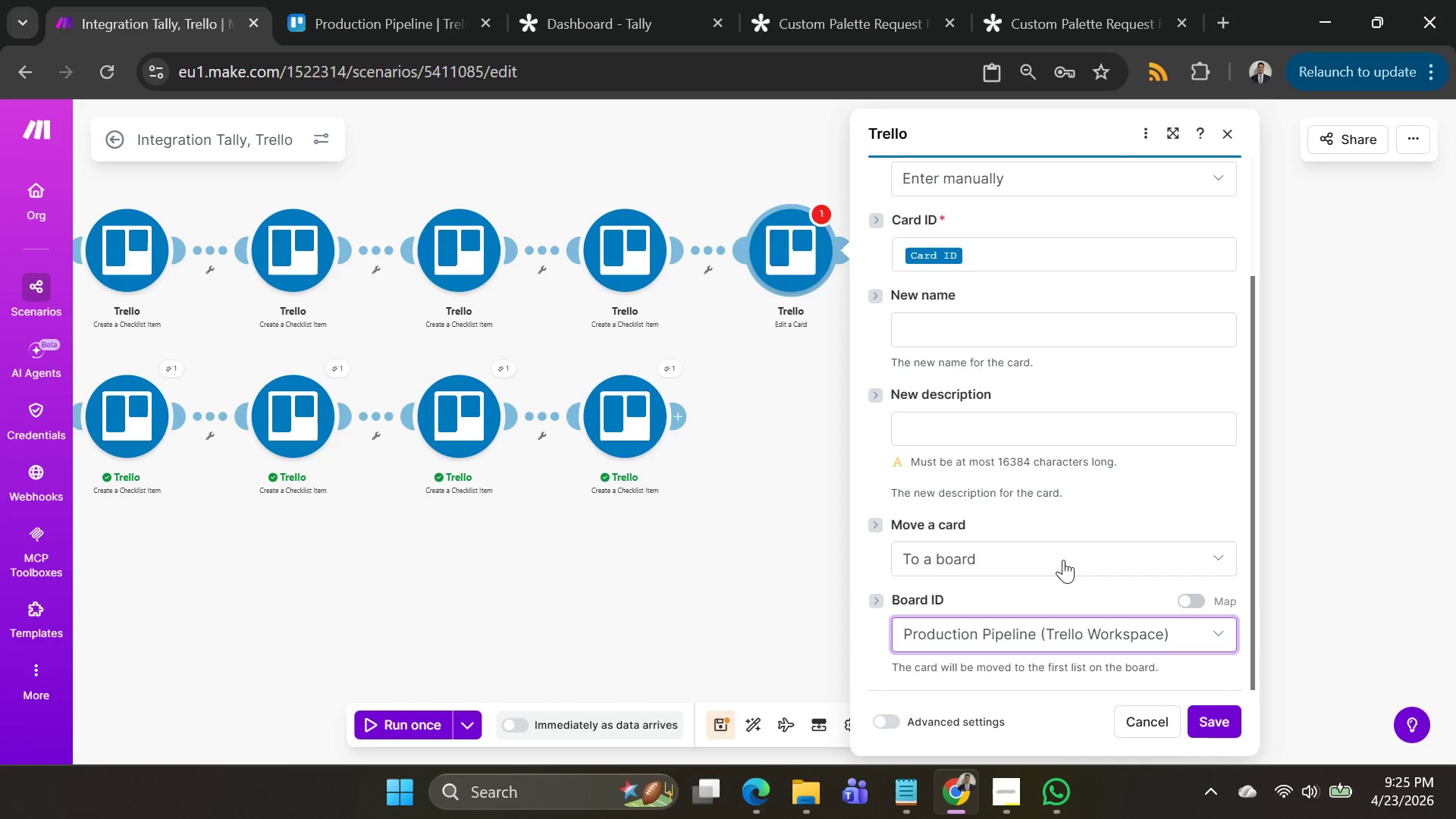 
left_click([1063, 560])
 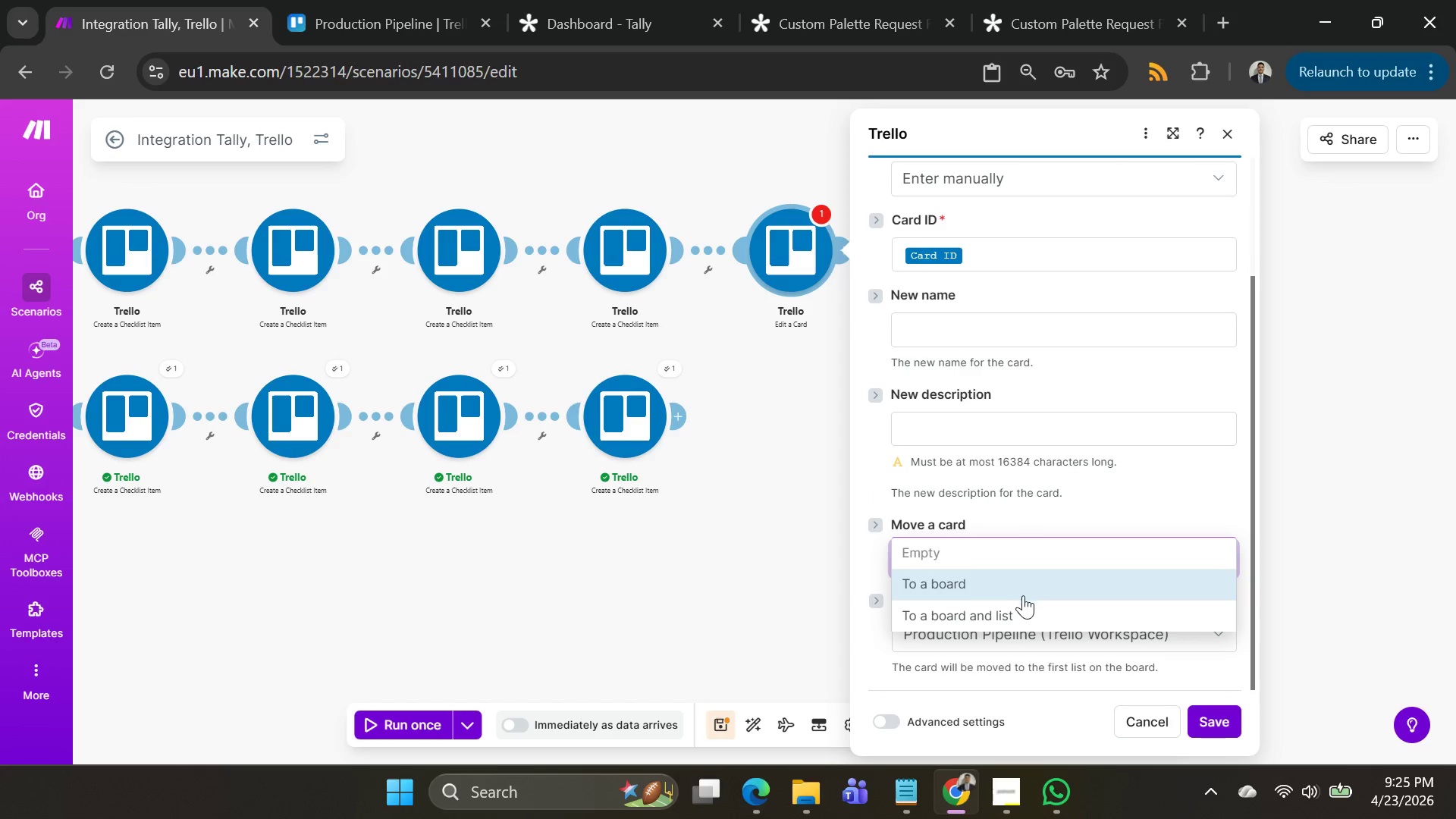 
left_click([1017, 609])
 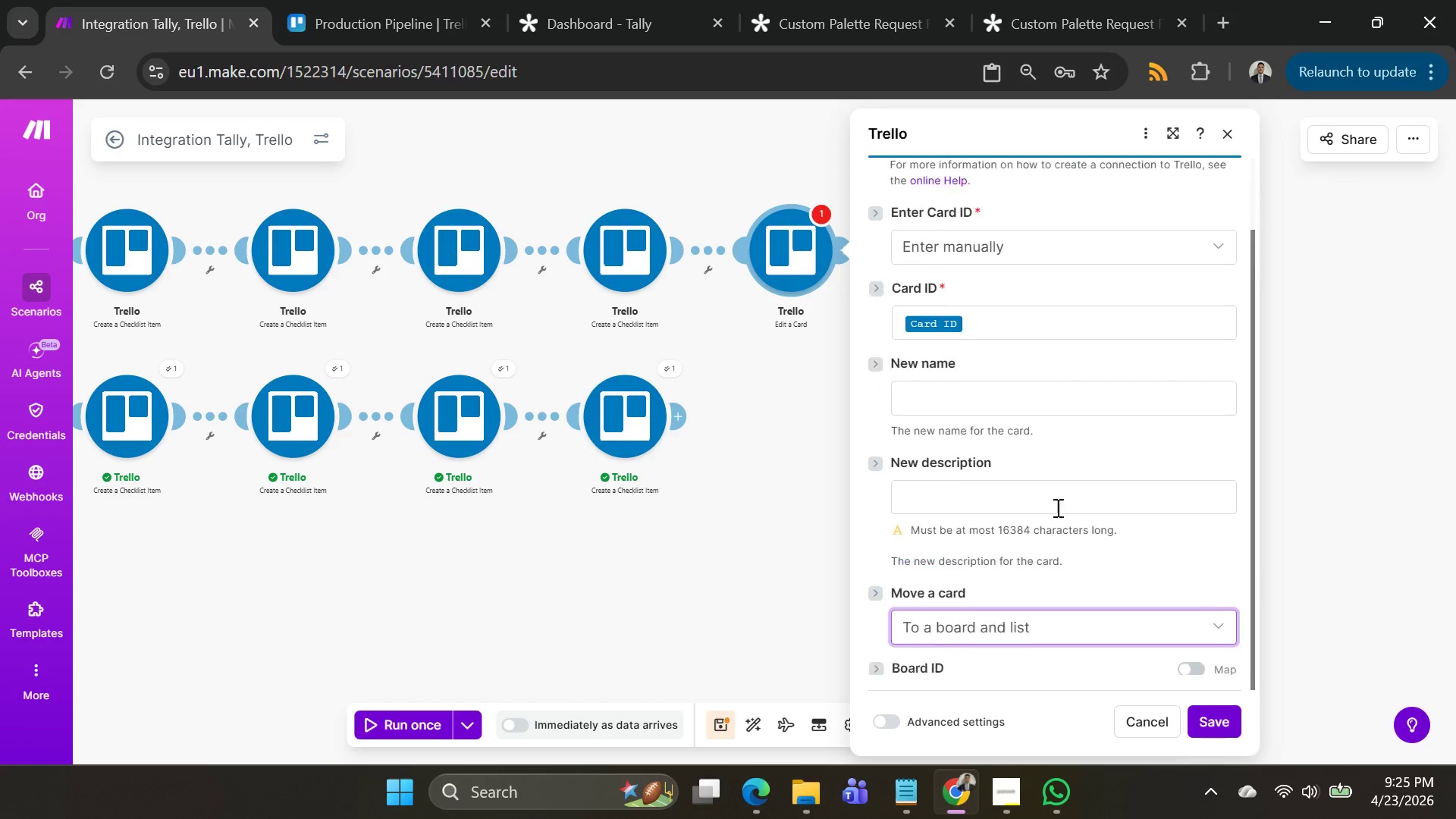 
scroll: coordinate [1128, 577], scroll_direction: down, amount: 16.0
 